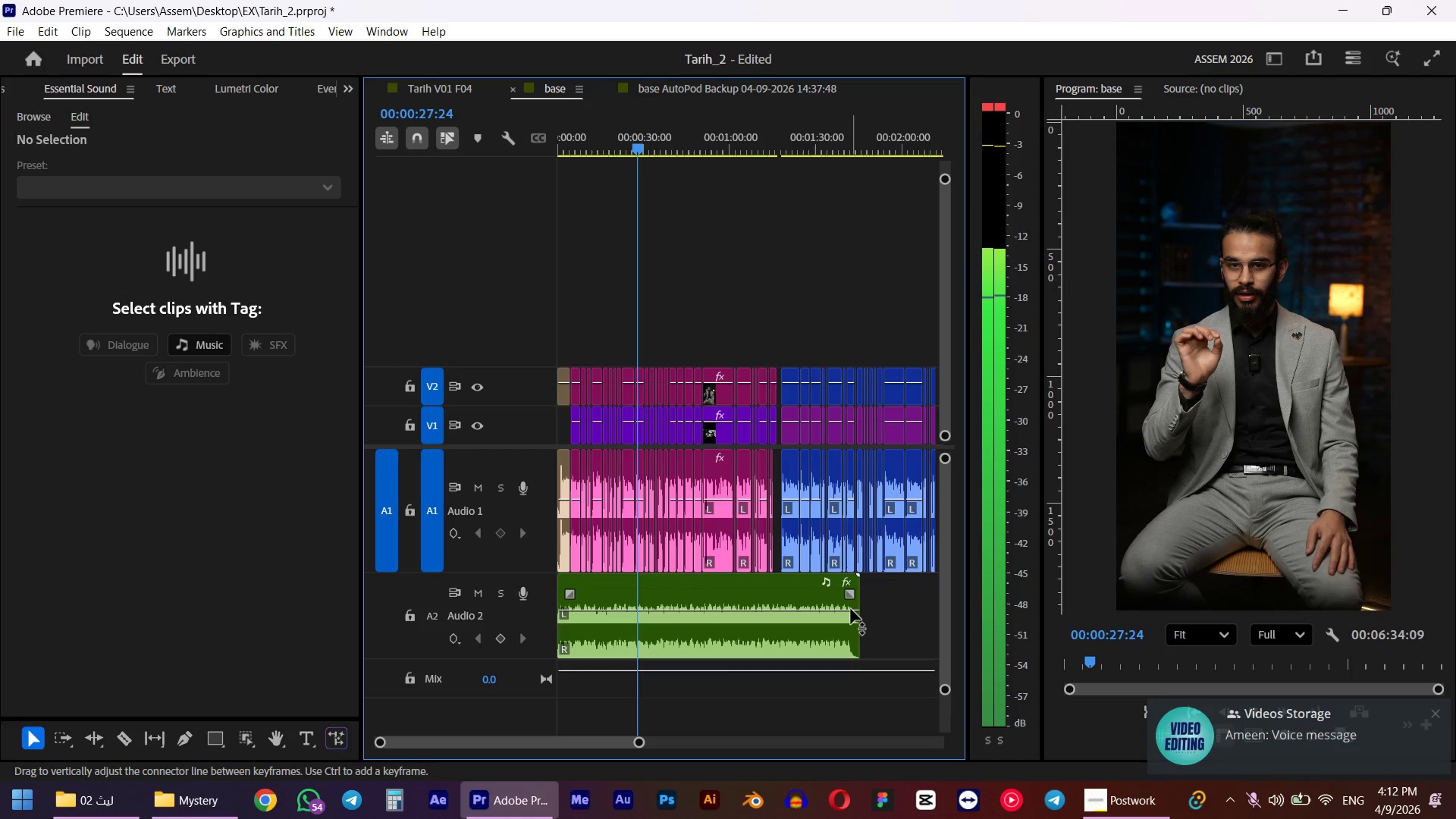 
key(Space)
 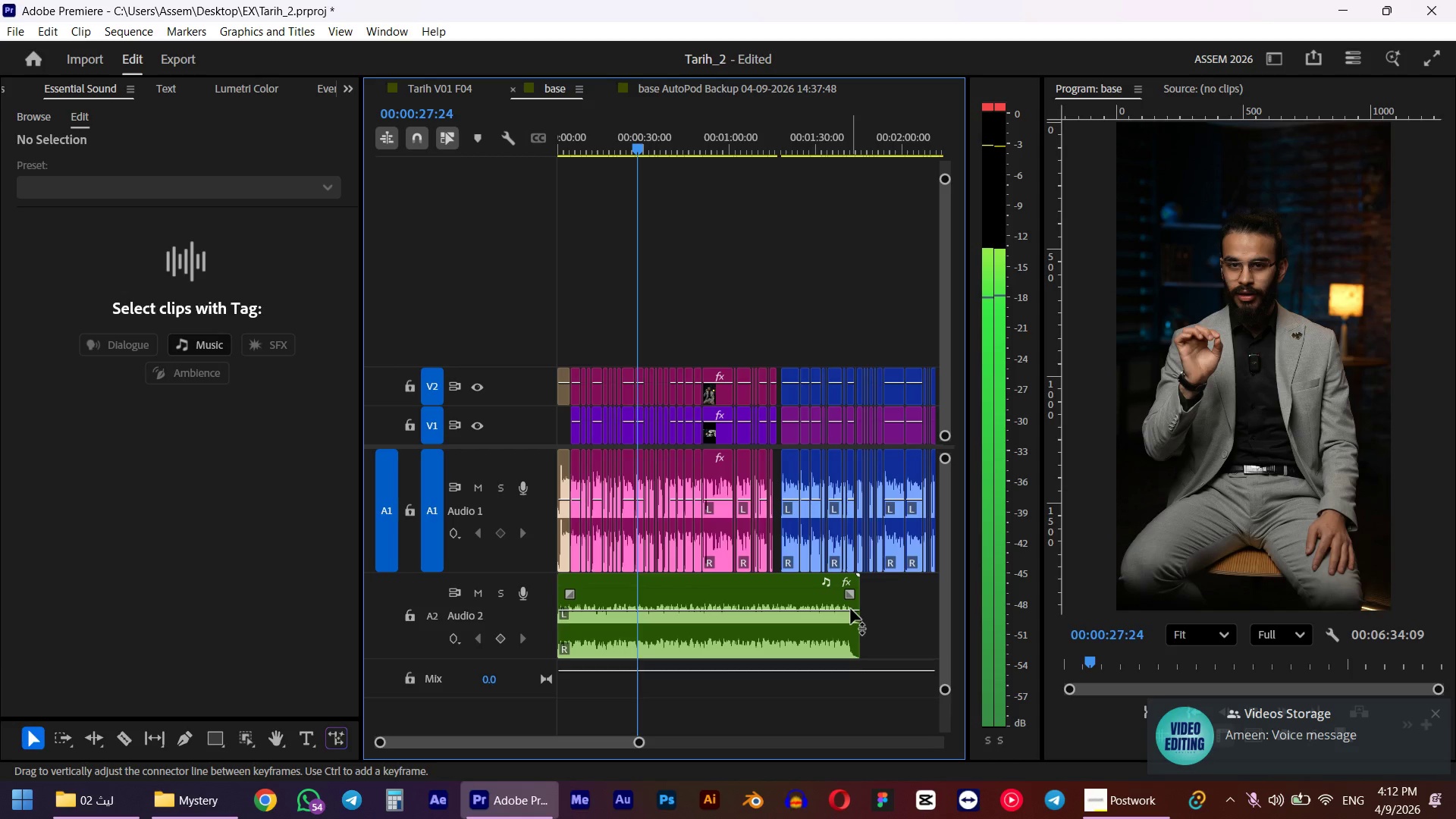 
key(Alt+AltLeft)
 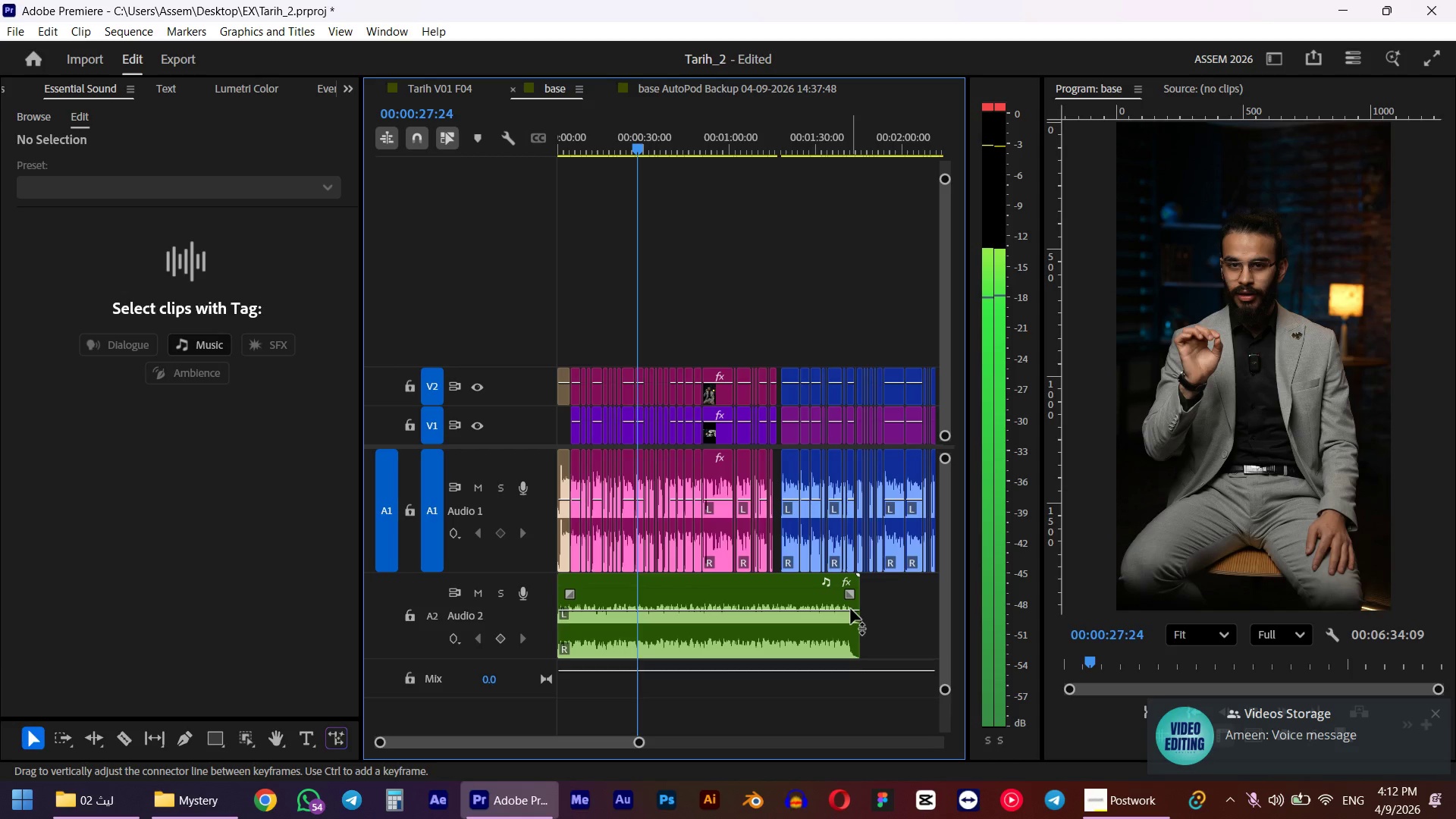 
key(Alt+Tab)
 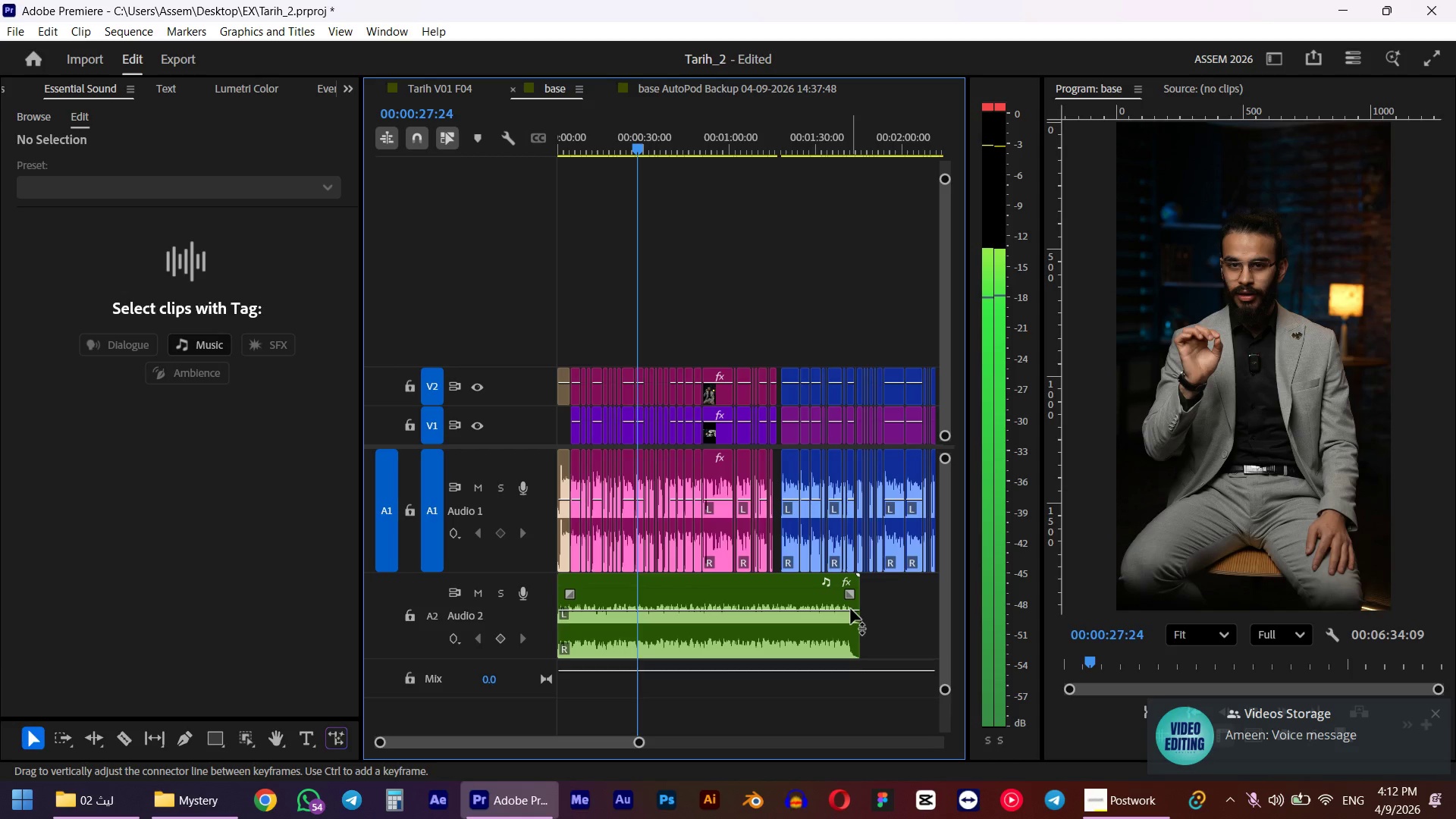 
left_click([320, 275])
 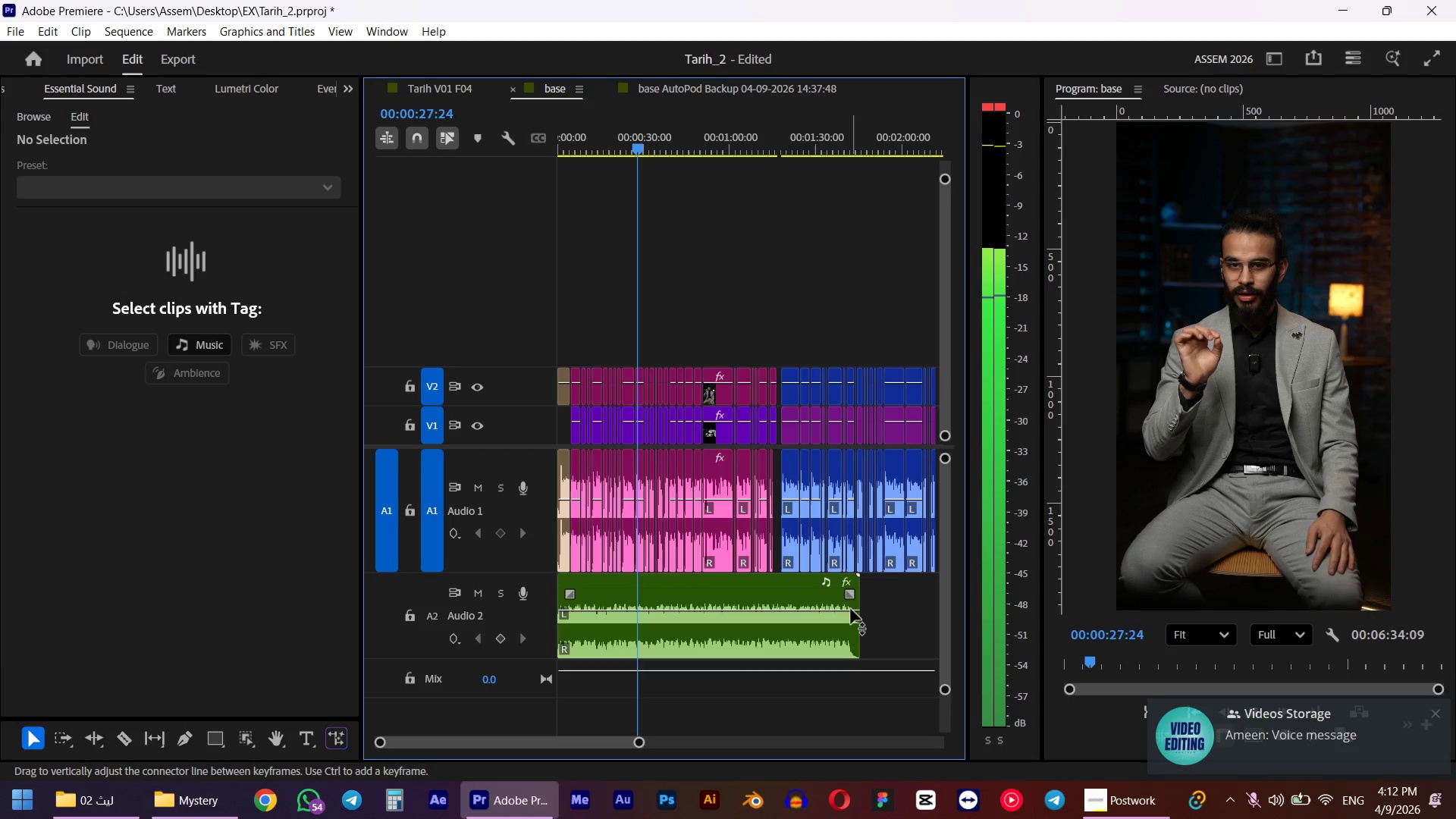 
key(Space)
 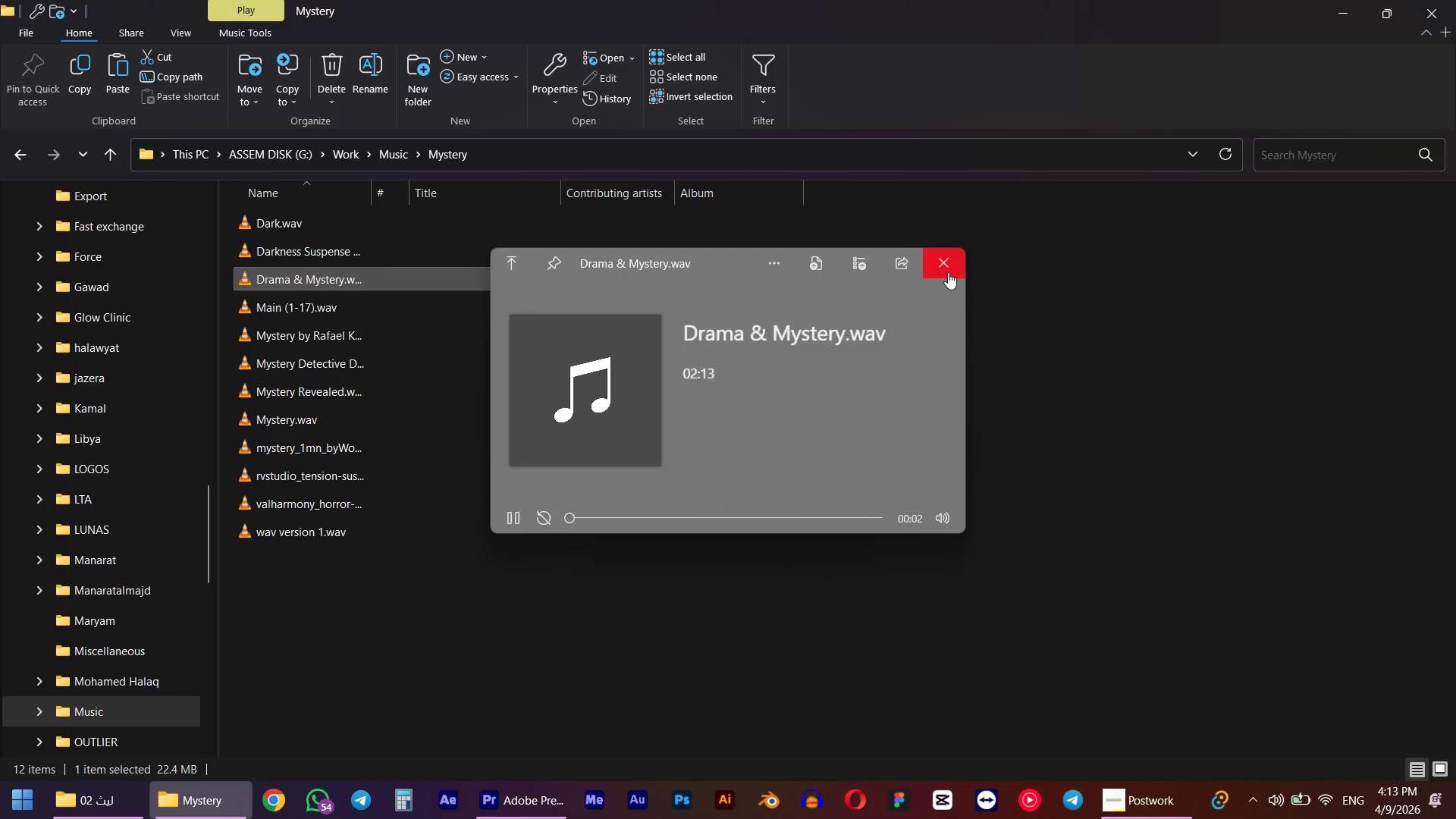 
left_click([948, 272])
 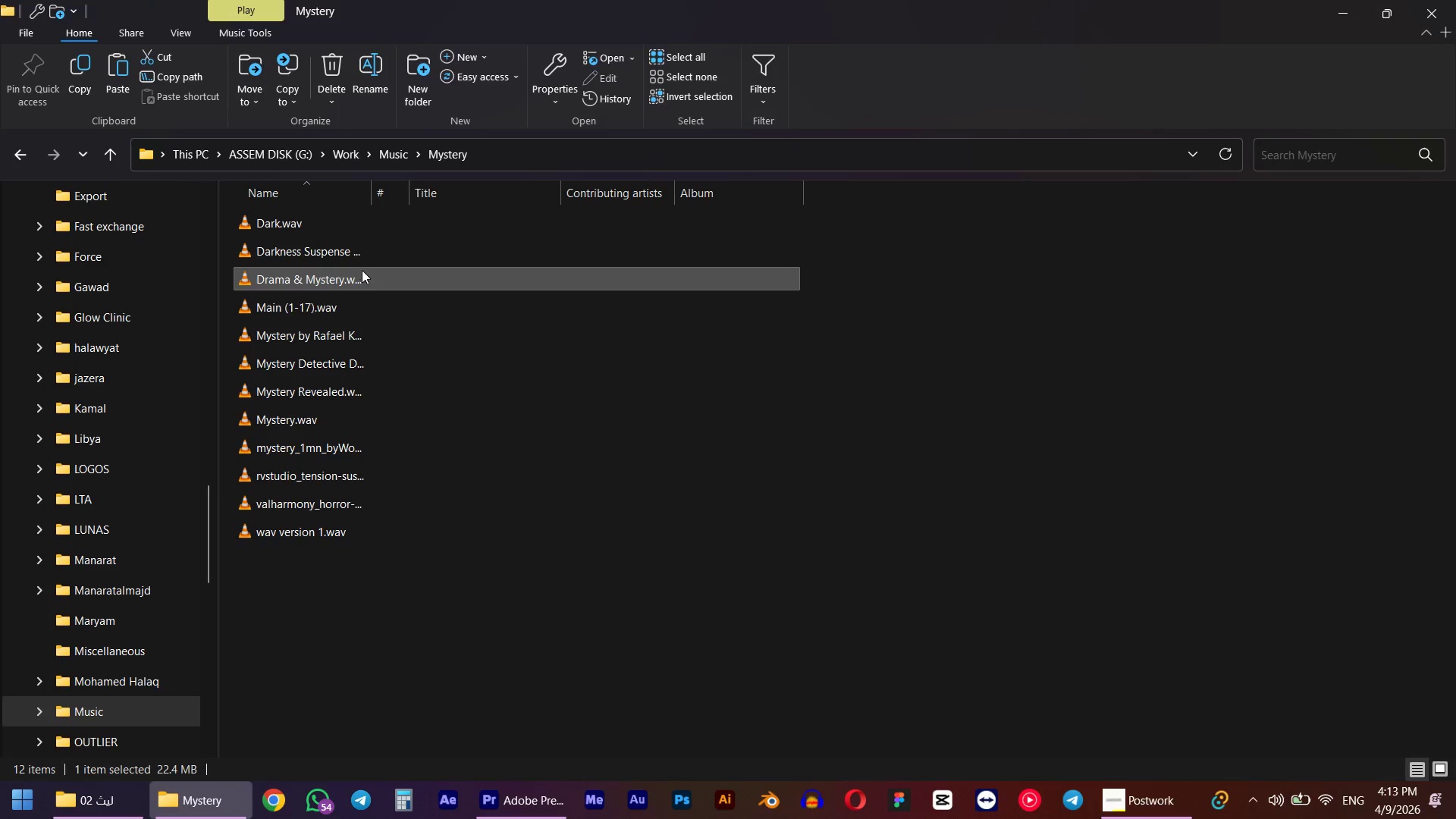 
left_click_drag(start_coordinate=[344, 271], to_coordinate=[779, 624])
 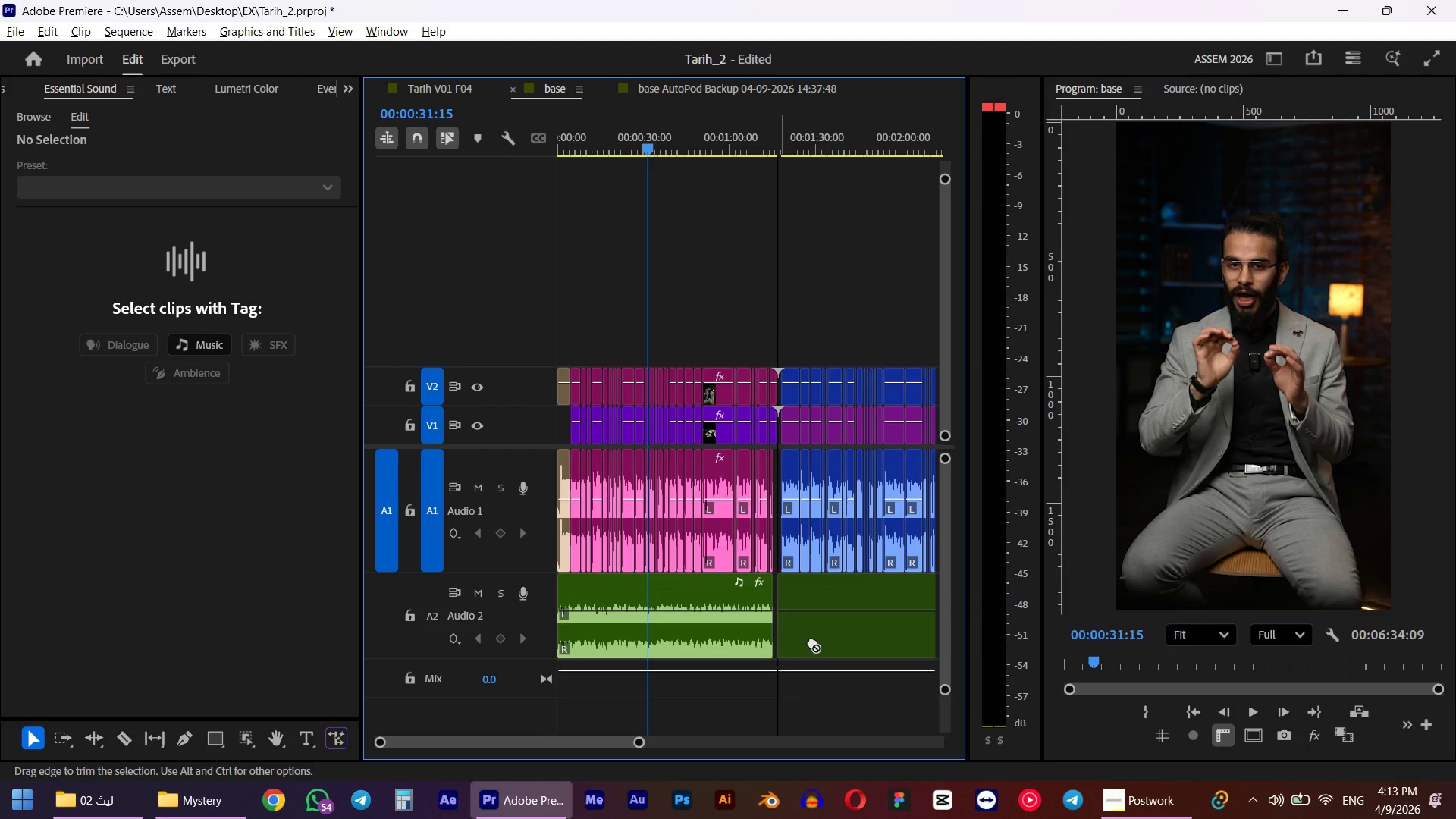 
key(Alt+Tab)
 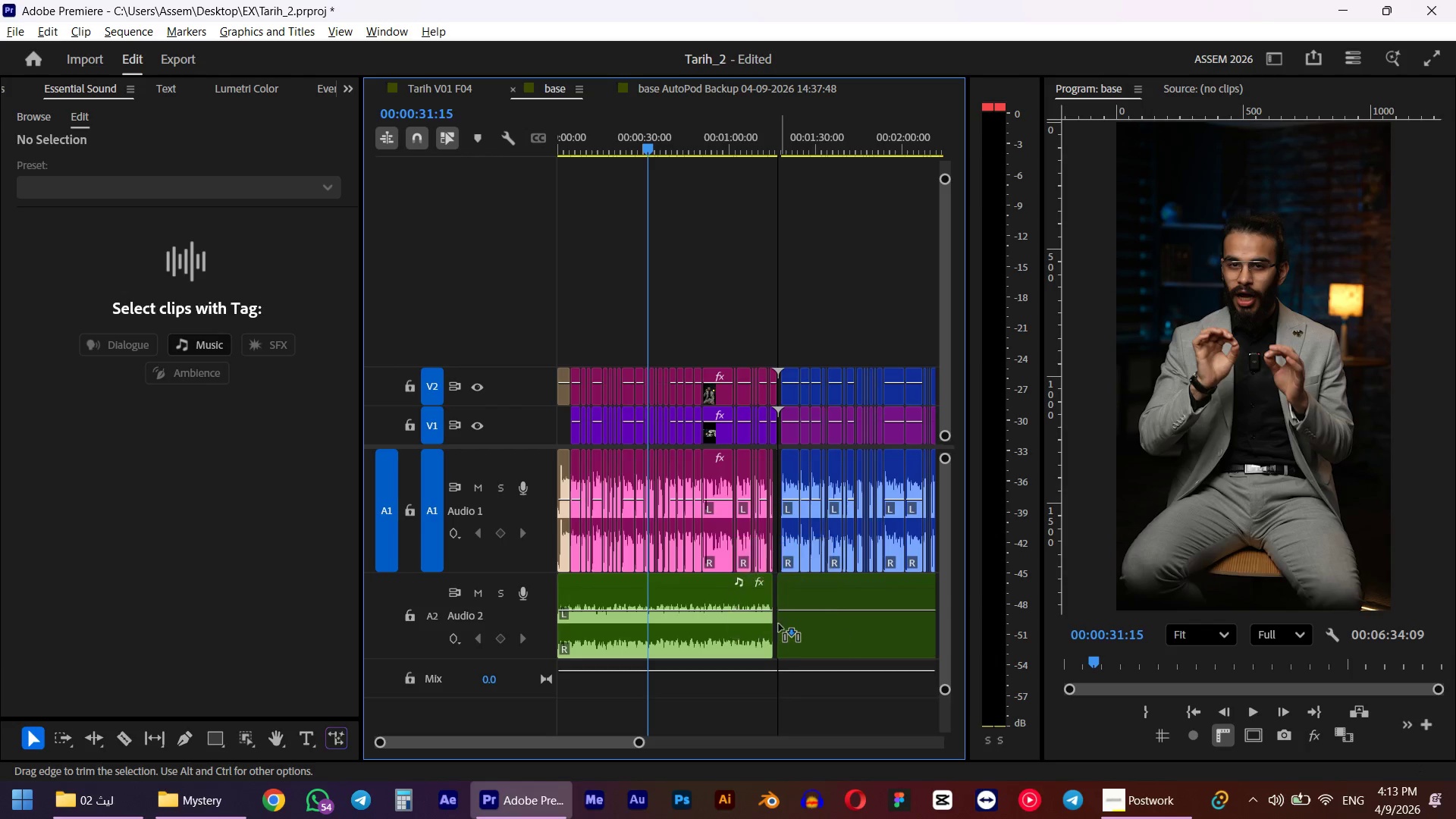 
left_click_drag(start_coordinate=[839, 638], to_coordinate=[837, 716])
 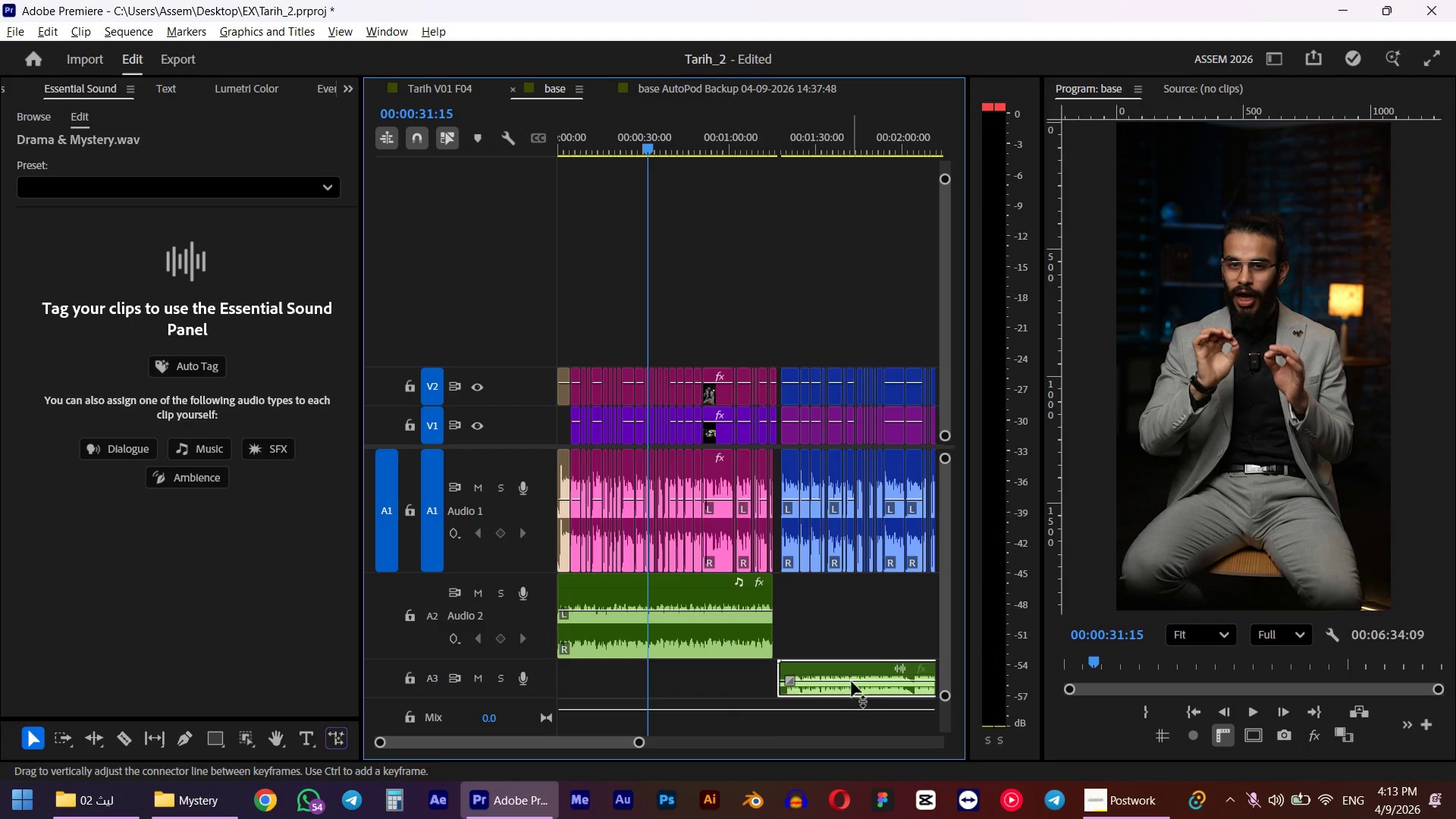 
left_click_drag(start_coordinate=[856, 689], to_coordinate=[531, 678])
 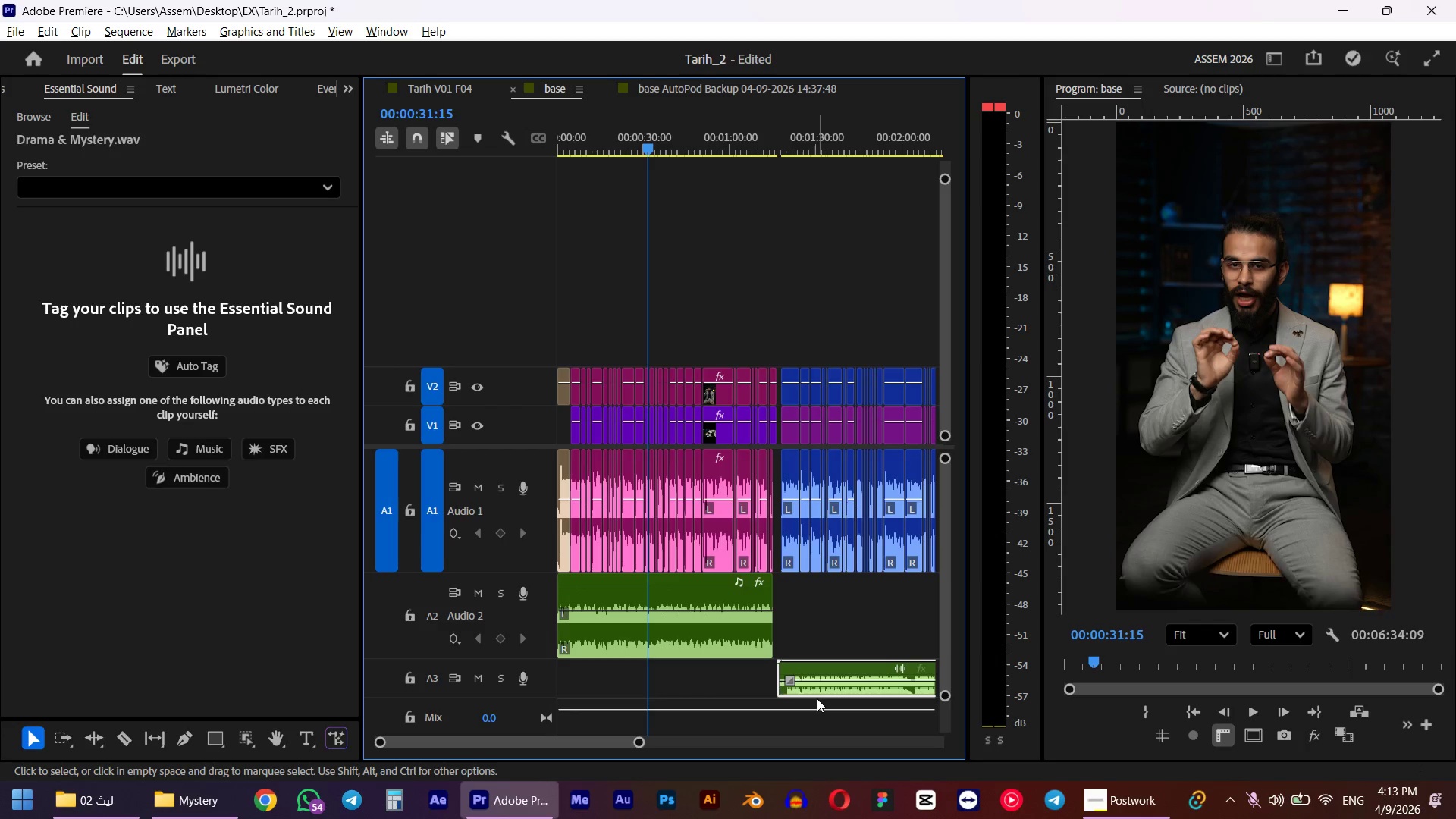 
left_click_drag(start_coordinate=[818, 689], to_coordinate=[556, 689])
 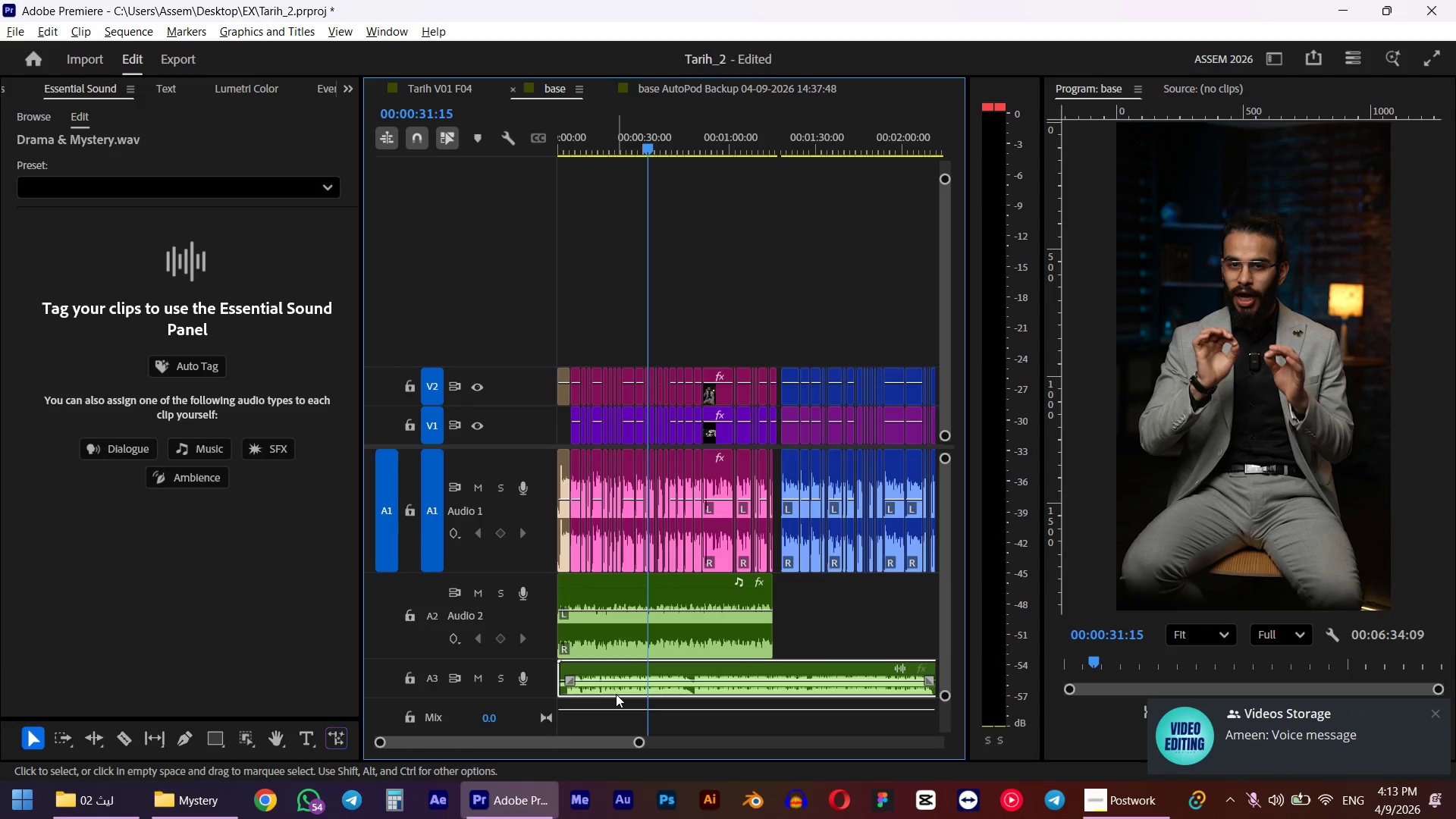 
left_click_drag(start_coordinate=[596, 136], to_coordinate=[525, 155])
 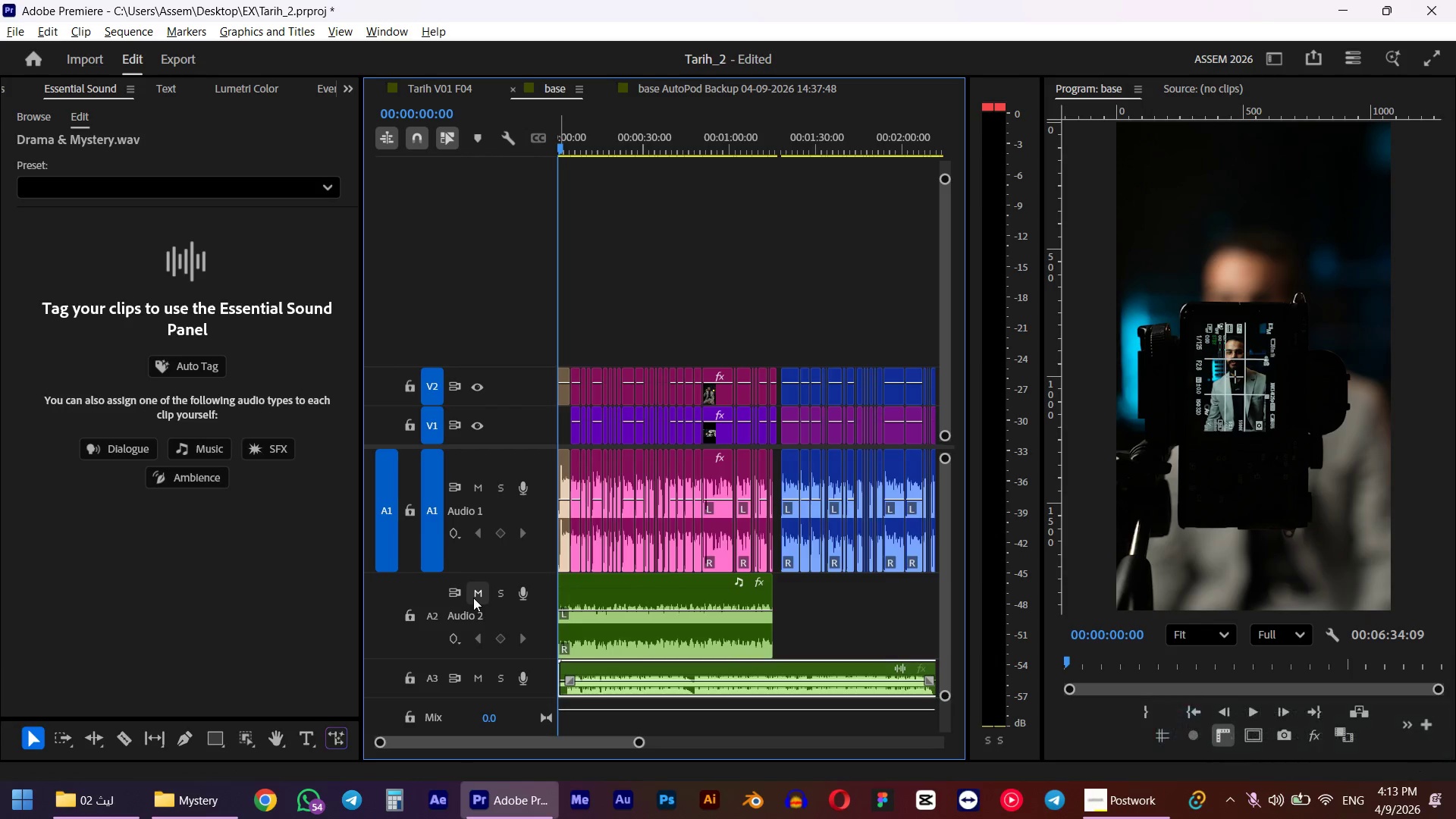 
left_click([475, 594])
 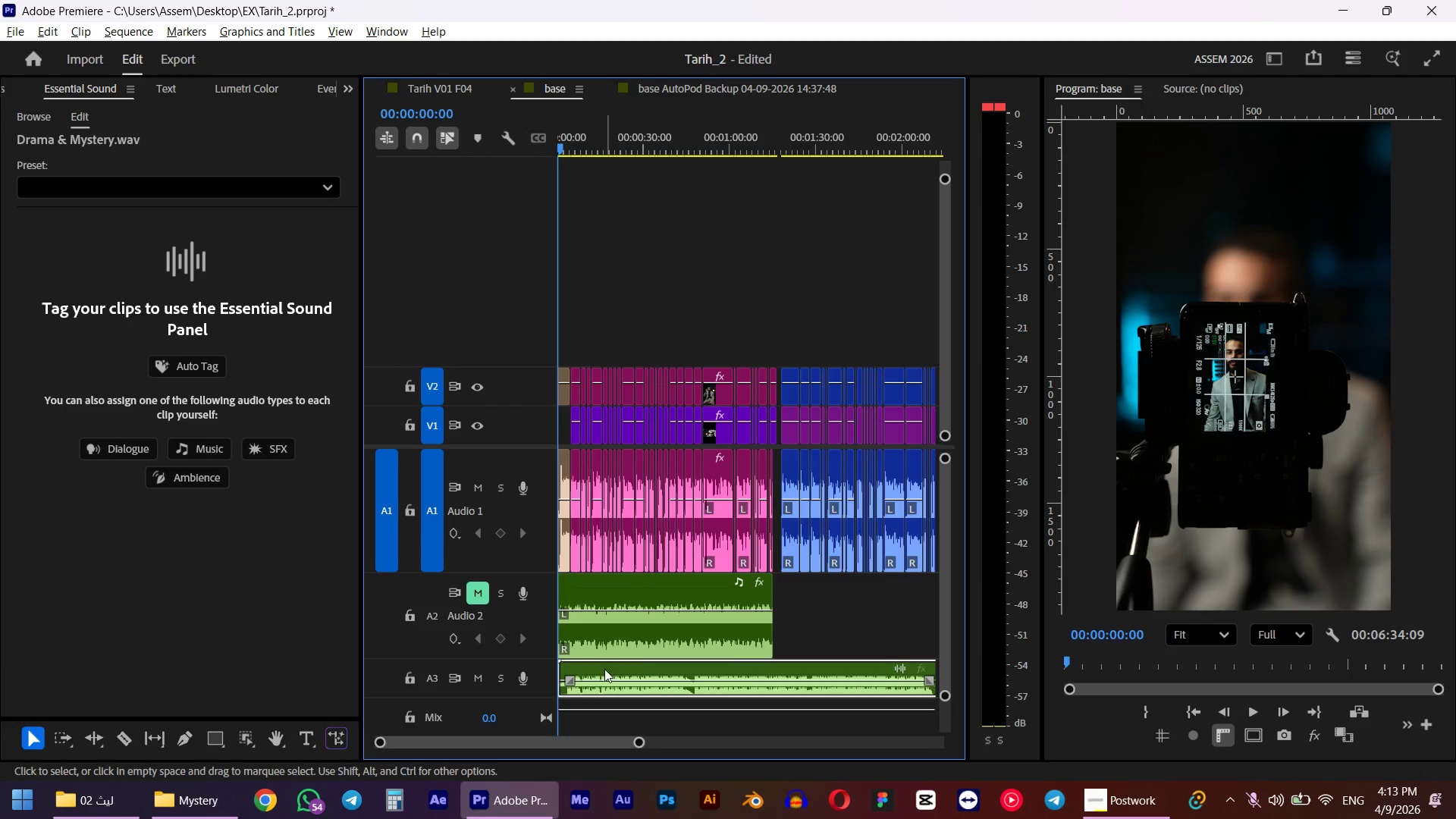 
key(Space)
 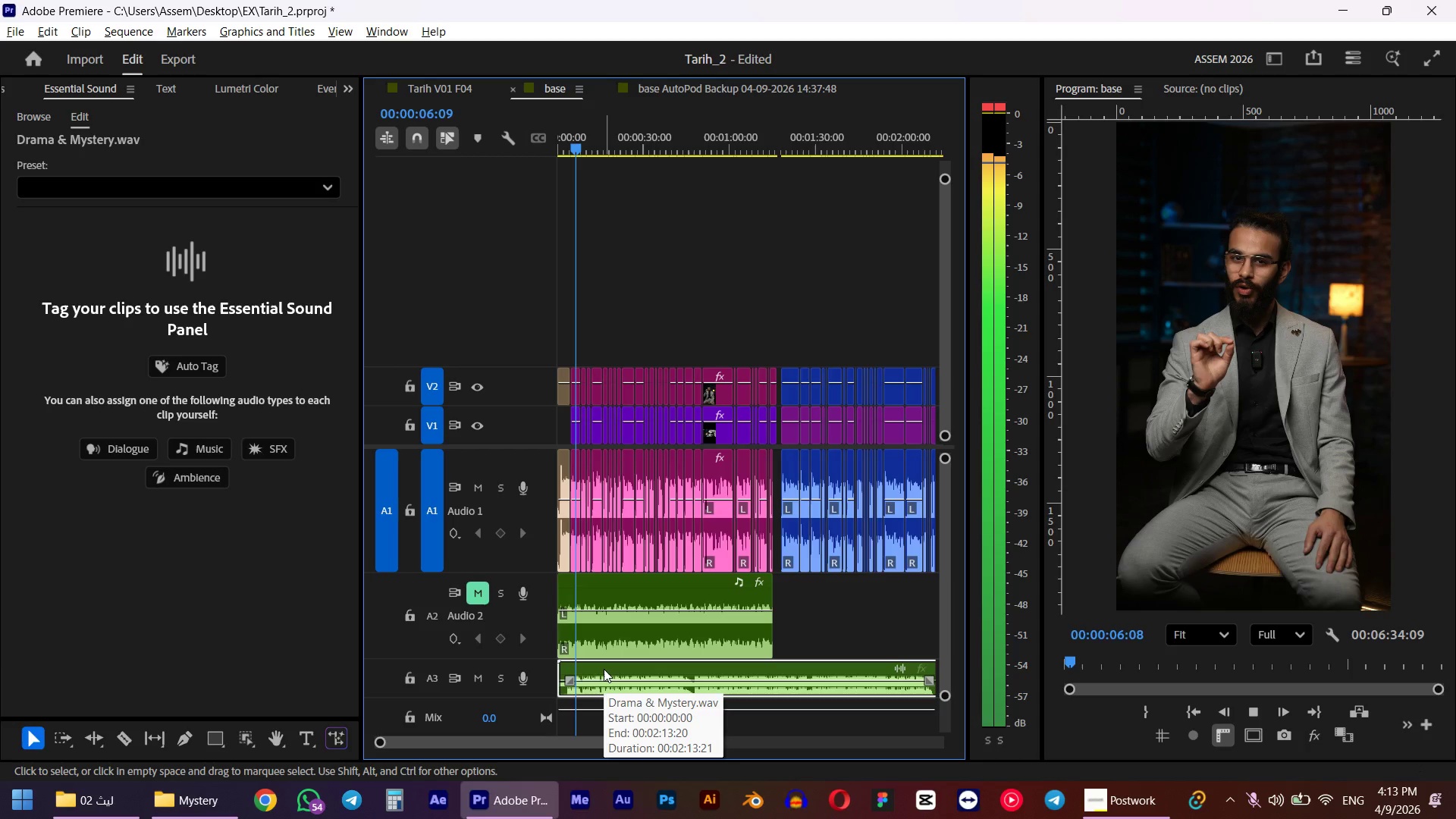 
wait(12.95)
 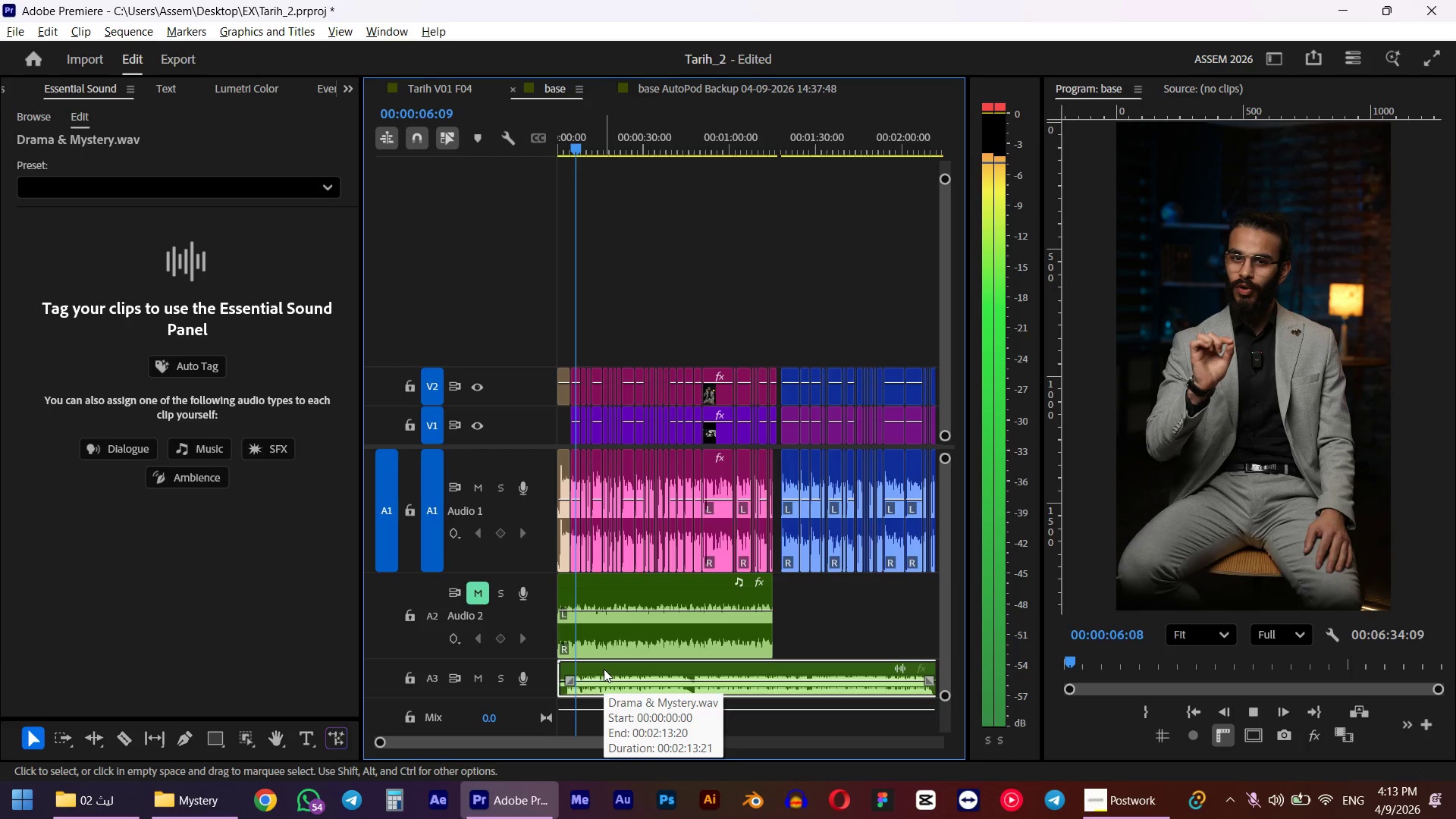 
left_click([205, 450])
 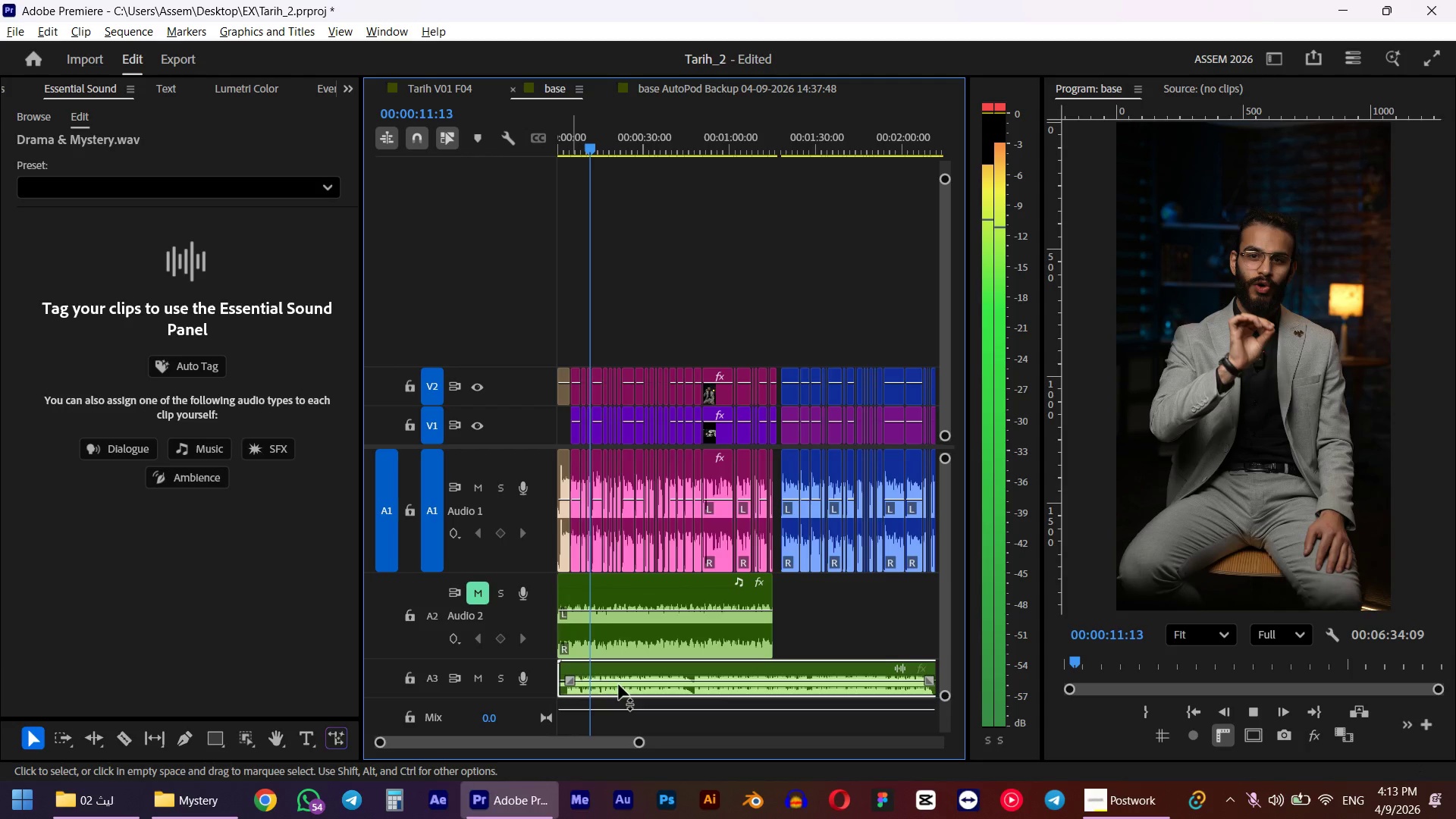 
left_click([116, 225])
 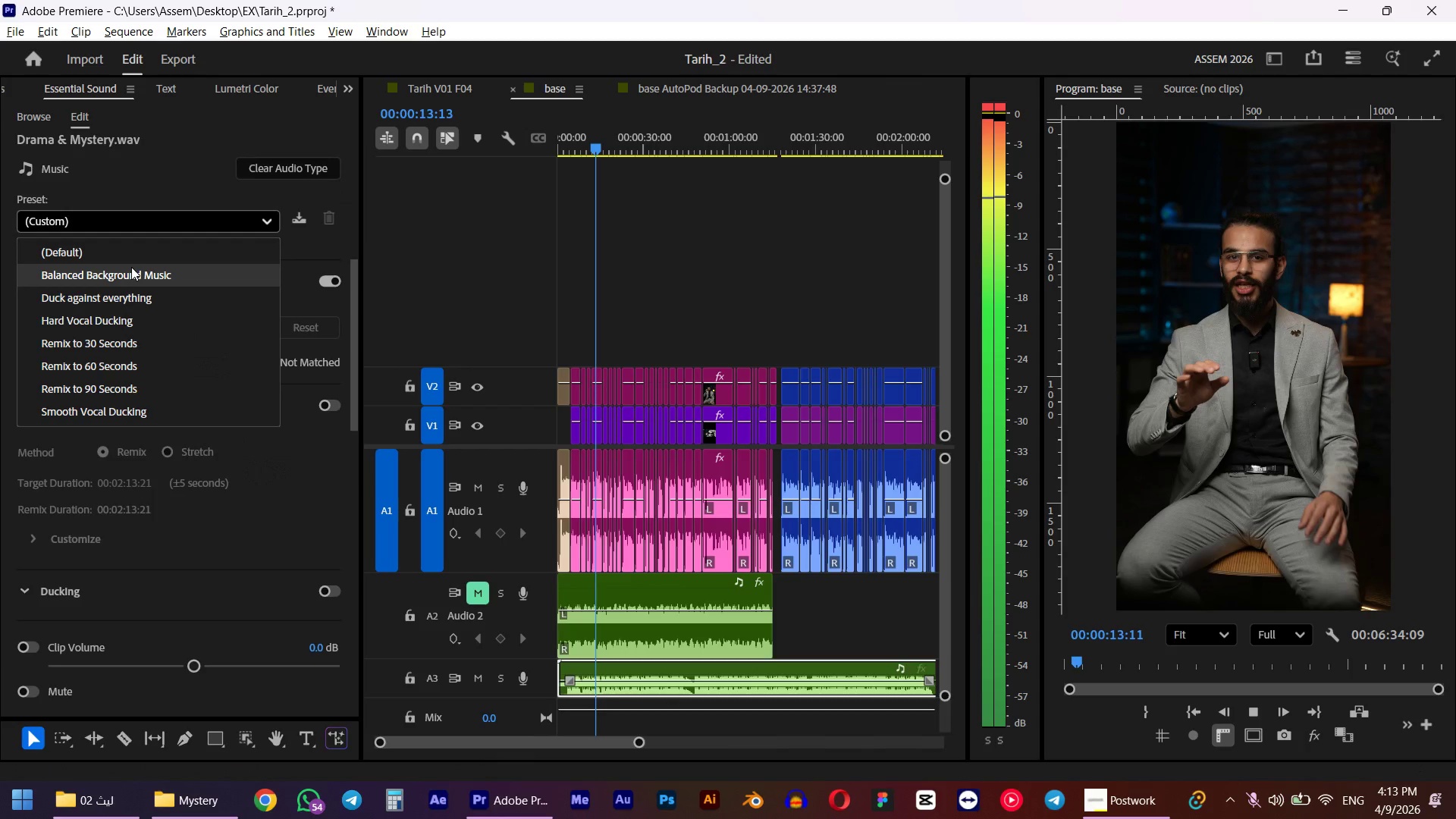 
left_click([131, 280])
 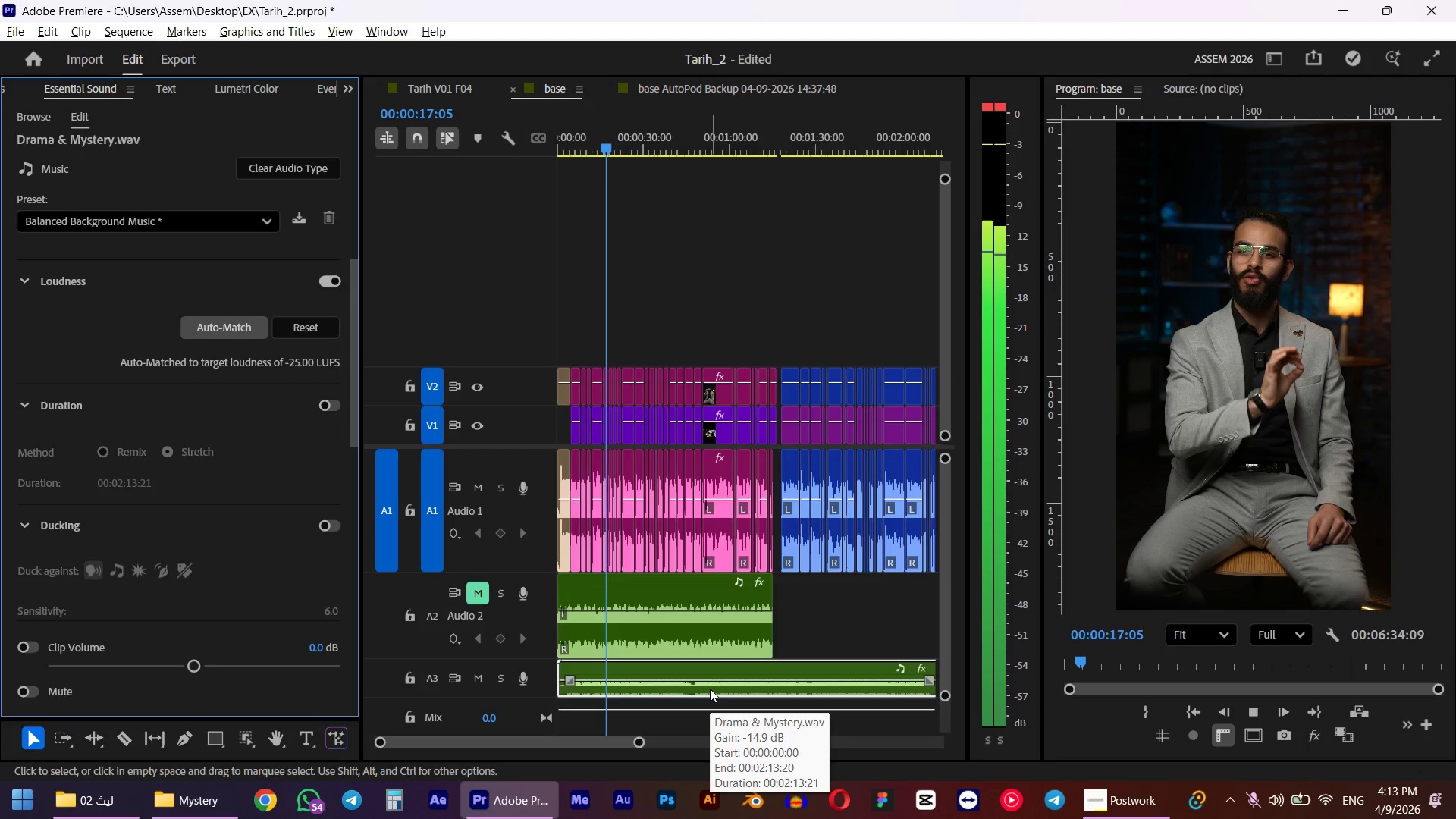 
wait(5.97)
 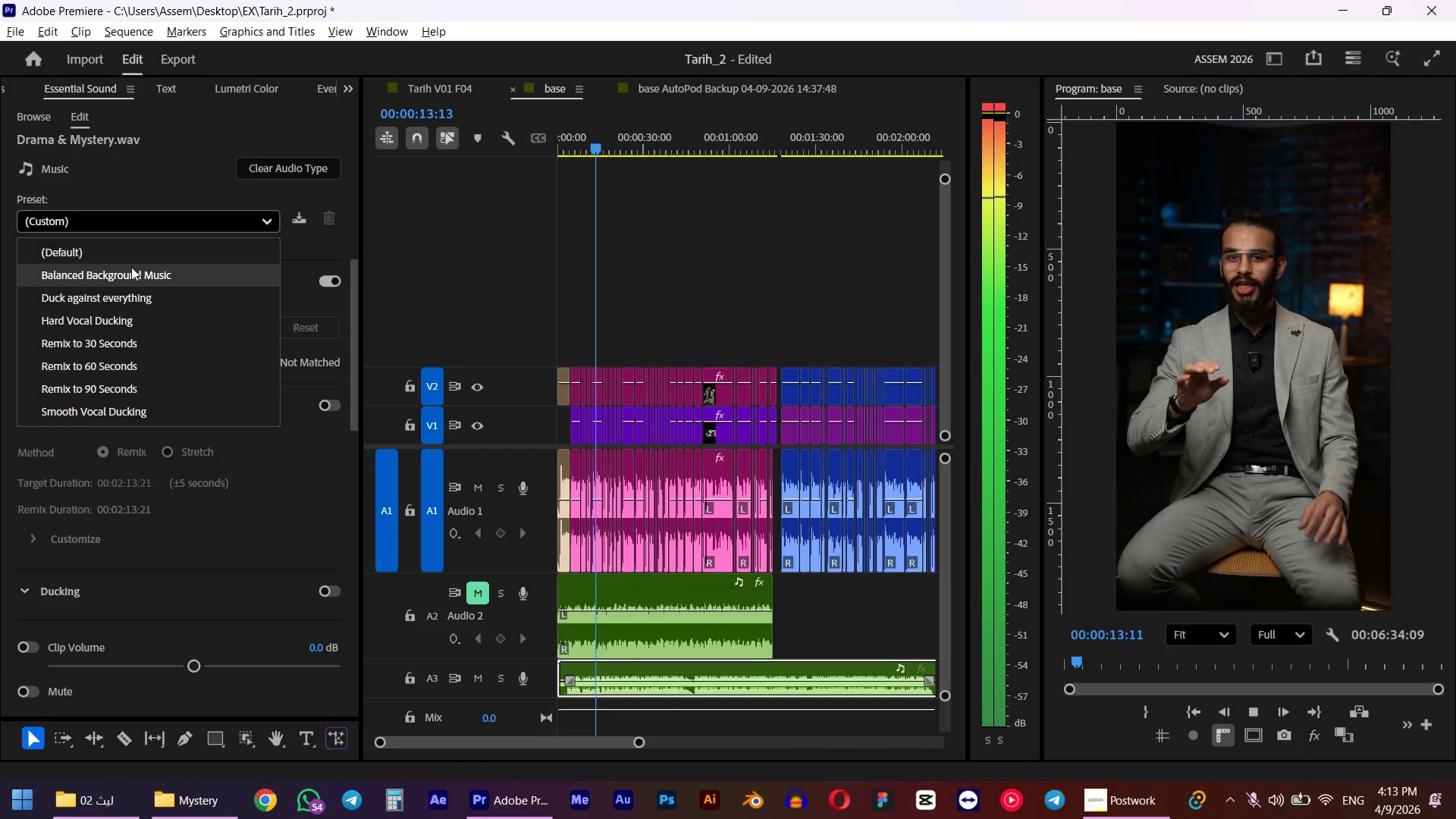 
left_click([662, 646])
 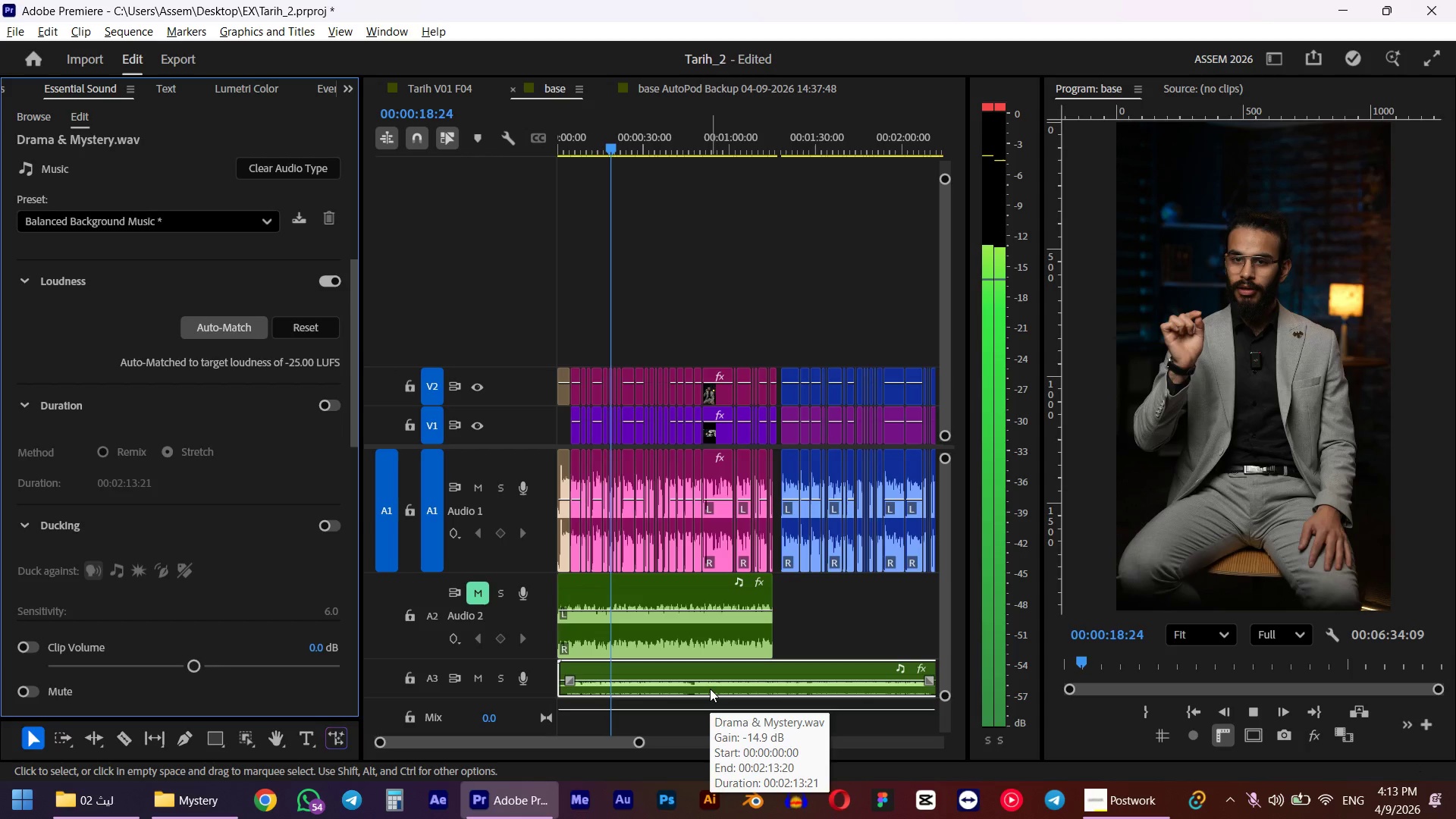 
left_click_drag(start_coordinate=[639, 642], to_coordinate=[866, 626])
 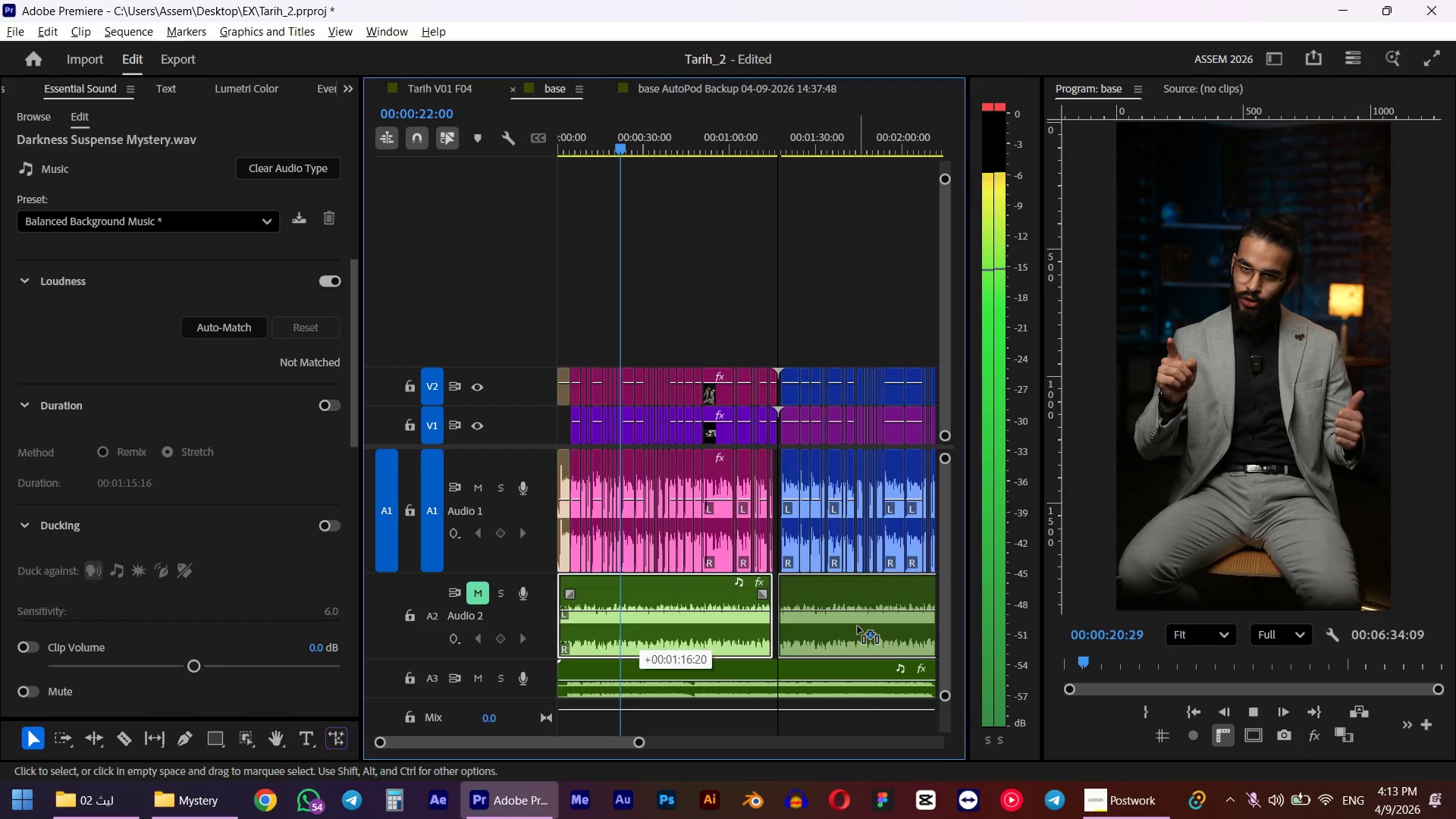 
key(Space)
 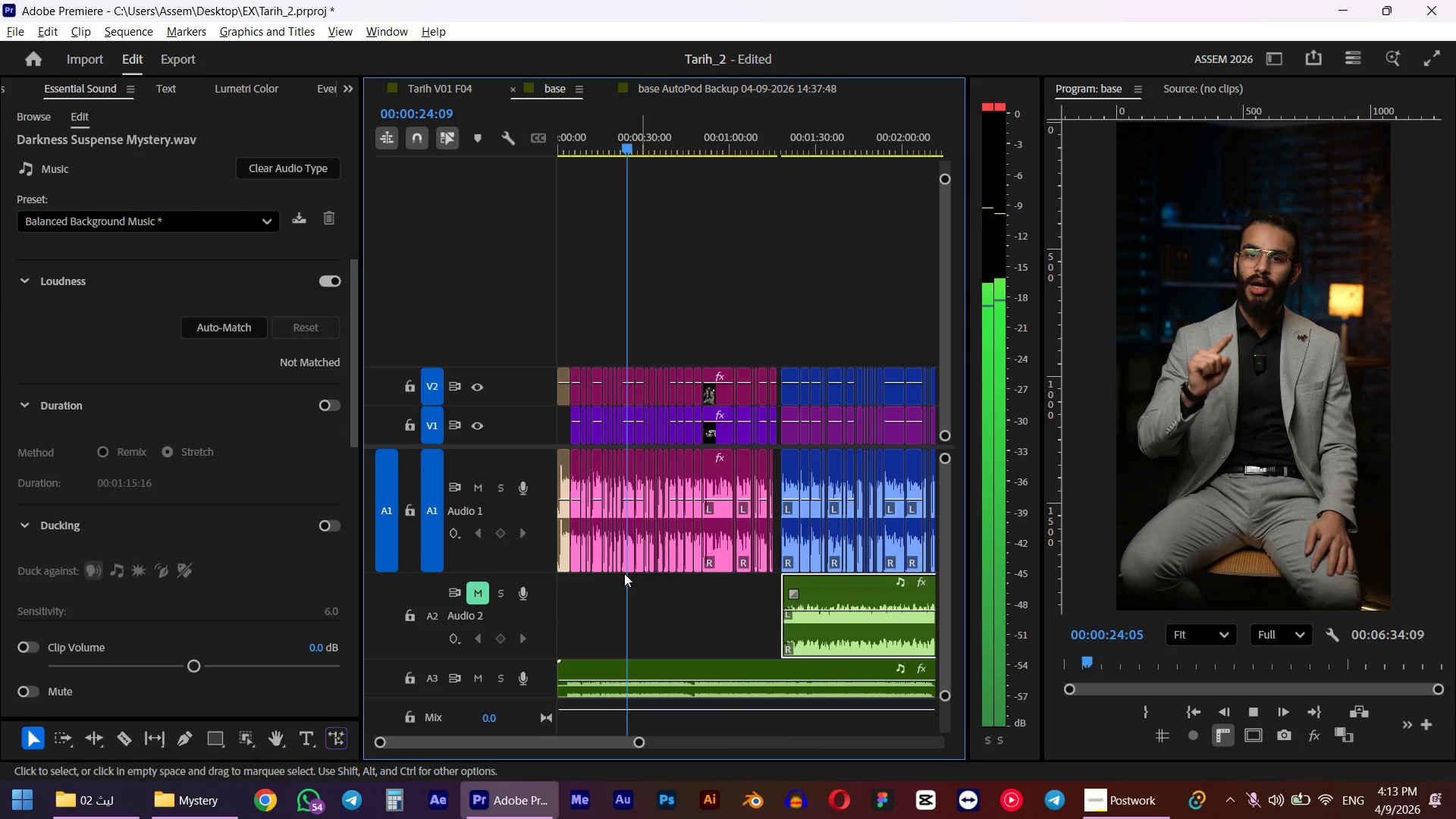 
left_click_drag(start_coordinate=[616, 134], to_coordinate=[498, 161])
 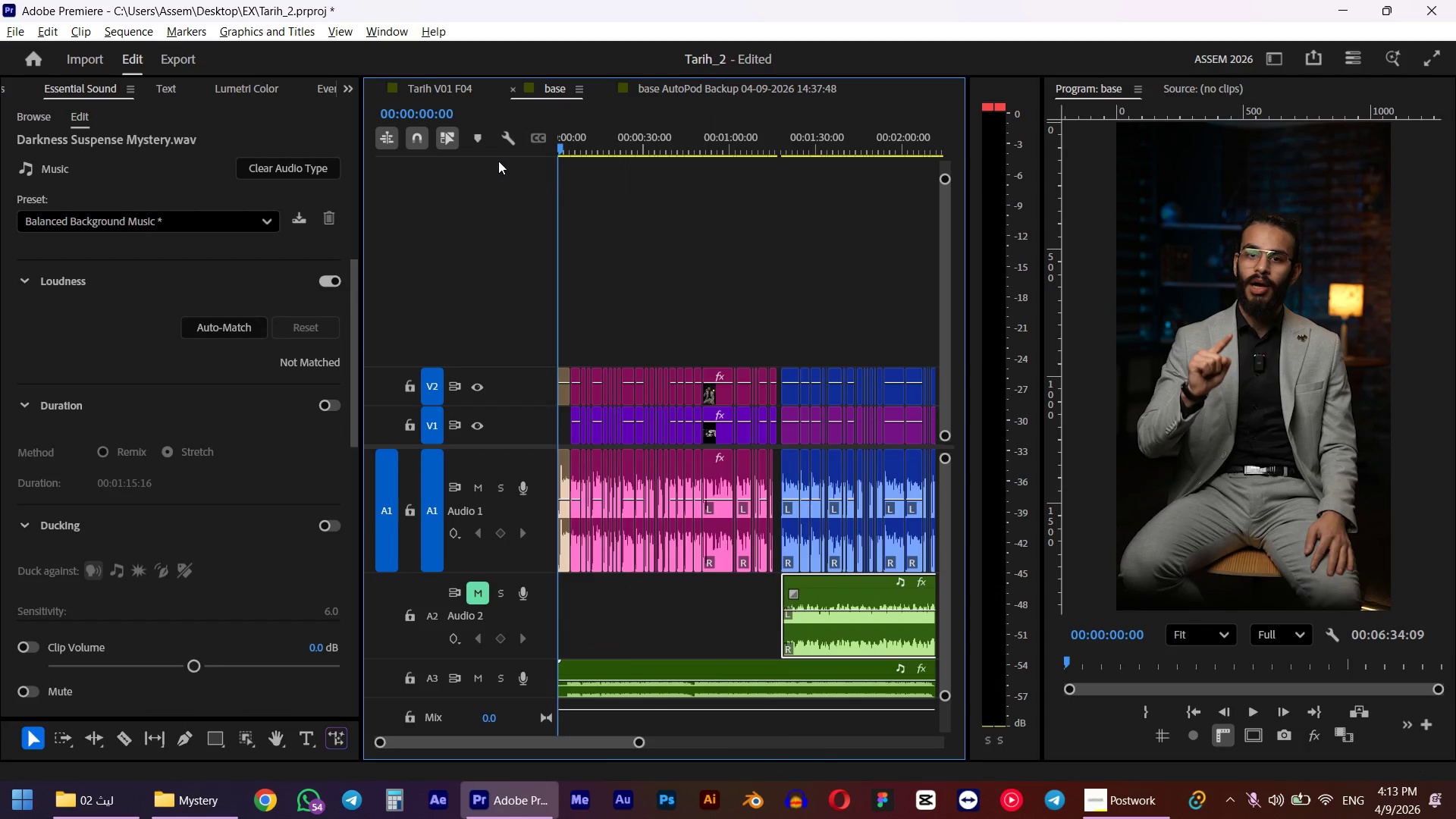 
key(Space)
 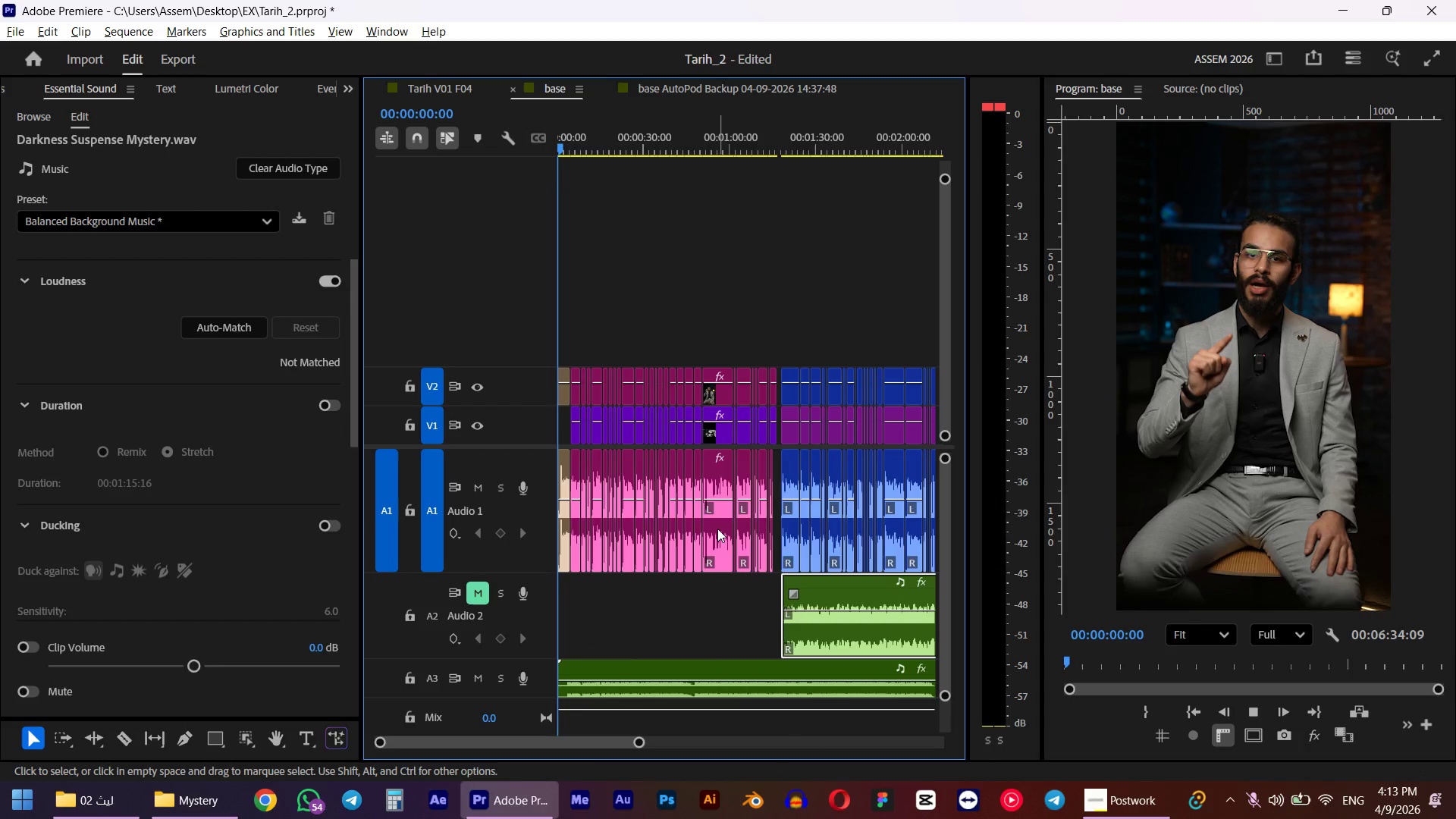 
mouse_move([721, 536])
 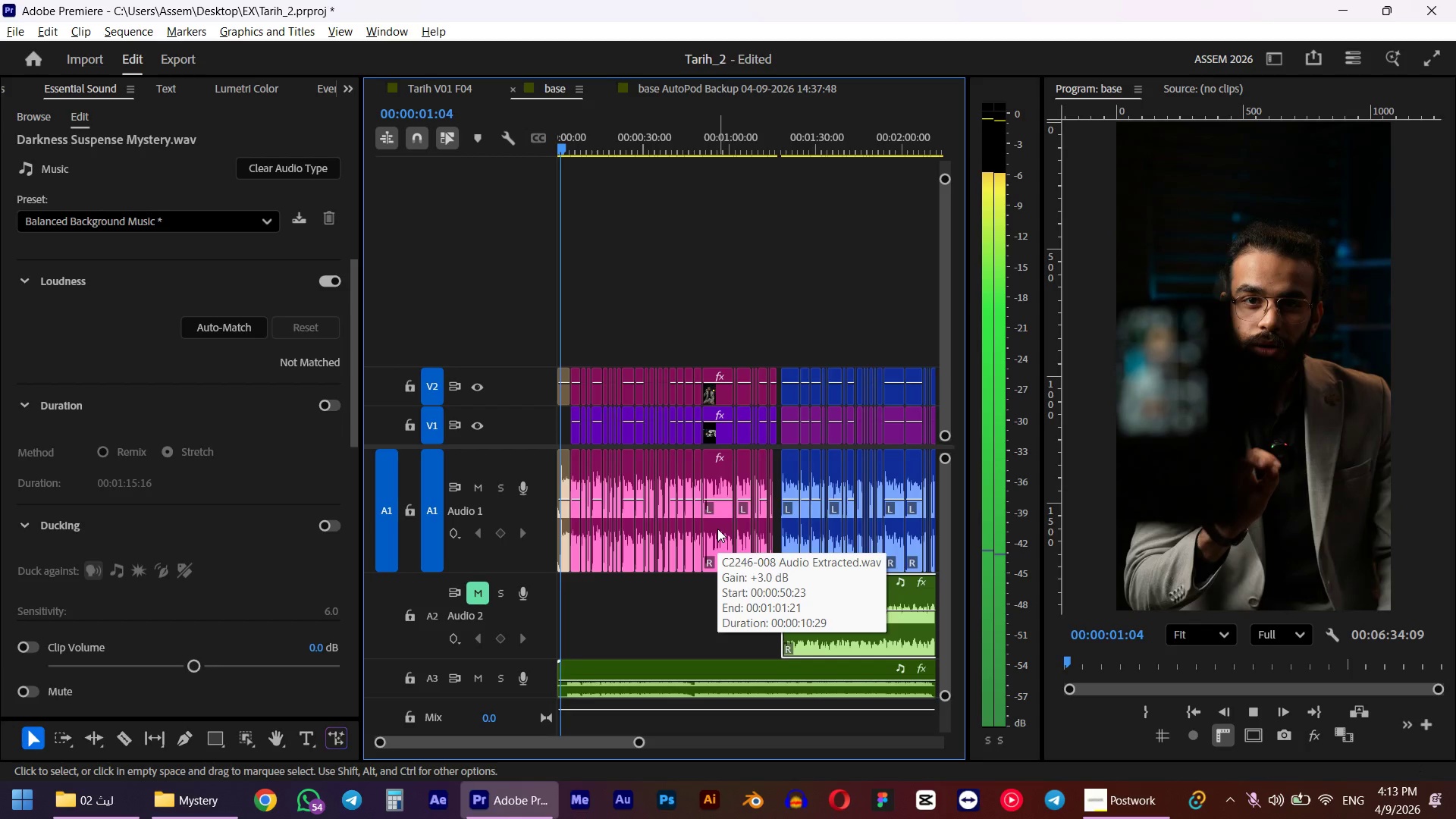 
key(Space)
 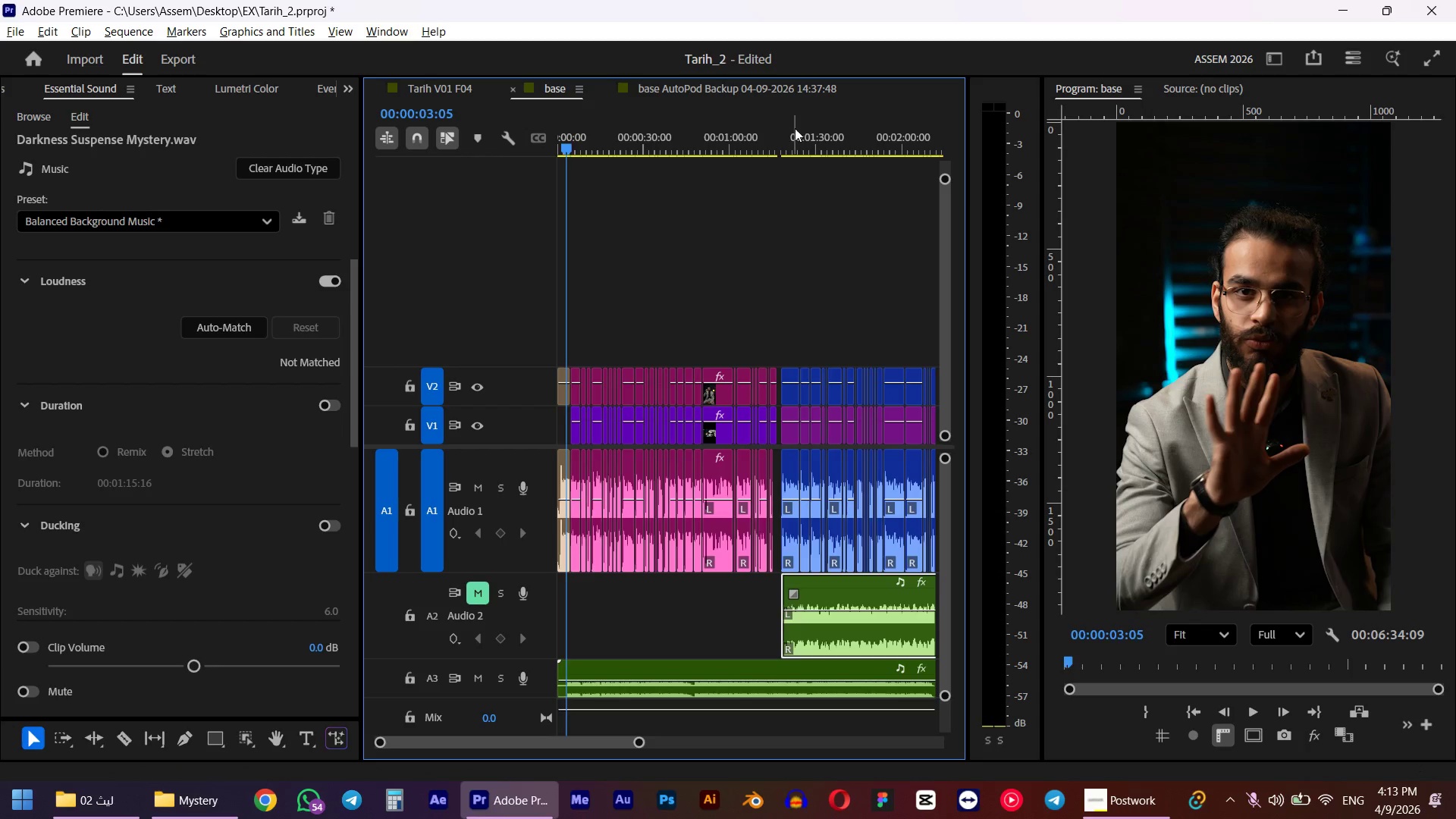 
left_click_drag(start_coordinate=[795, 118], to_coordinate=[769, 124])
 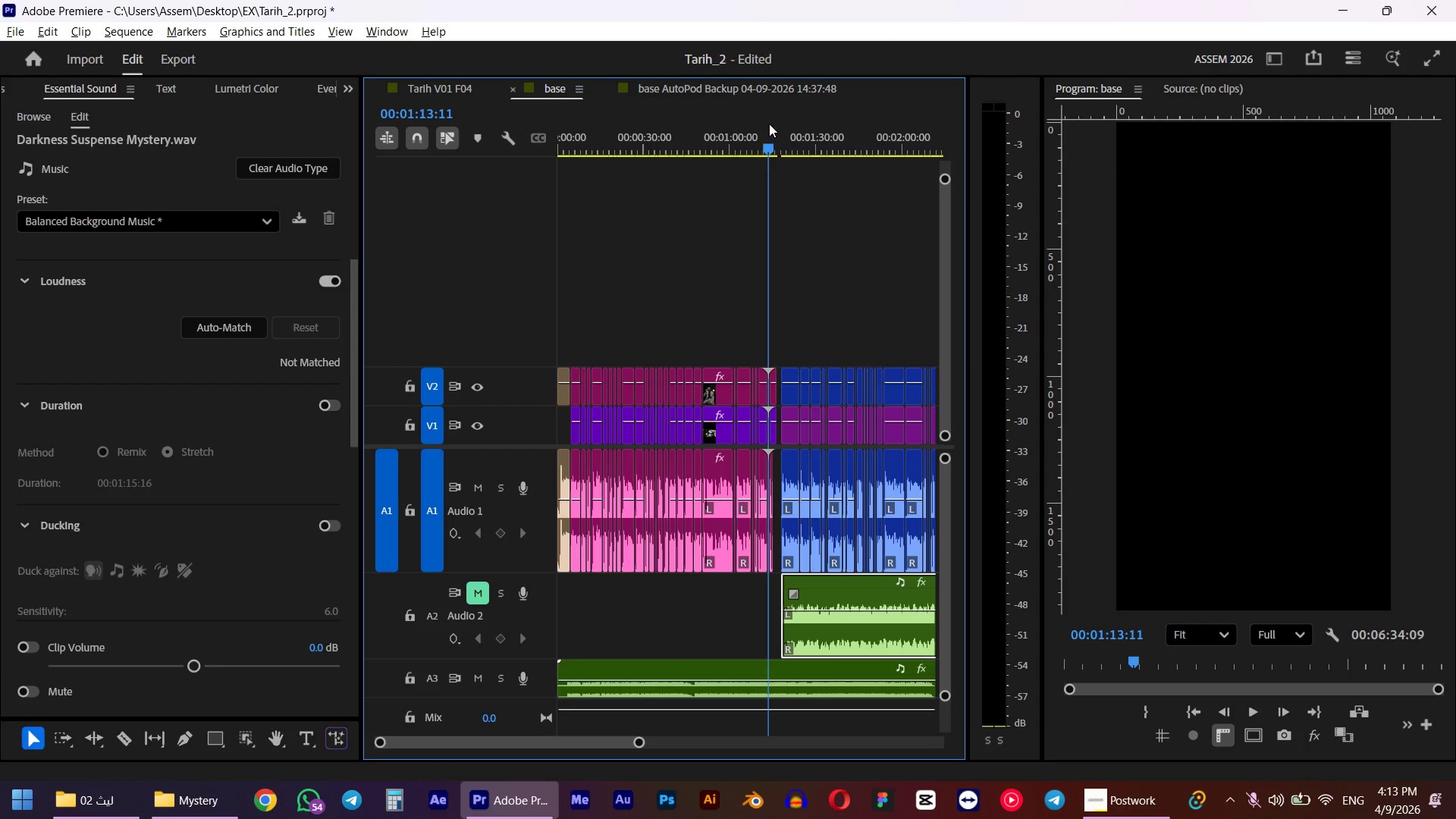 
hold_key(key=ShiftLeft, duration=0.77)
 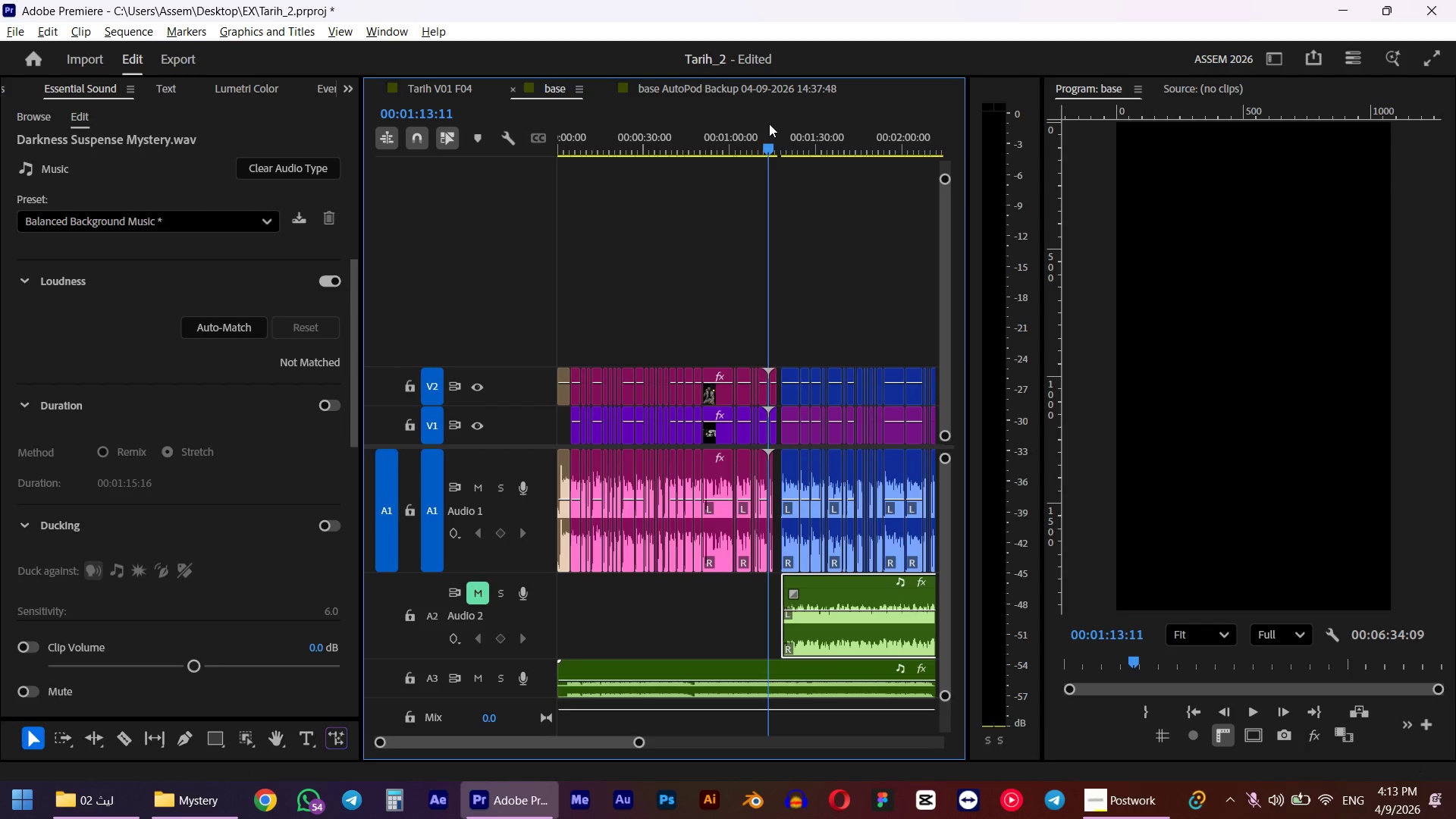 
hold_key(key=AltLeft, duration=0.34)
 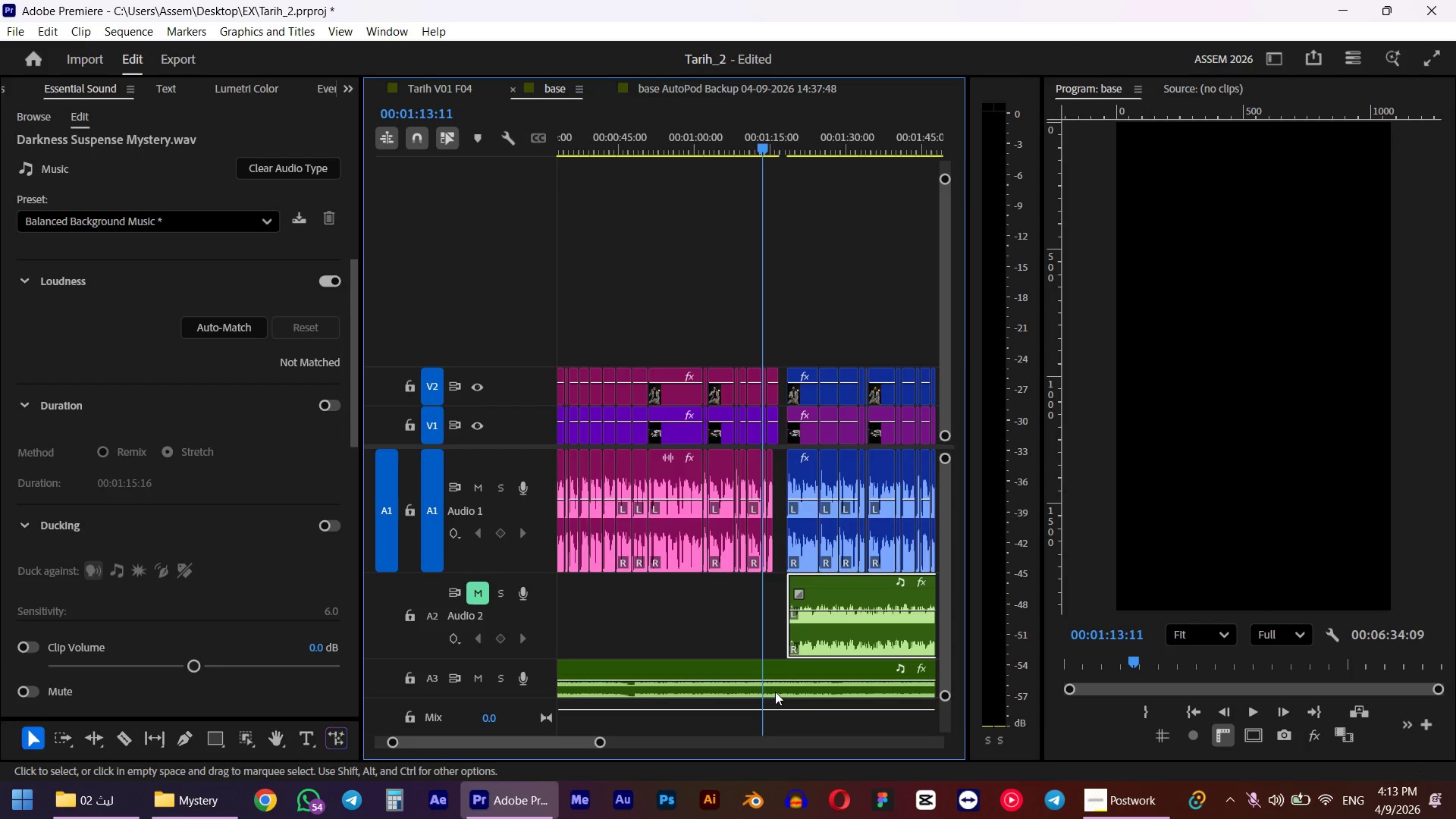 
left_click([775, 692])
 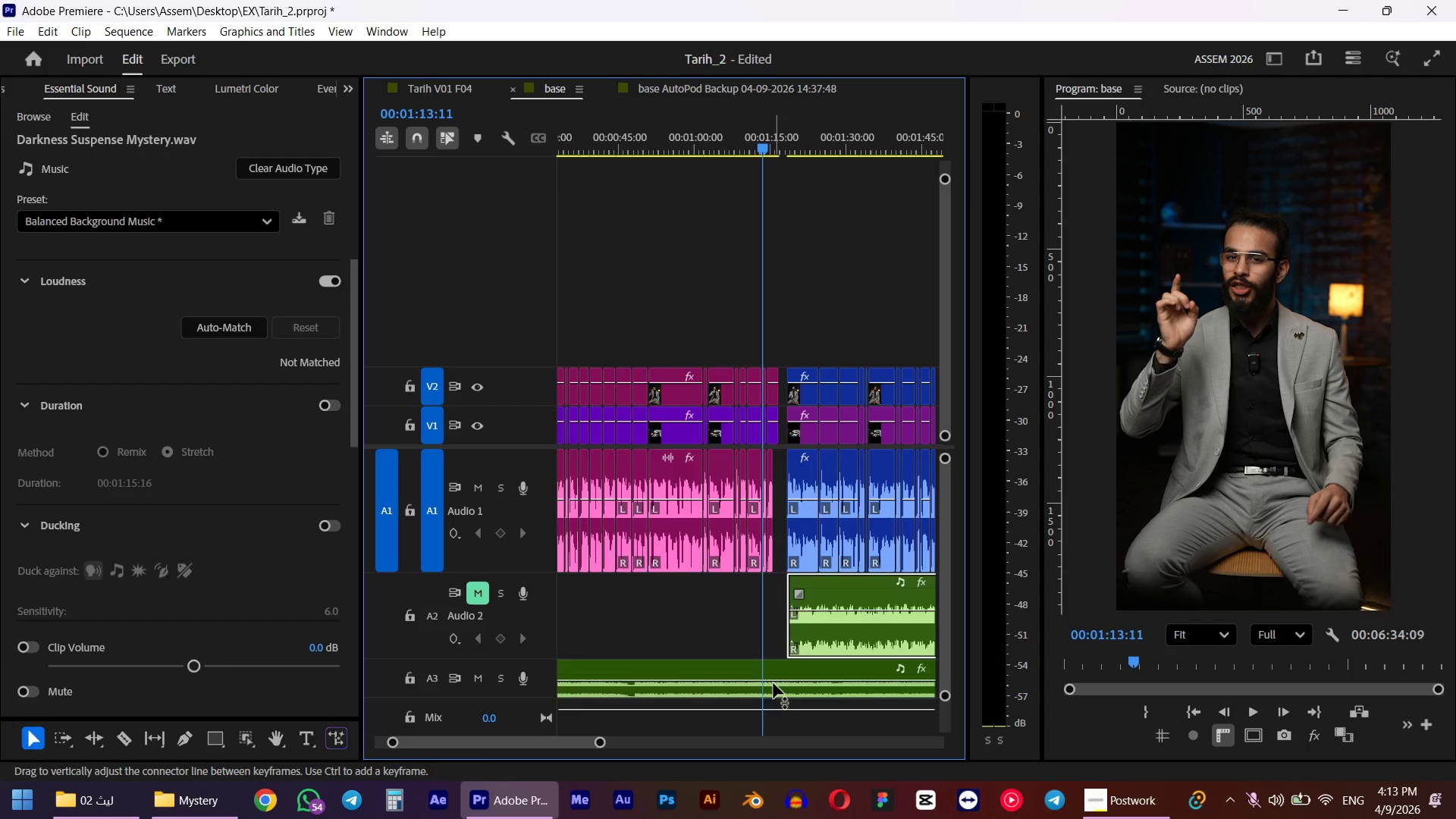 
scroll: coordinate [775, 720], scroll_direction: up, amount: 5.0
 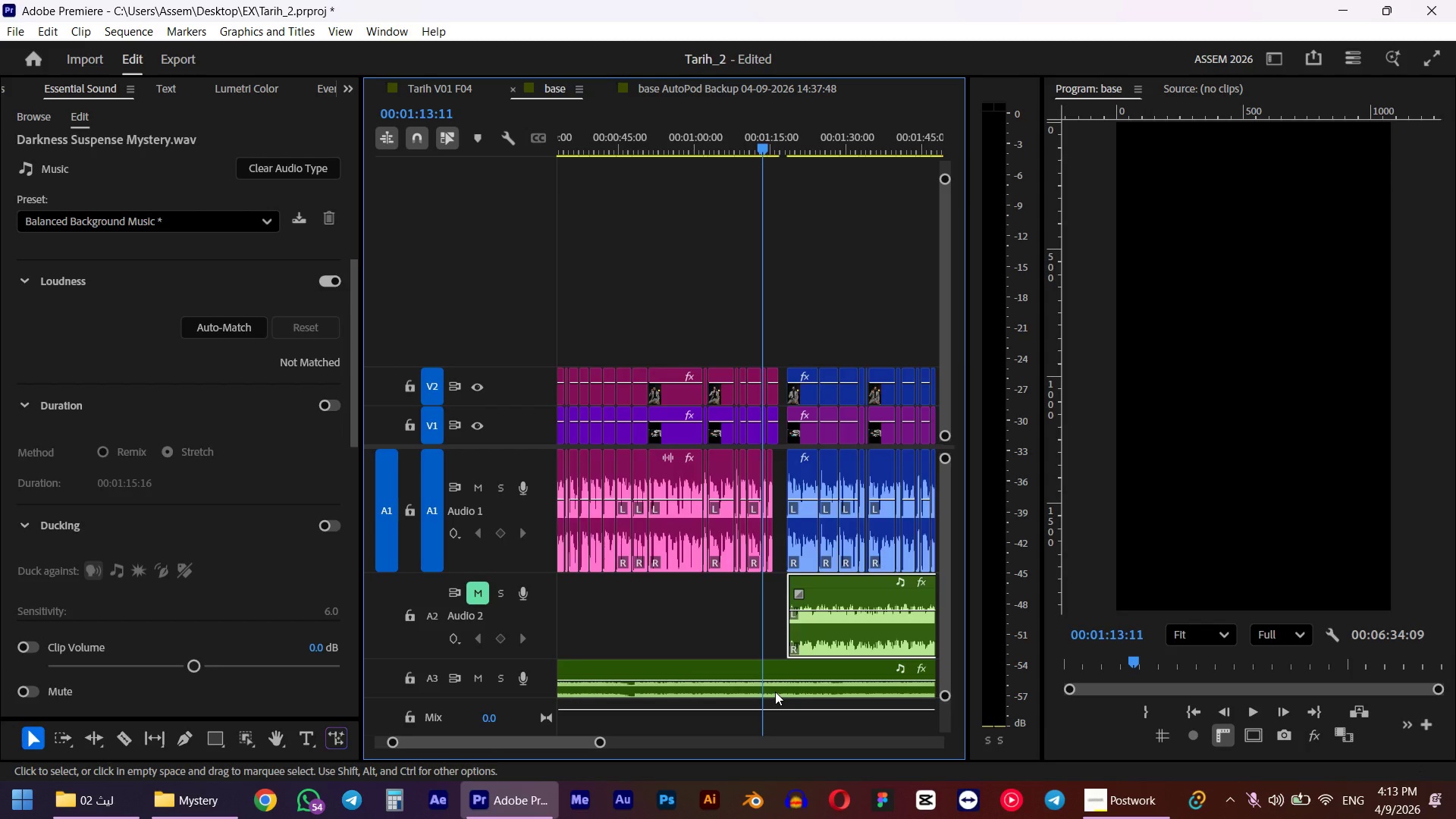 
left_click([774, 683])
 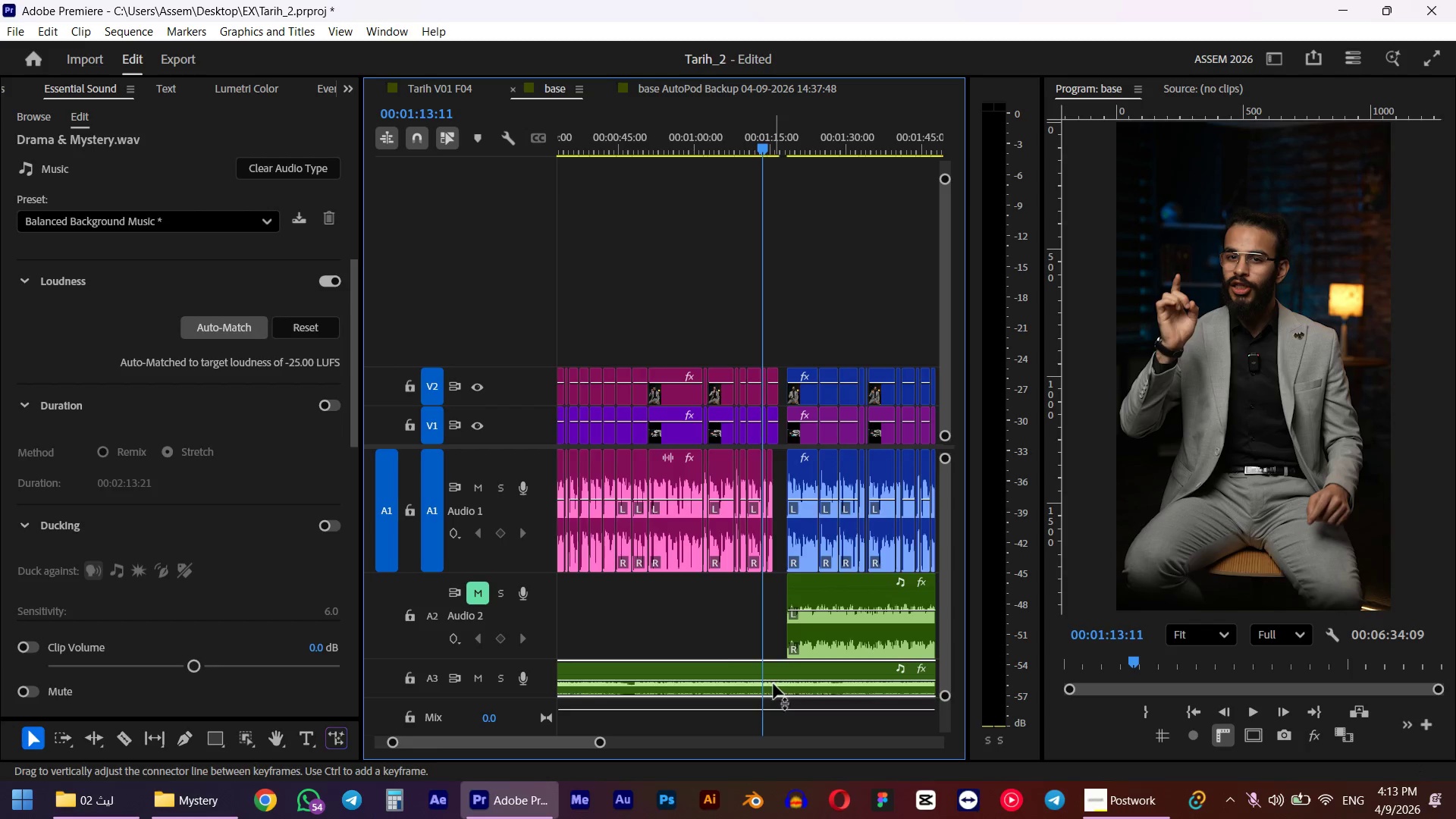 
key(W)
 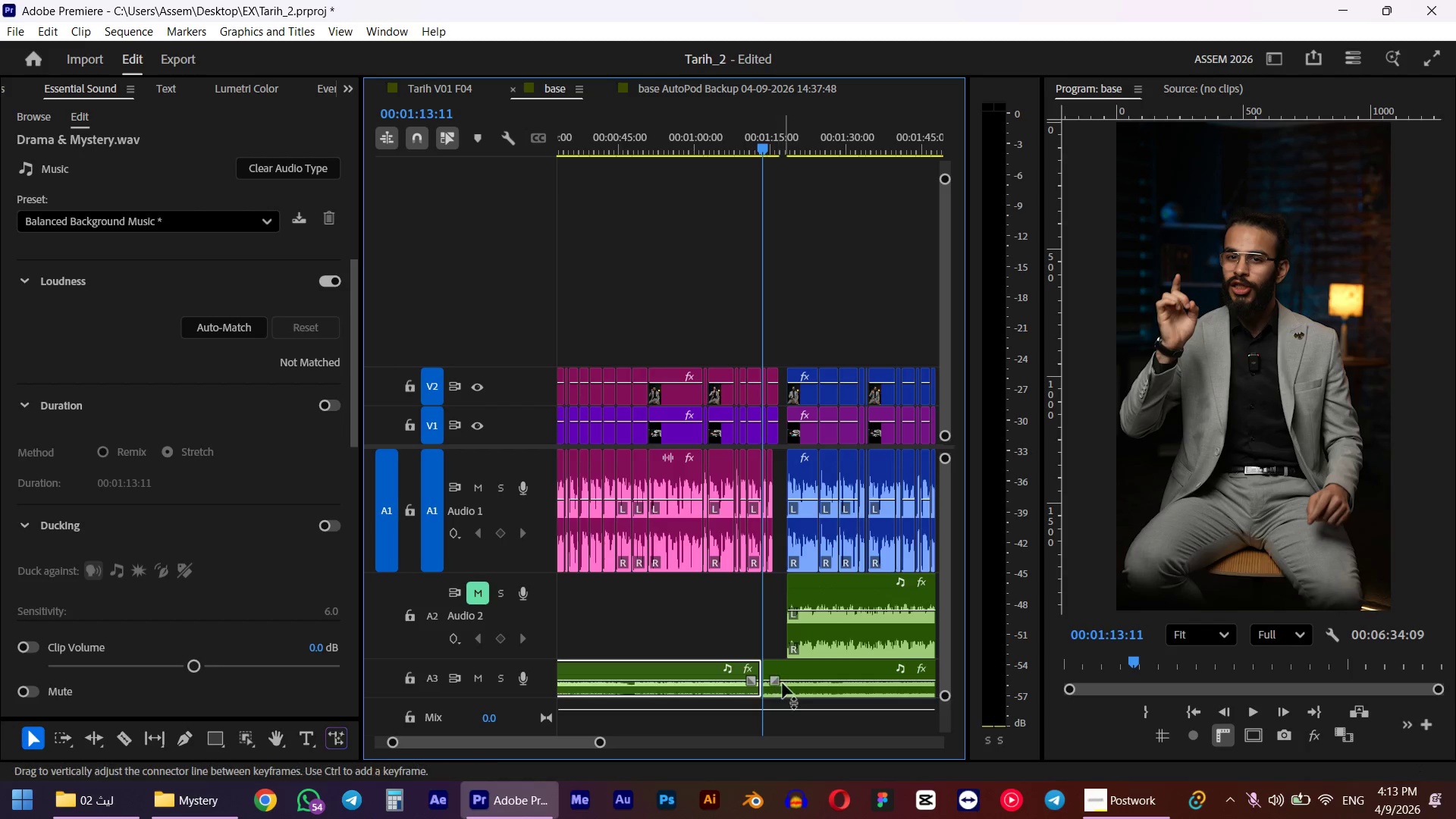 
left_click([783, 683])
 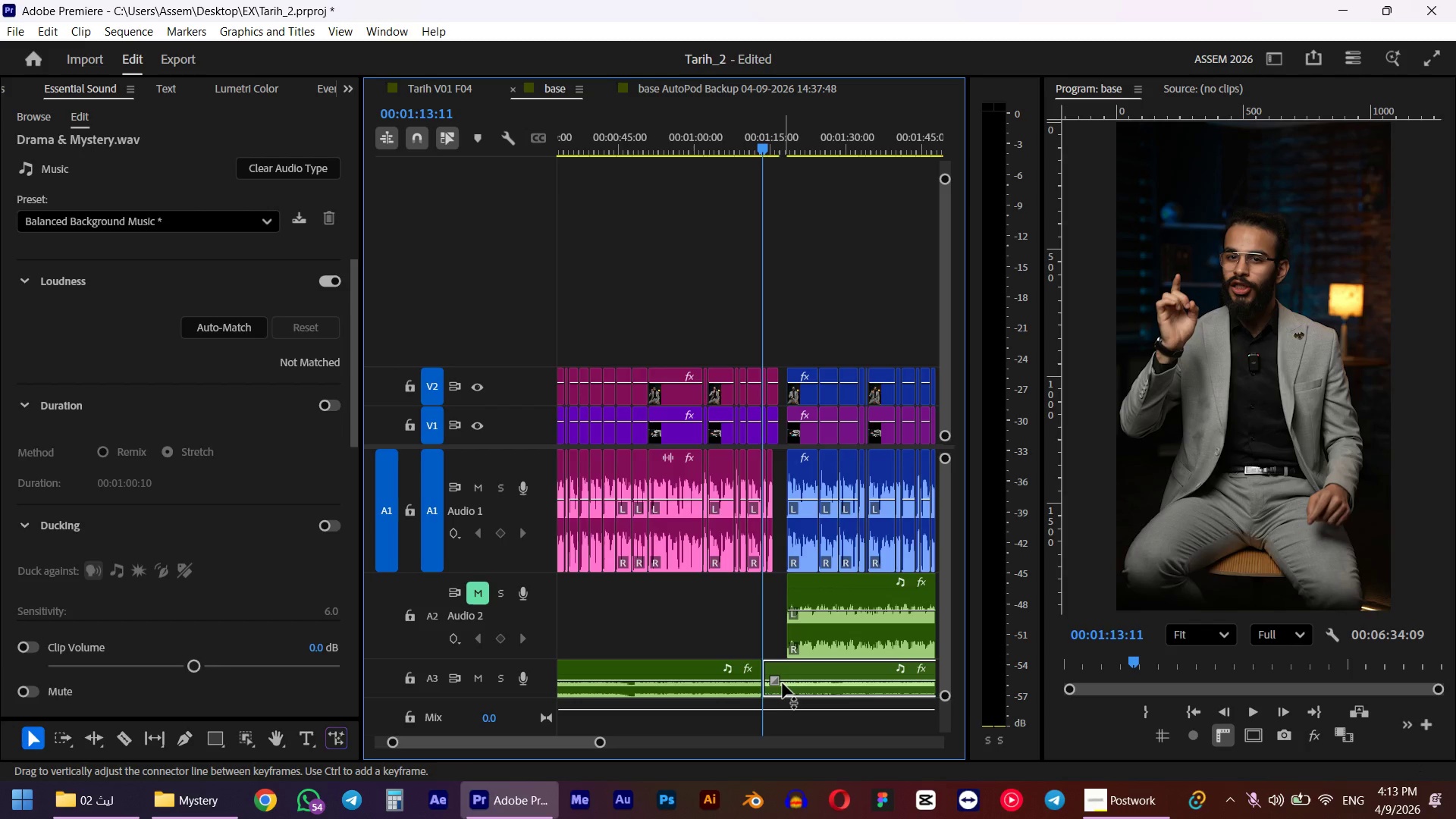 
key(Delete)
 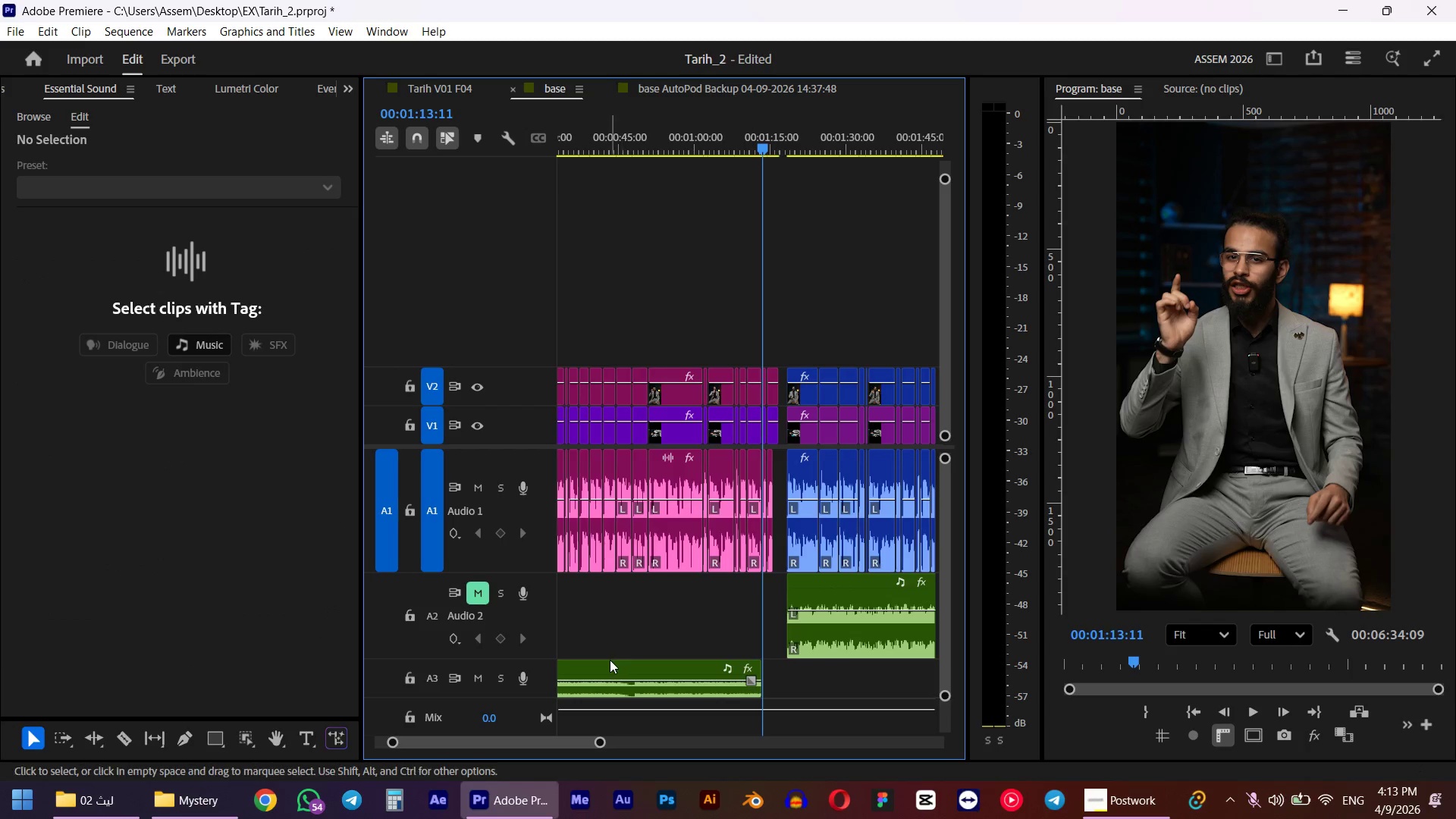 
left_click_drag(start_coordinate=[640, 667], to_coordinate=[634, 602])
 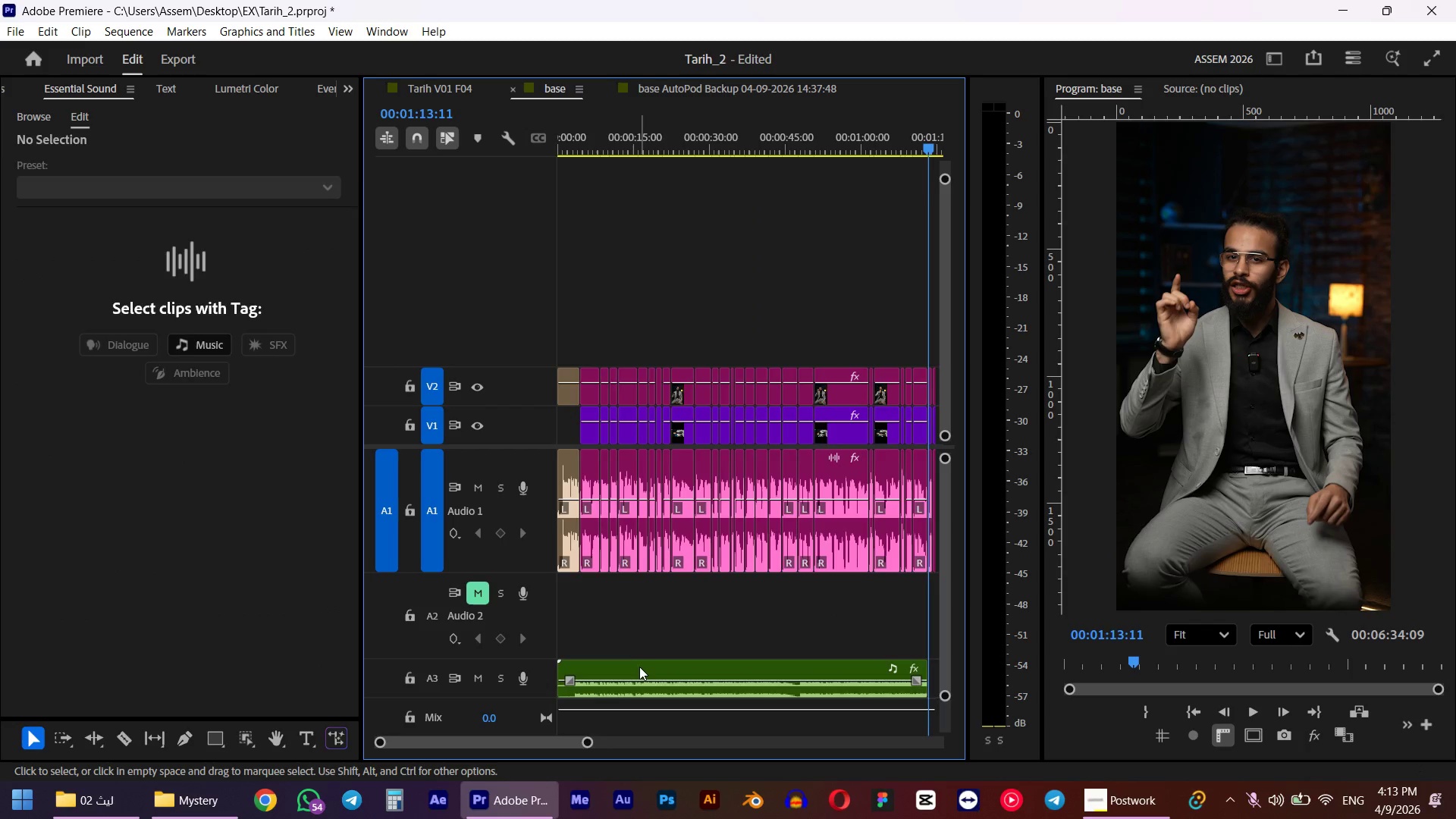 
scroll: coordinate [668, 637], scroll_direction: up, amount: 15.0
 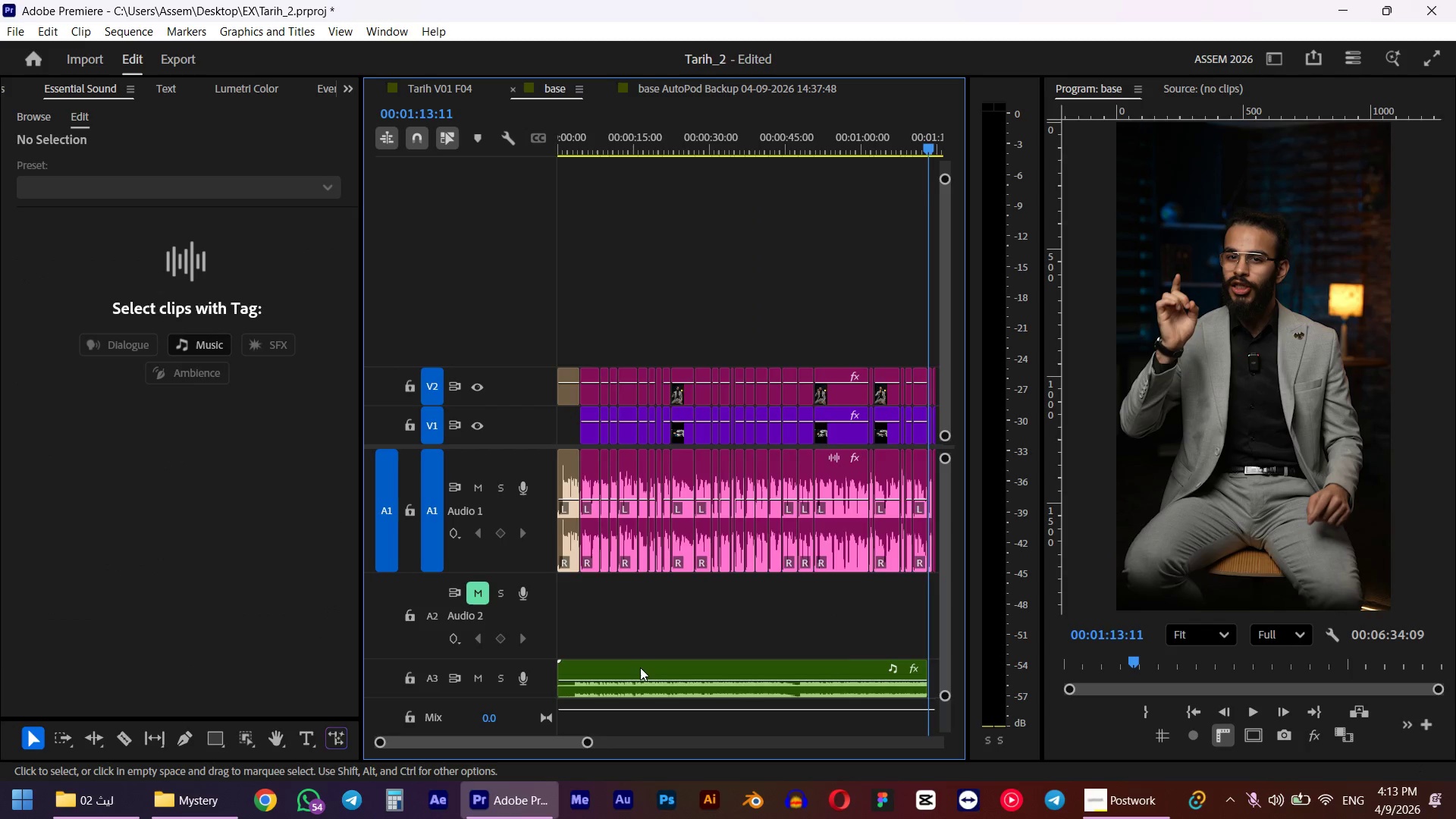 
left_click_drag(start_coordinate=[639, 667], to_coordinate=[638, 608])
 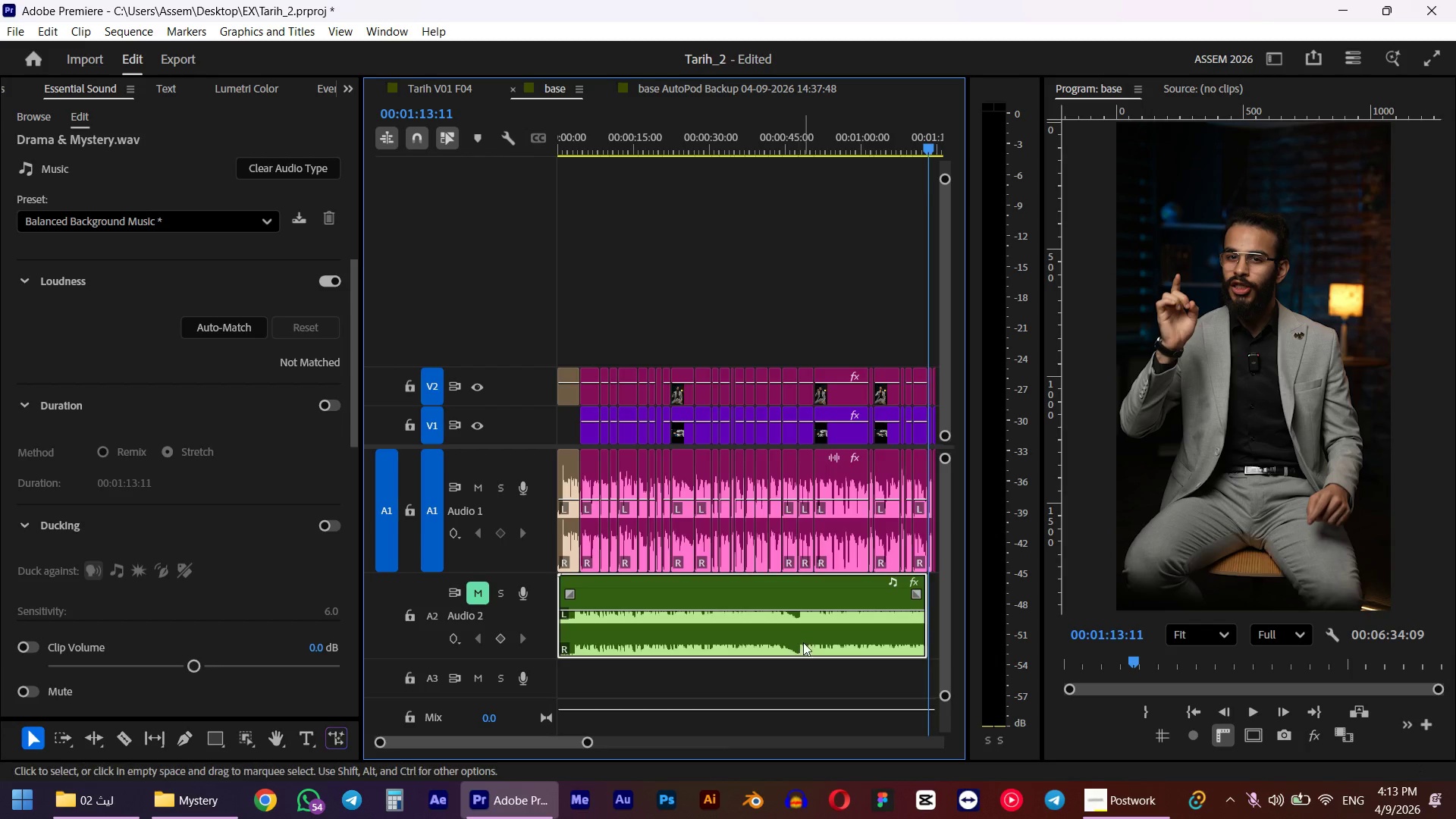 
scroll: coordinate [752, 642], scroll_direction: down, amount: 5.0
 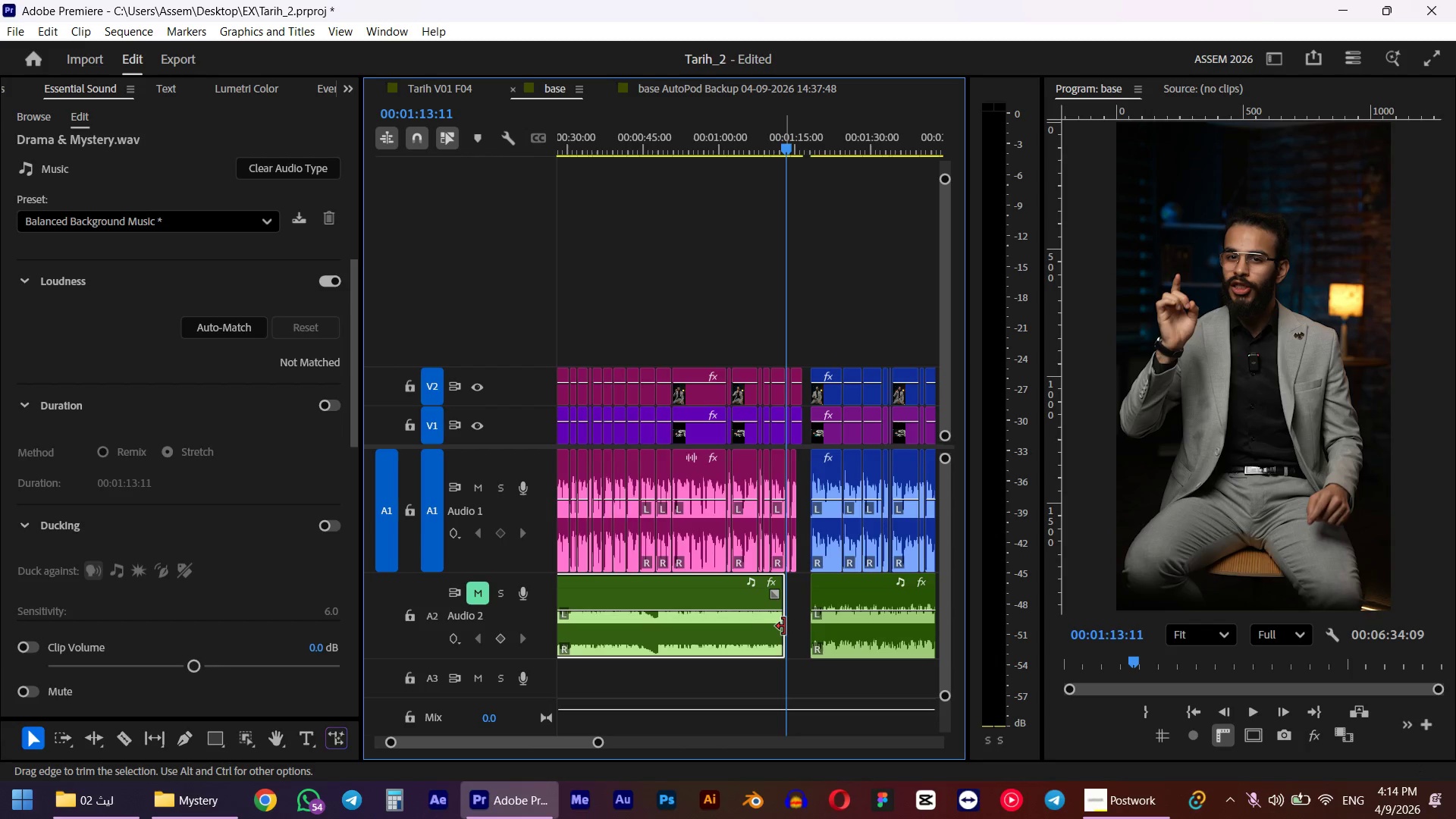 
left_click_drag(start_coordinate=[784, 626], to_coordinate=[795, 624])
 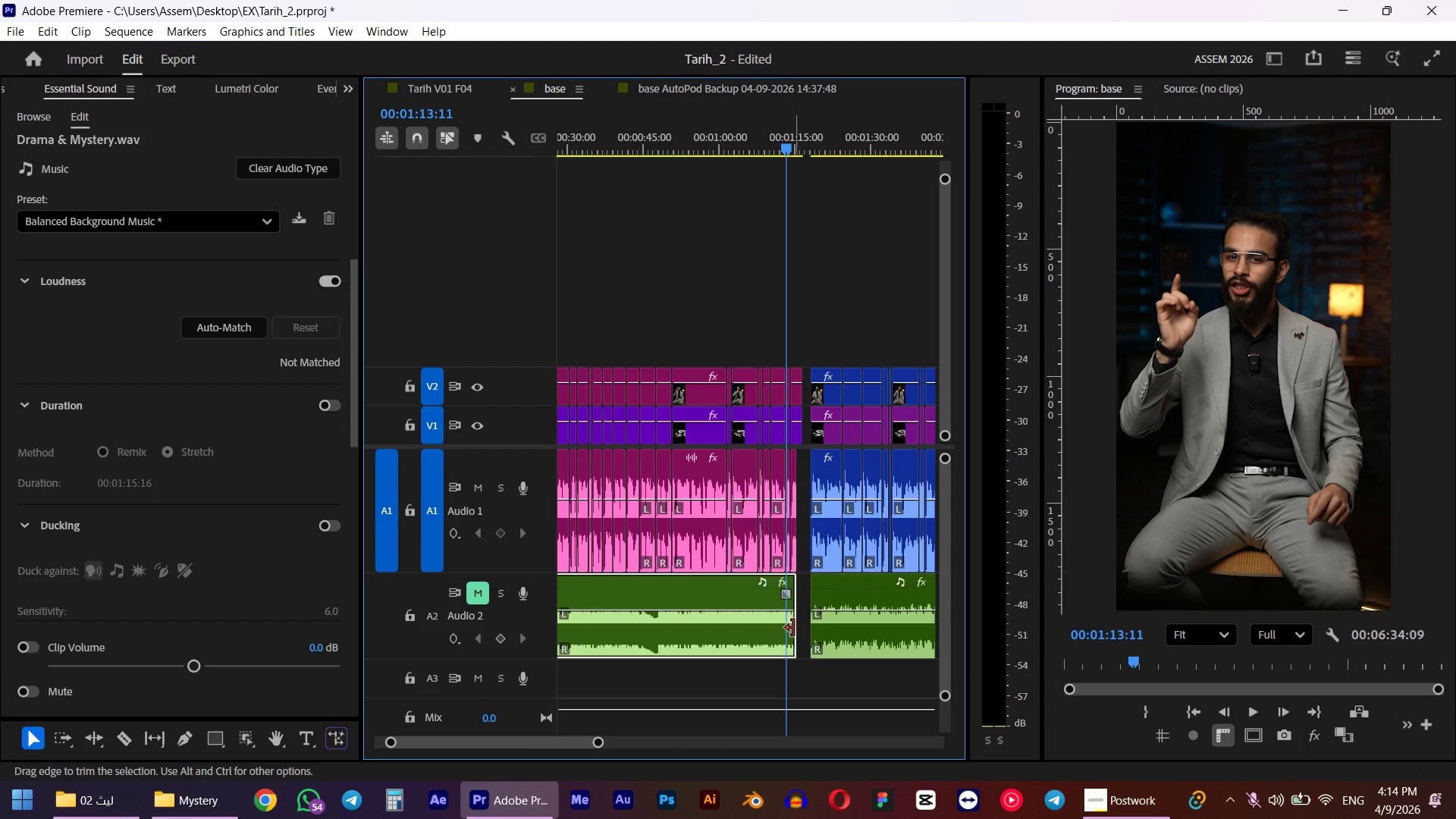 
key(Space)
 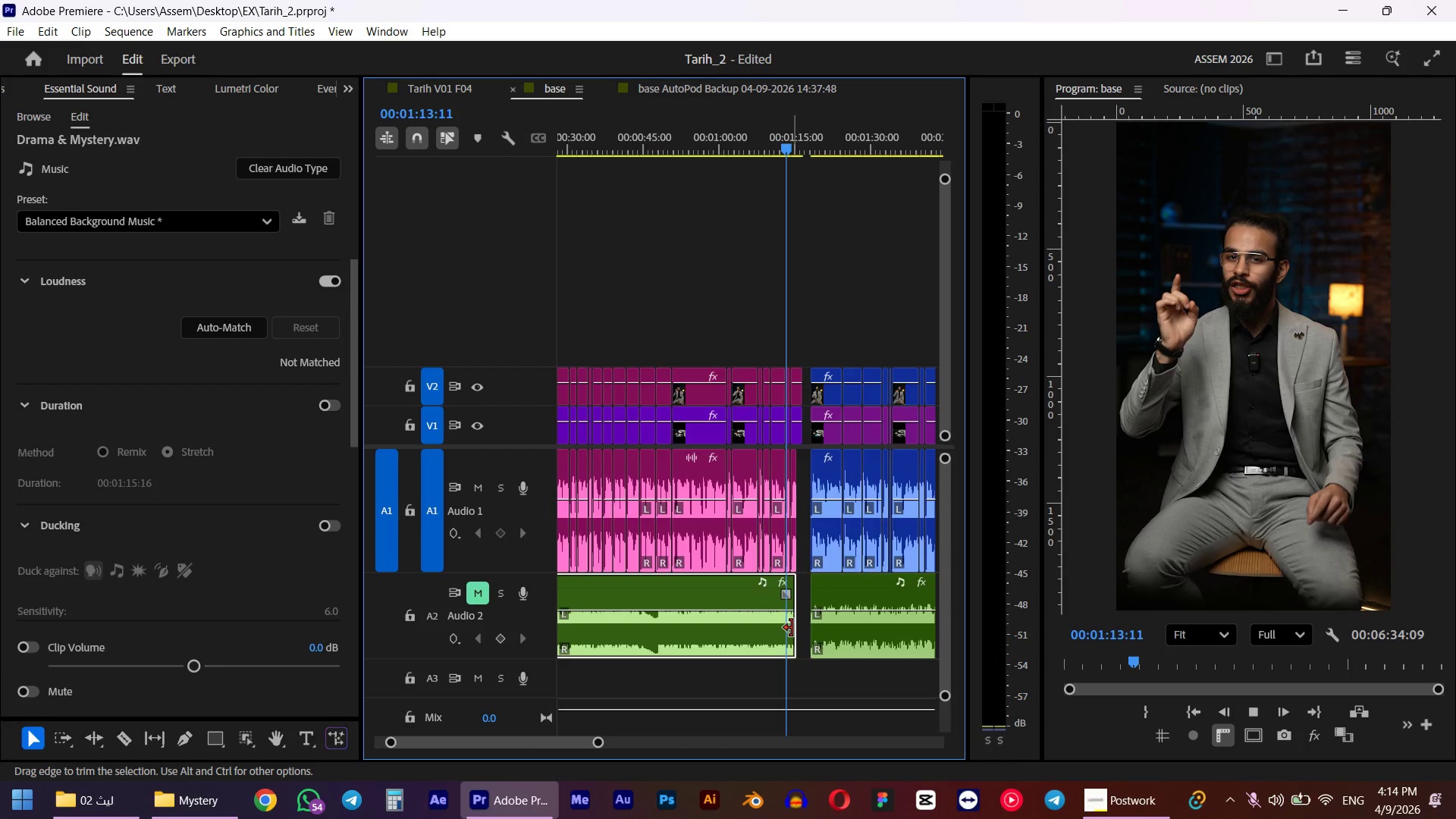 
key(Space)
 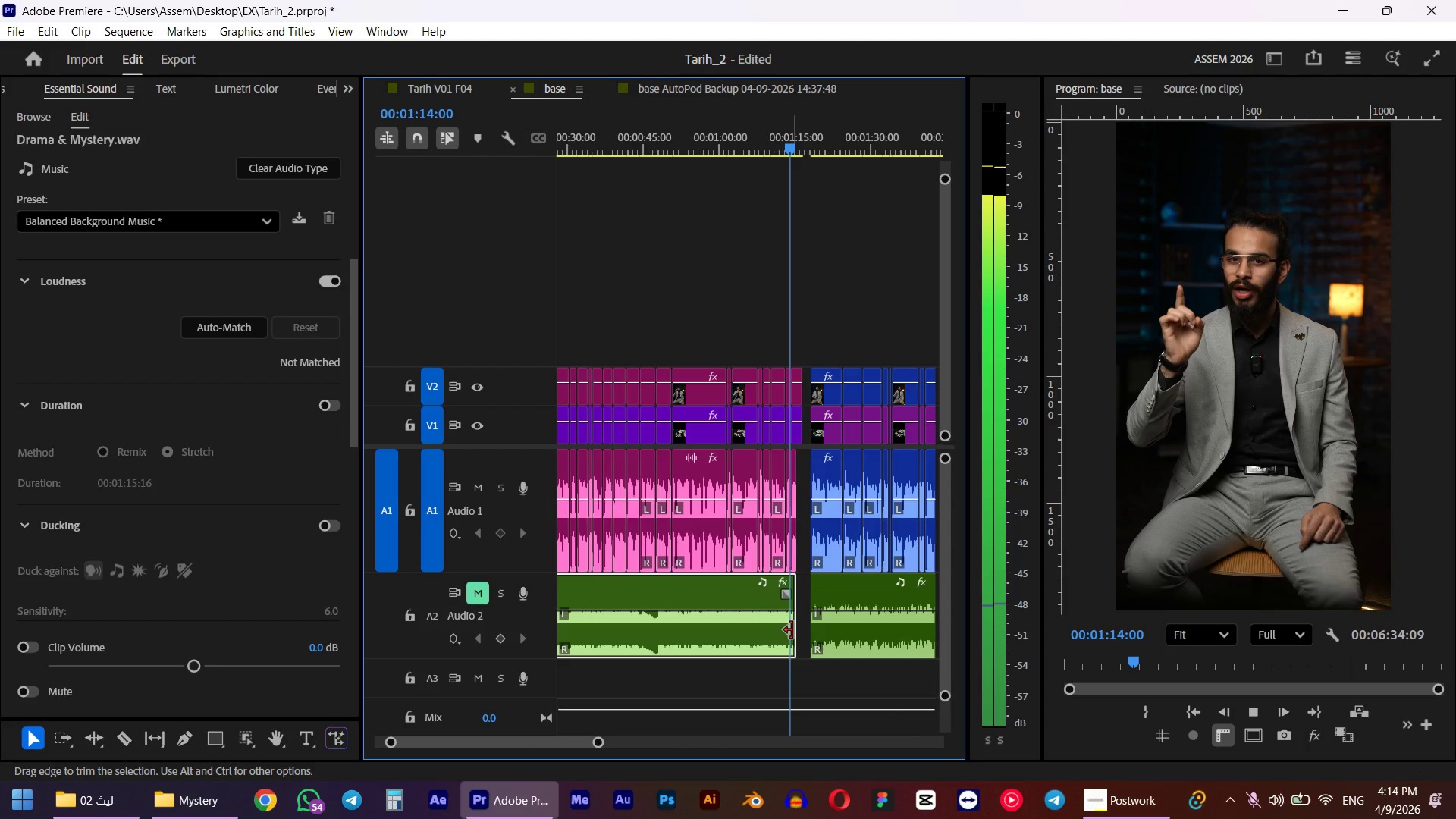 
left_click([476, 589])
 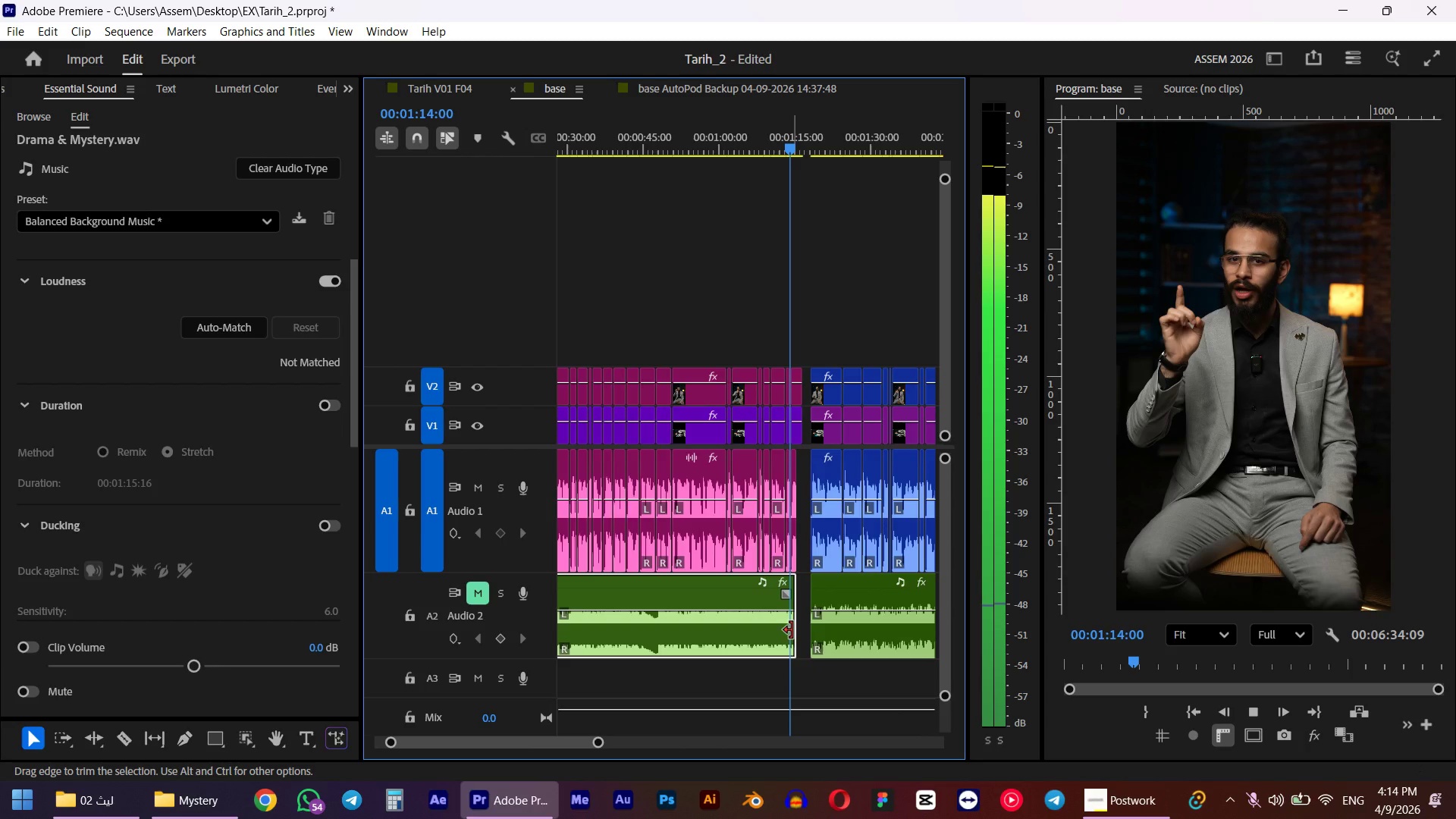 
key(Space)
 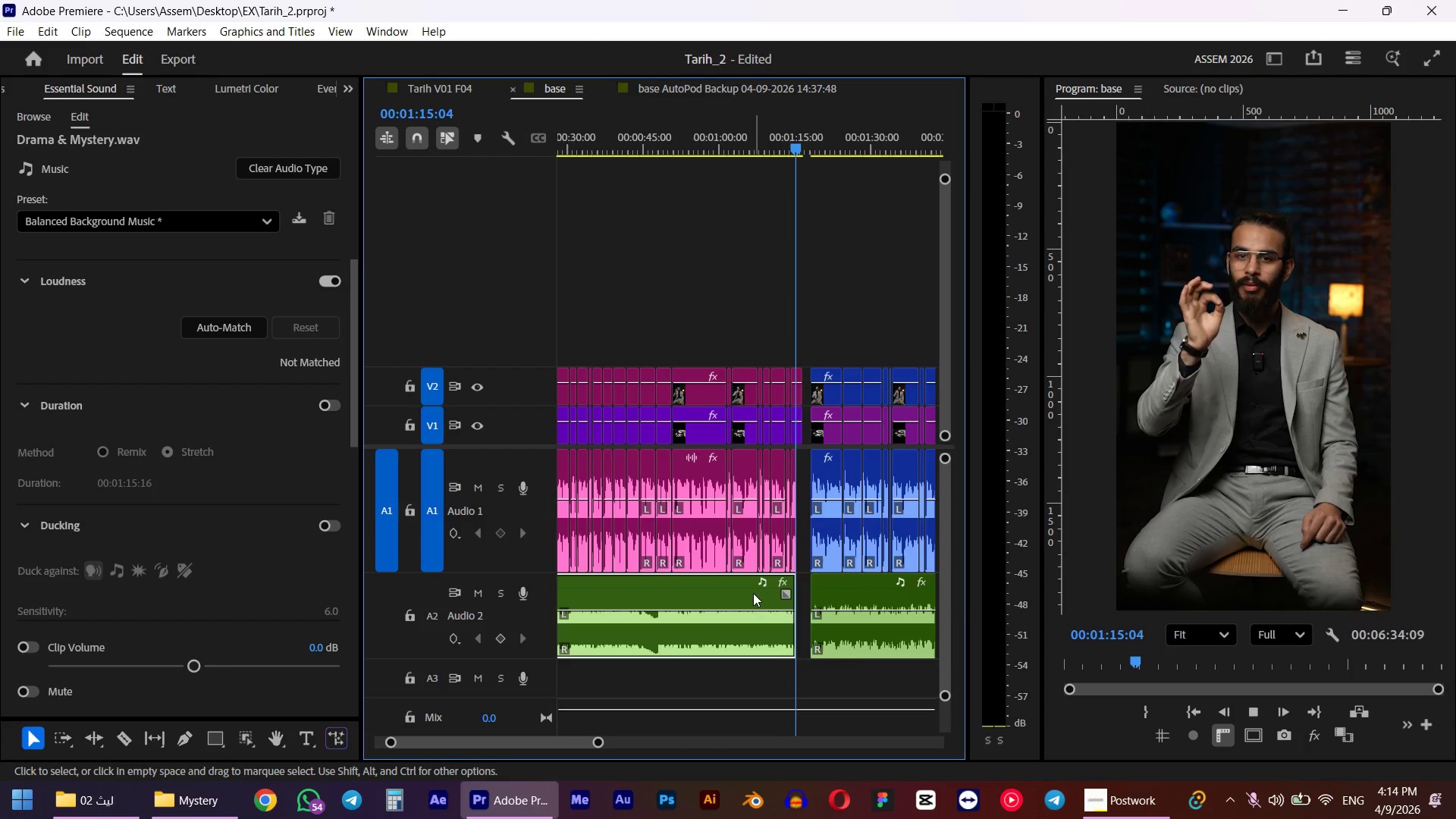 
key(Space)
 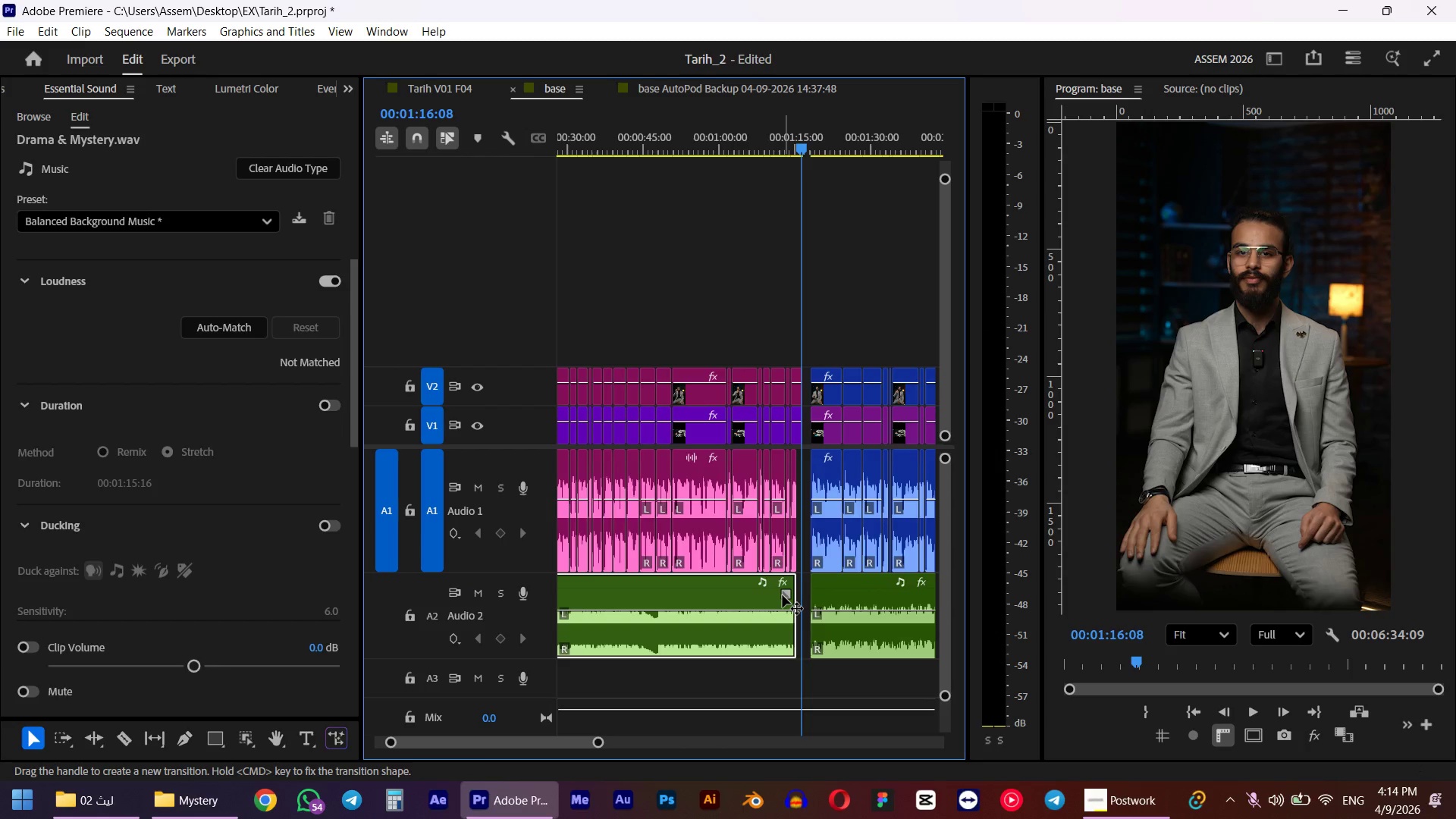 
left_click_drag(start_coordinate=[783, 595], to_coordinate=[733, 604])
 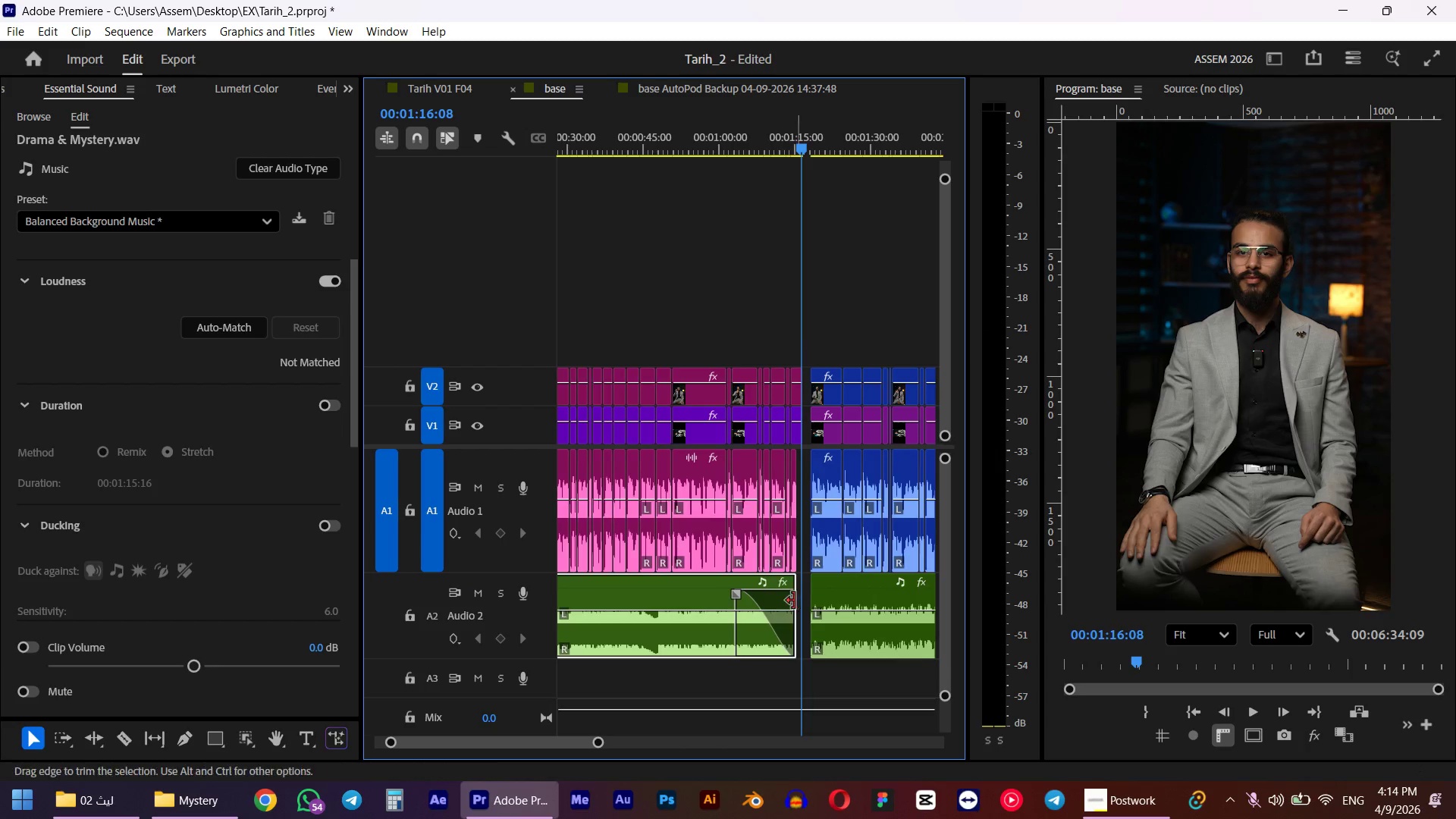 
key(Space)
 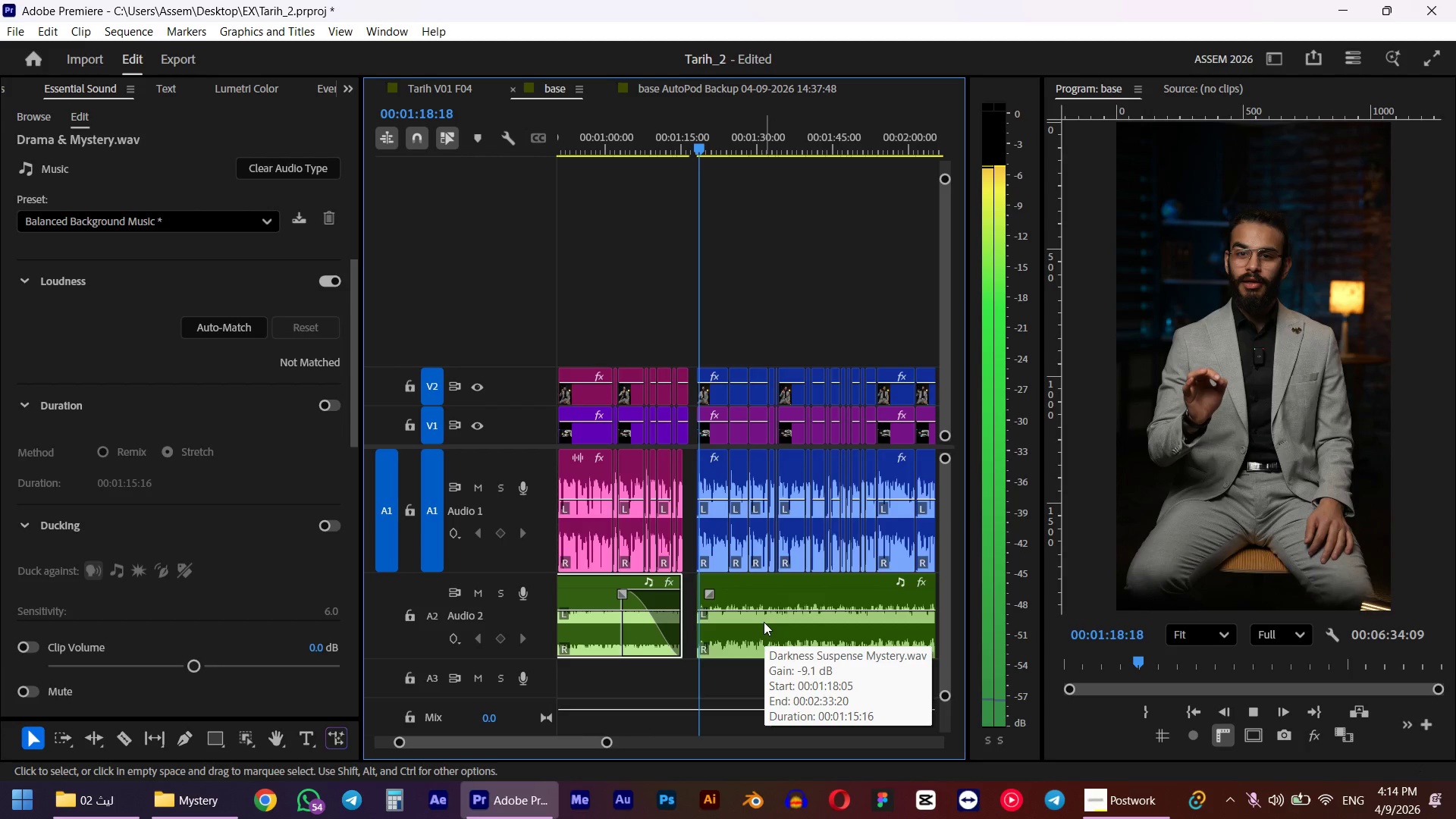 
scroll: coordinate [774, 610], scroll_direction: down, amount: 4.0
 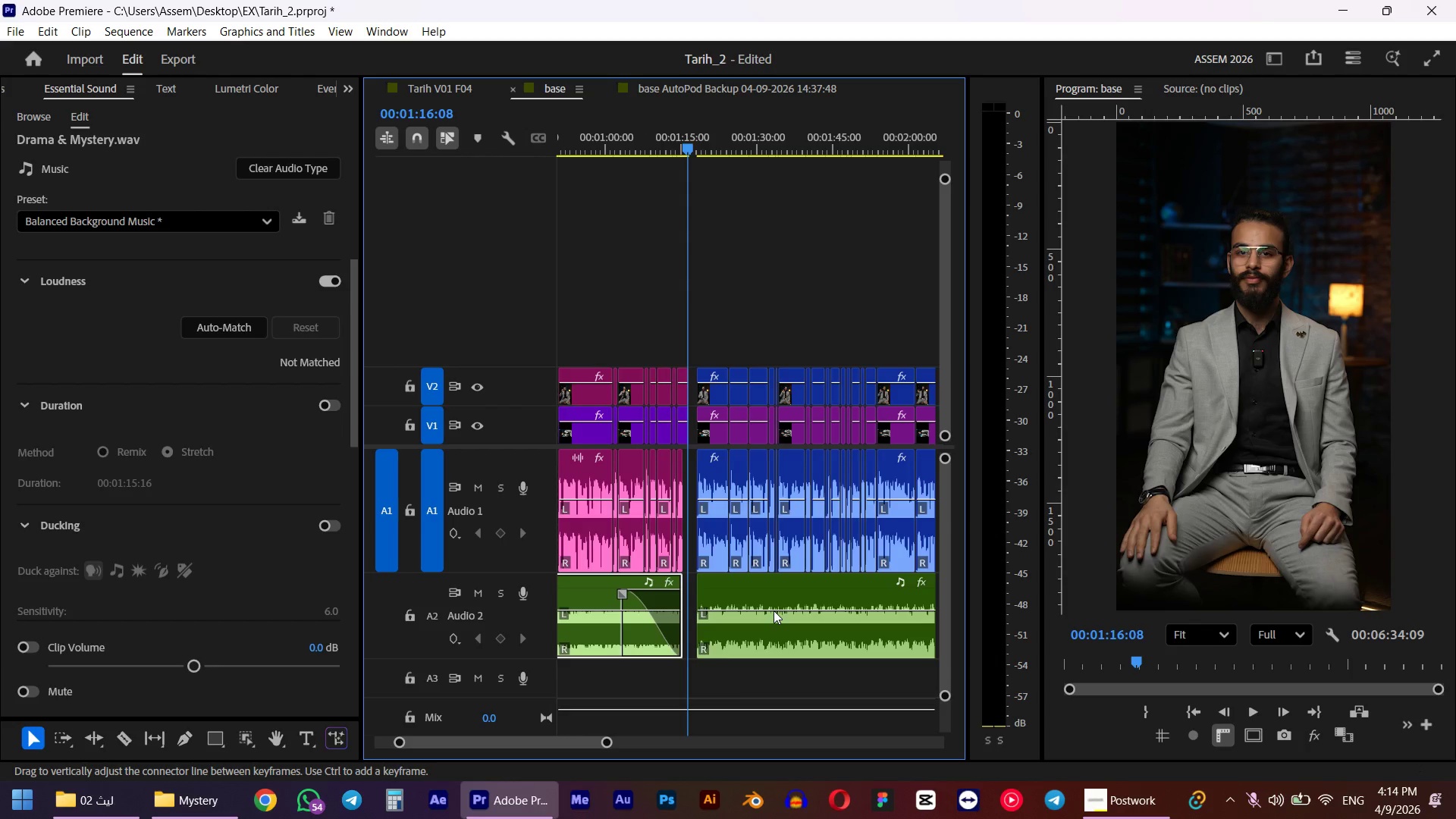 
wait(6.17)
 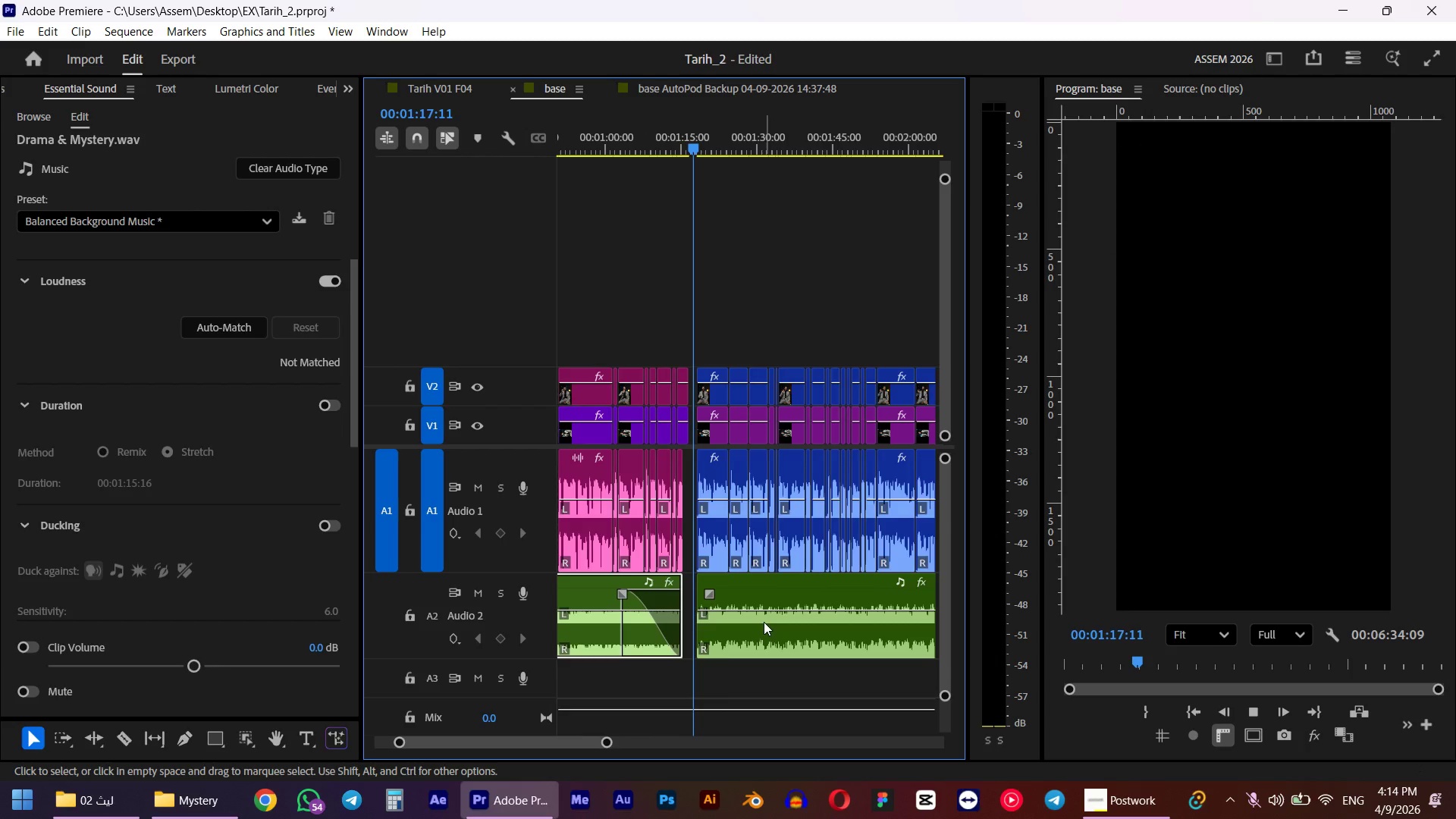 
hold_key(key=AltLeft, duration=0.42)
hold_key(key=AltLeft, duration=0.45)
scroll: coordinate [776, 624], scroll_direction: down, amount: 10.0
 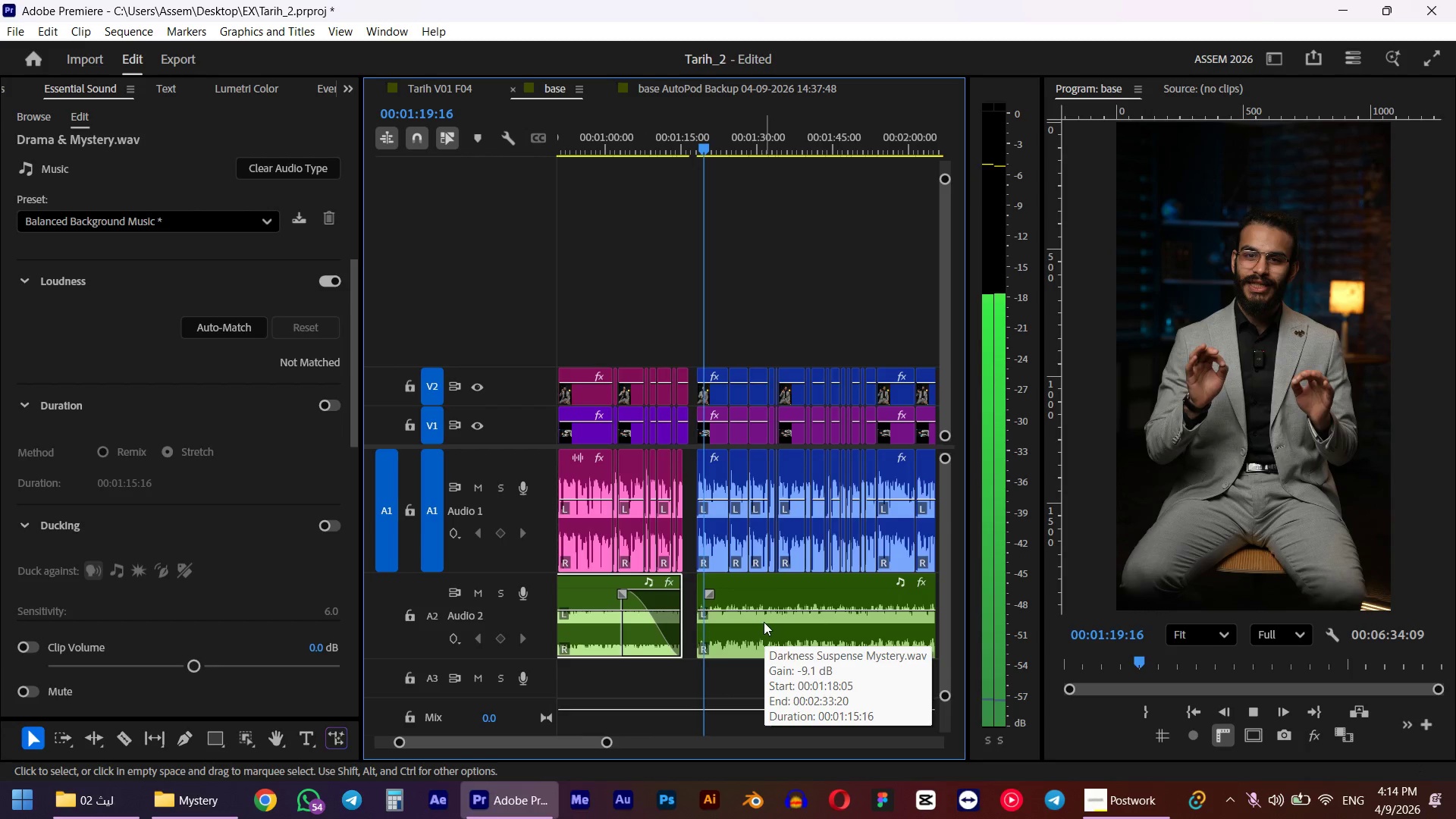 
hold_key(key=AltLeft, duration=0.64)
scroll: coordinate [830, 613], scroll_direction: up, amount: 4.0
 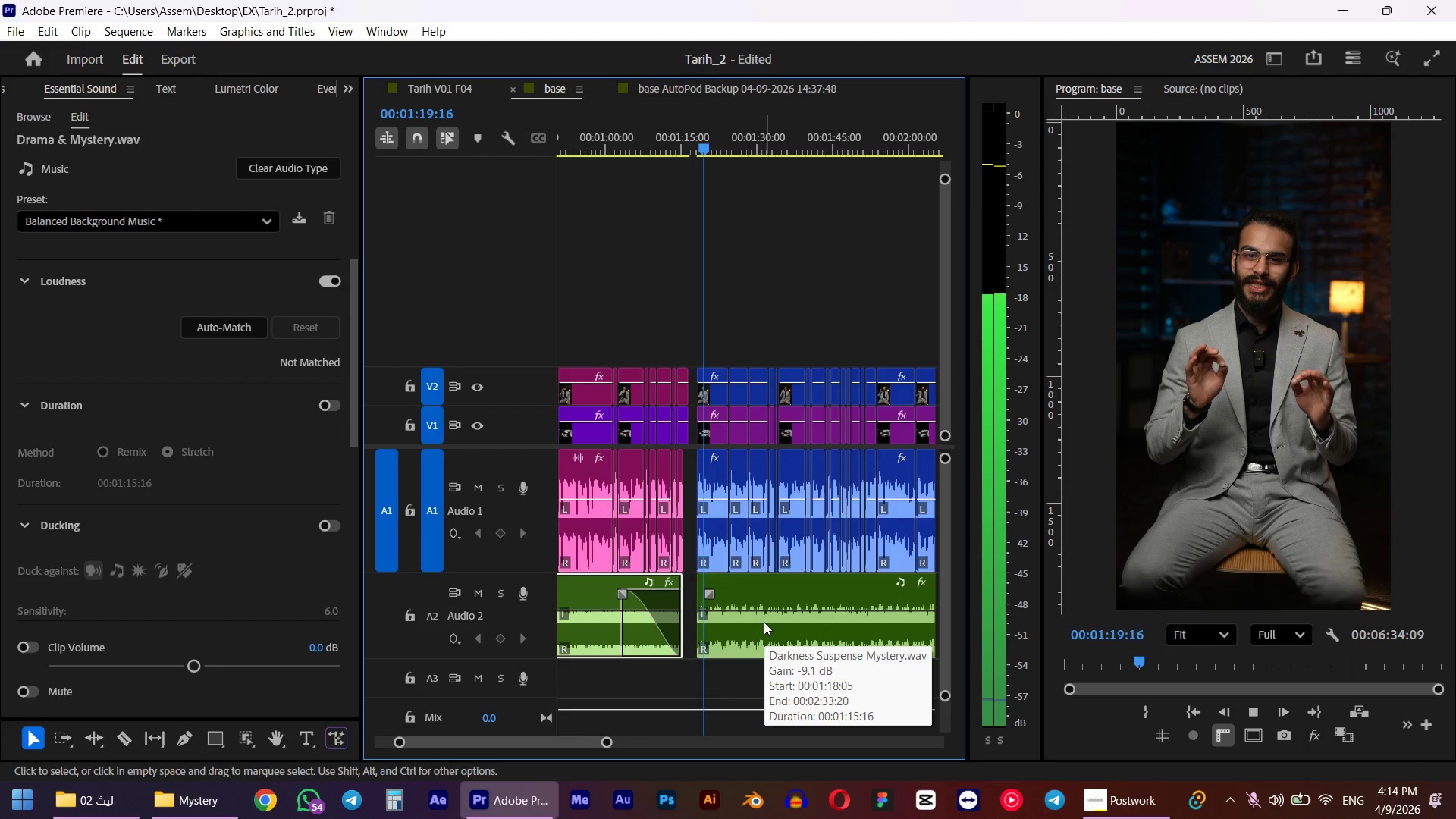 
left_click_drag(start_coordinate=[824, 606], to_coordinate=[838, 604])
 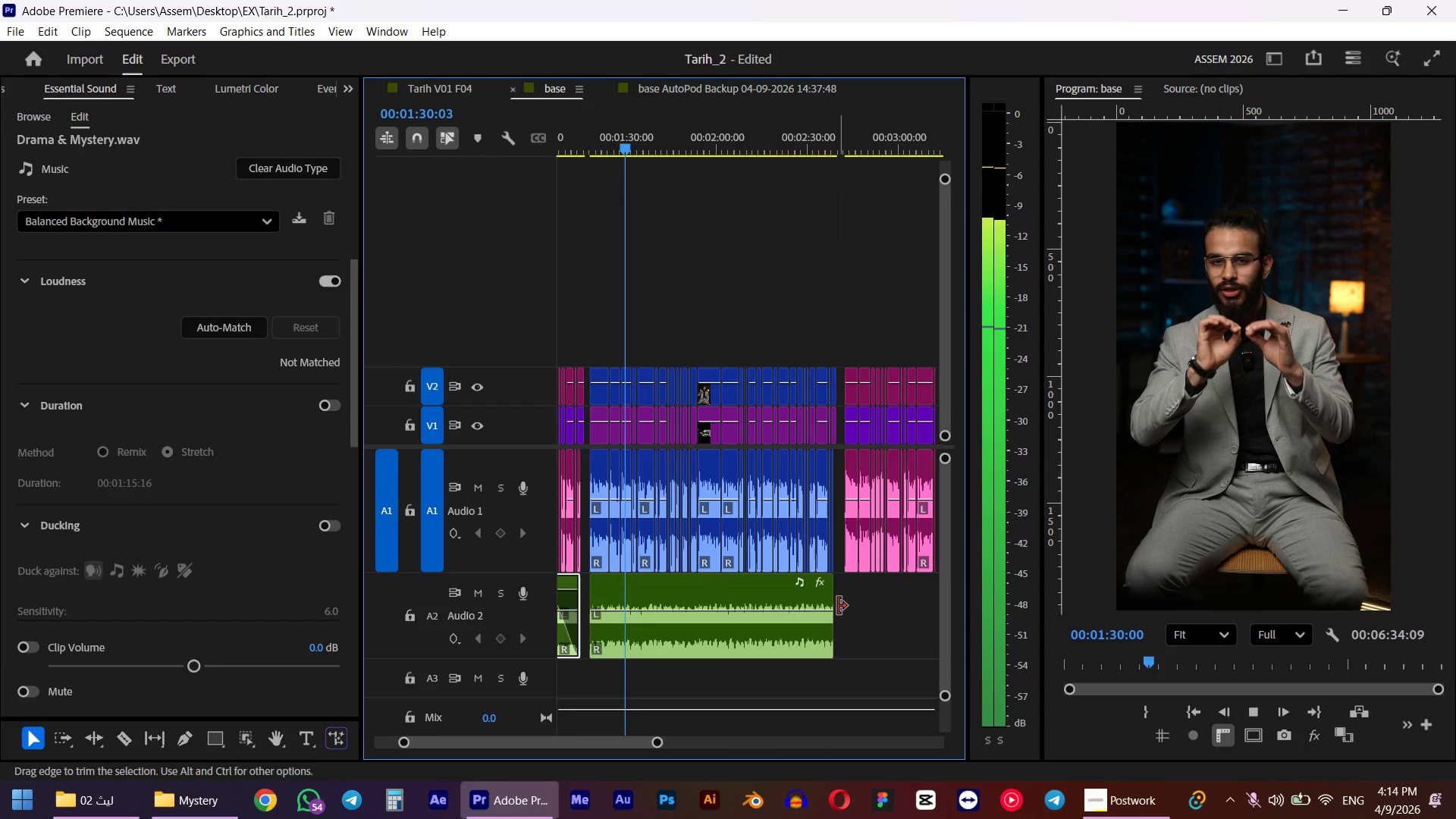 
key(Space)
 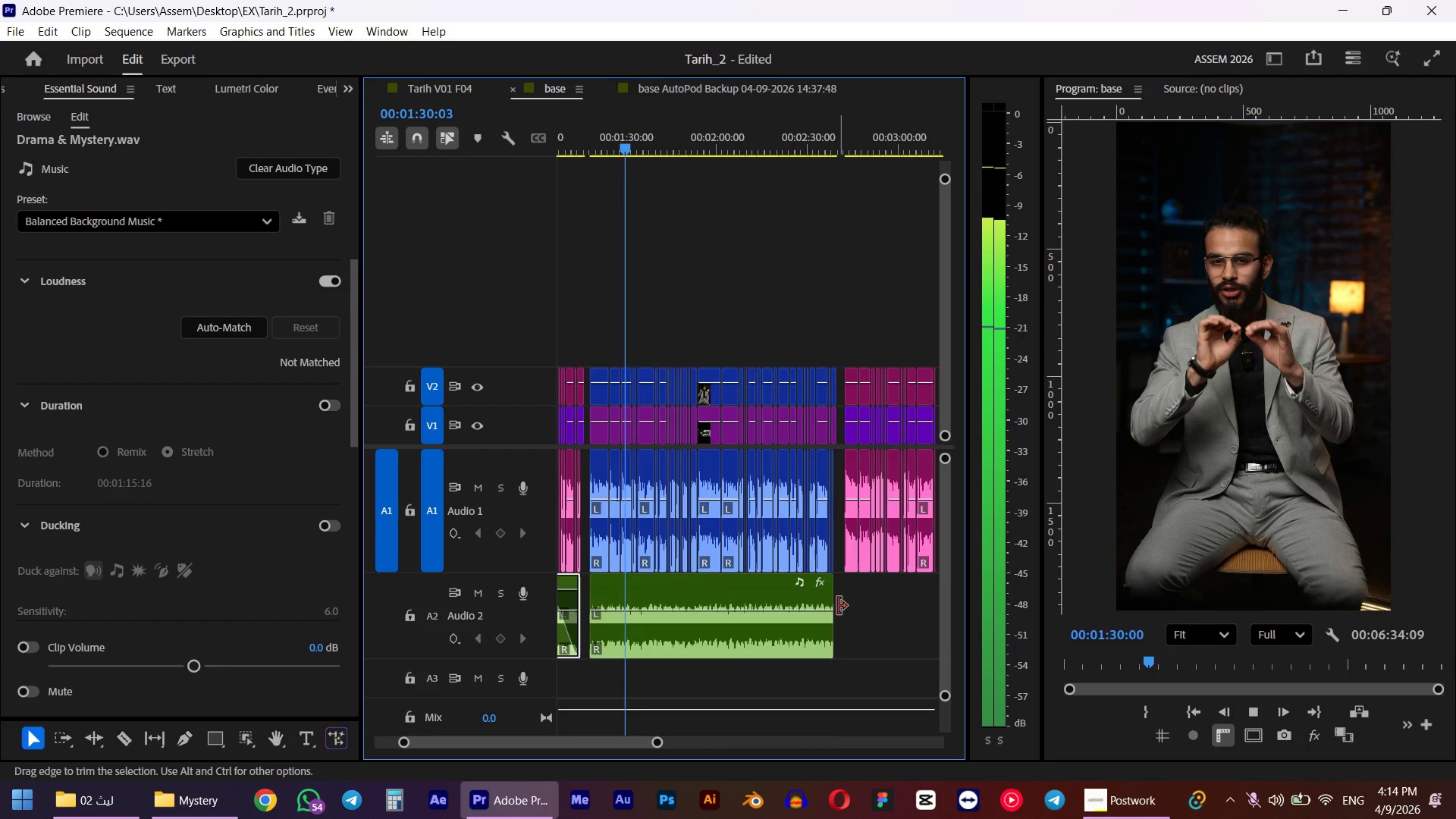 
hold_key(key=AltLeft, duration=1.25)
scroll: coordinate [842, 610], scroll_direction: up, amount: 10.0
 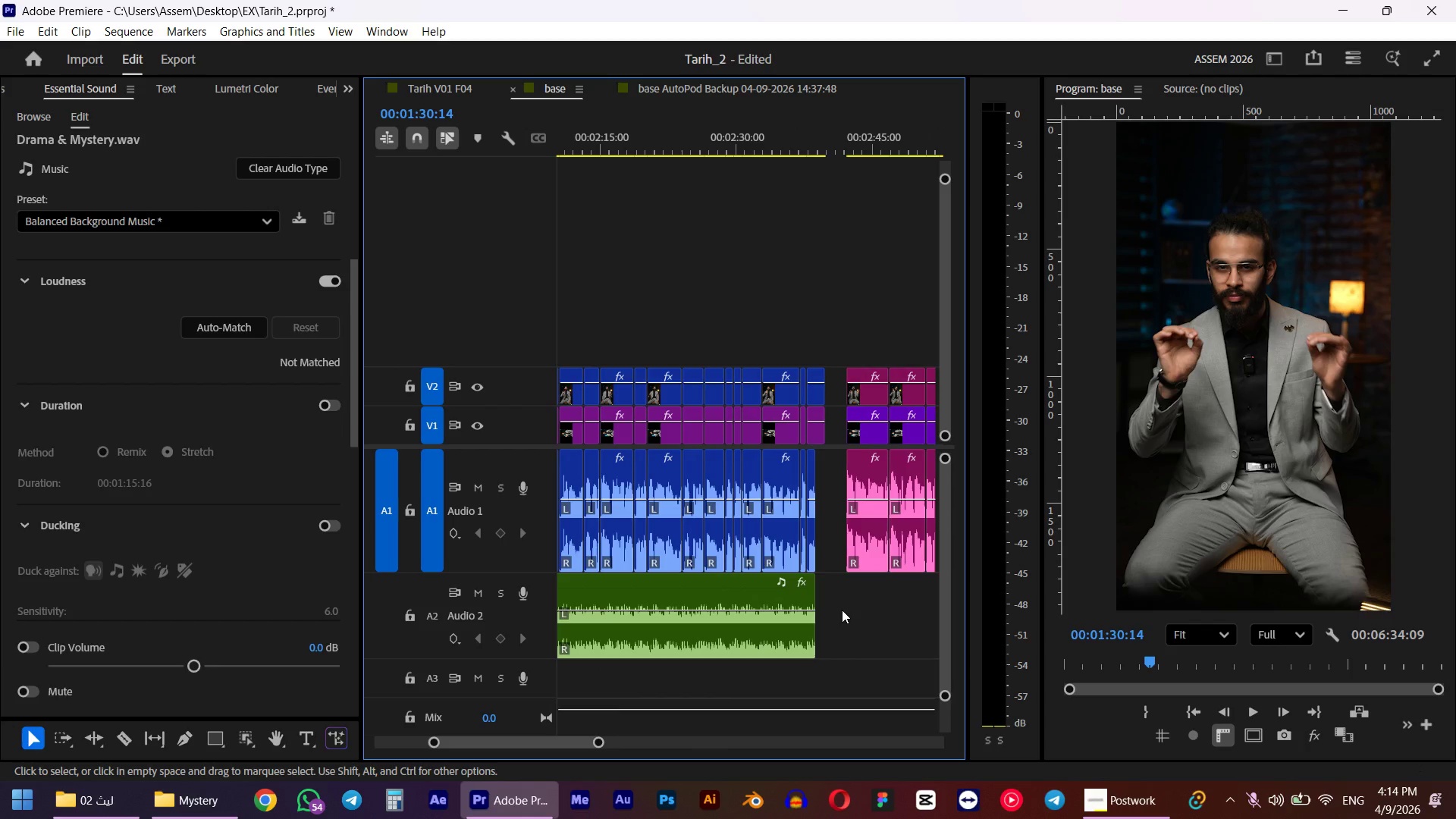 
key(Alt+AltLeft)
 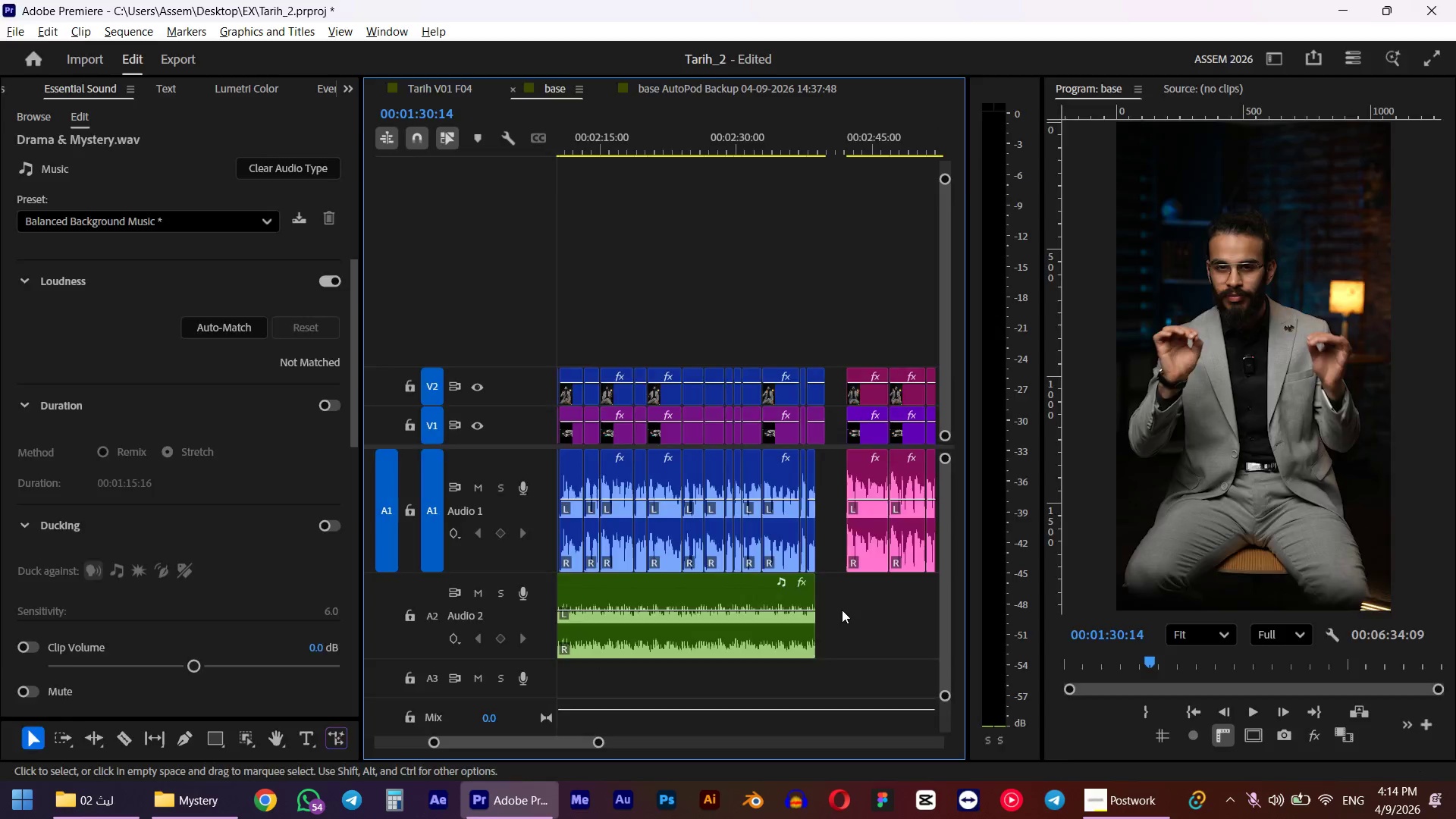 
hold_key(key=Tab, duration=12.67)
 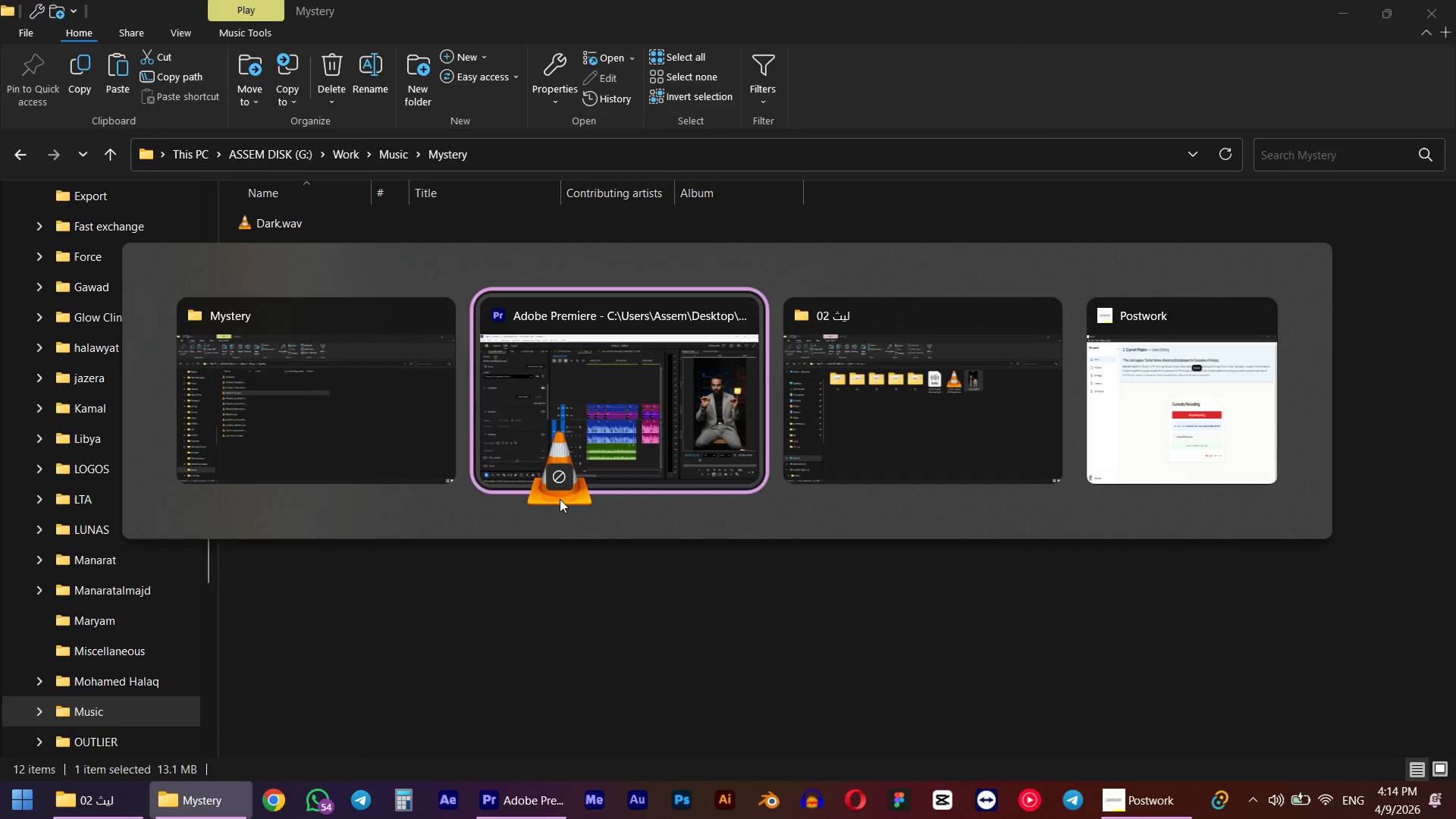 
left_click([372, 306])
 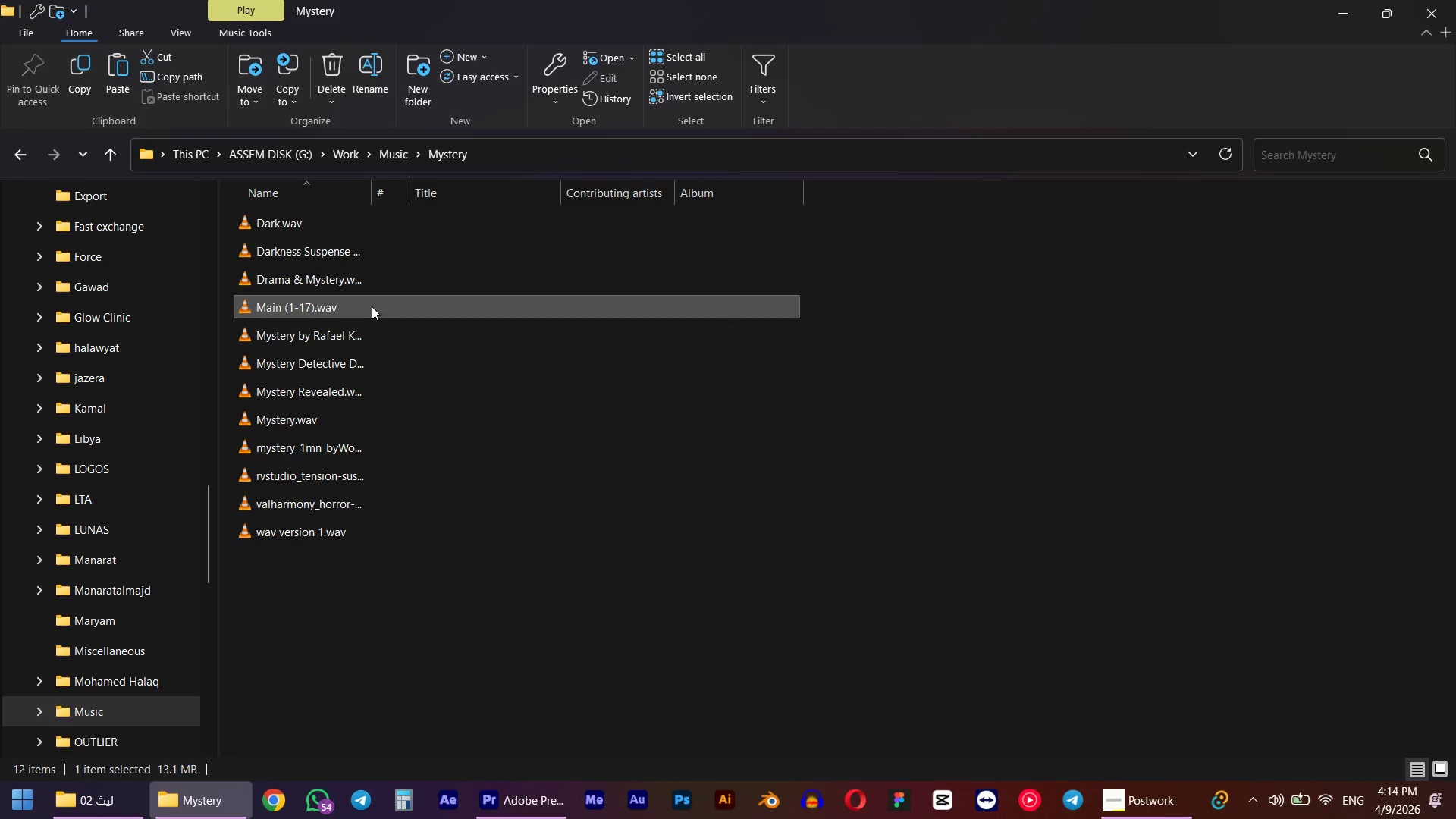 
key(Space)
 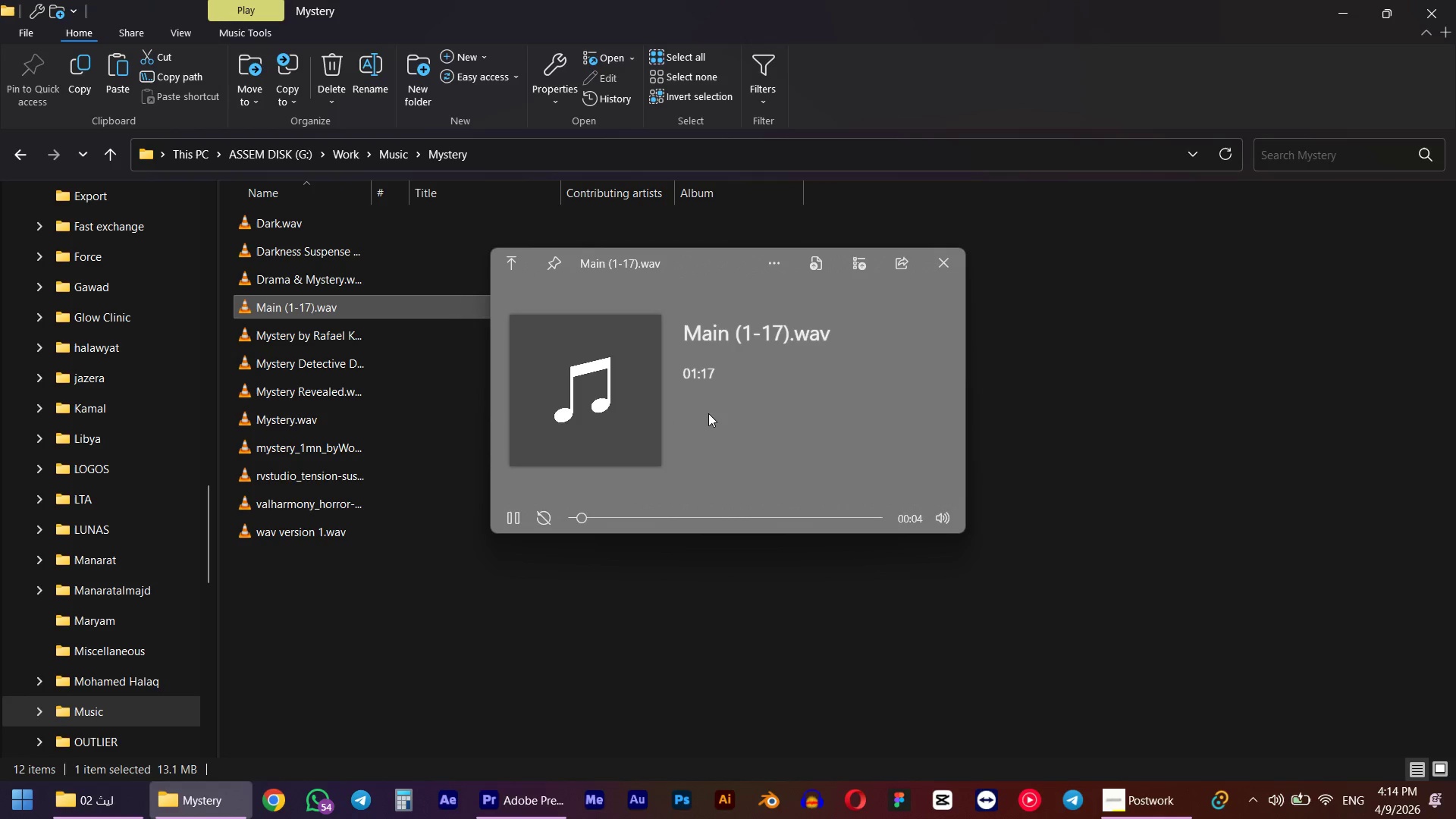 
left_click([933, 268])
 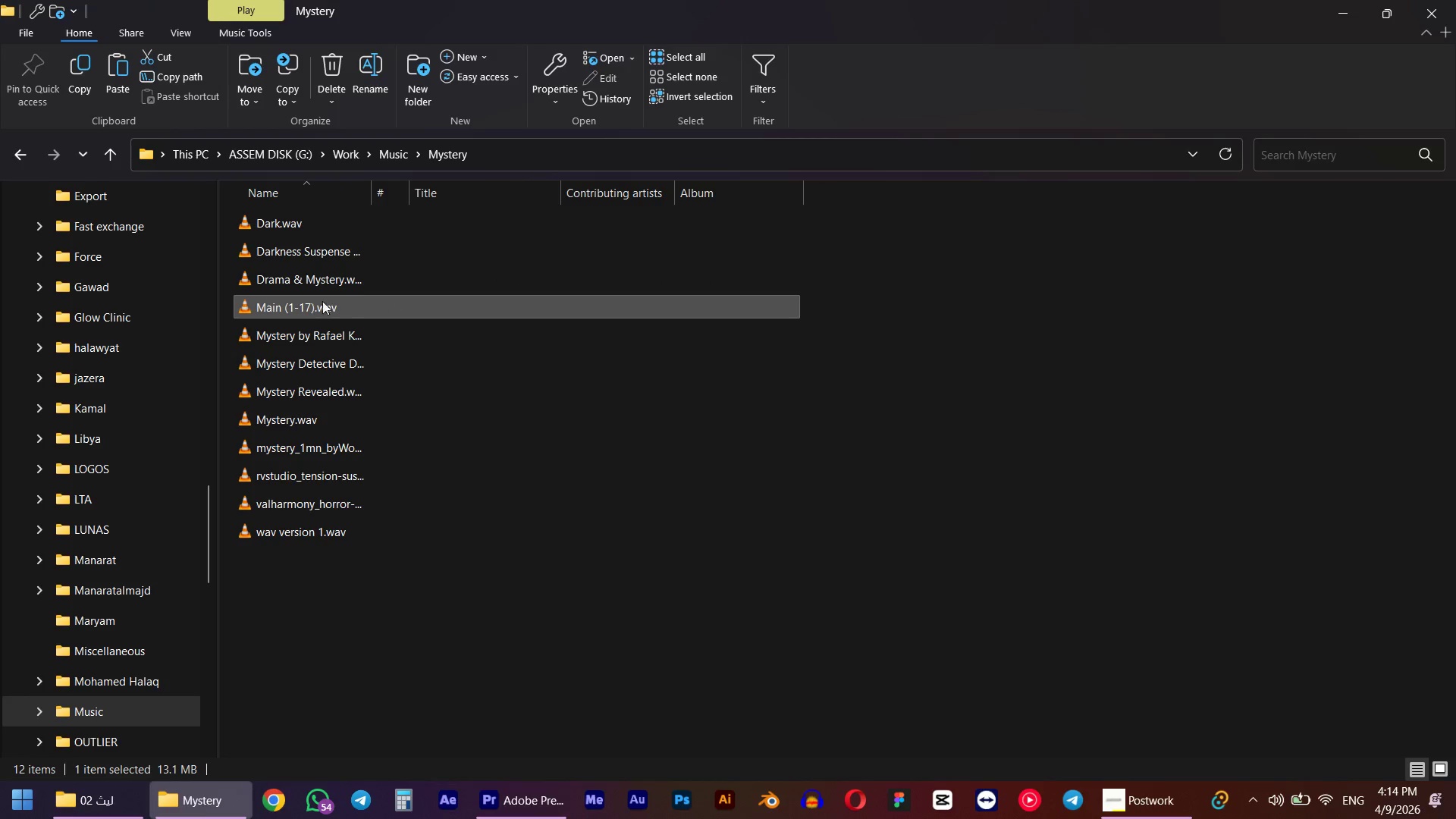 
left_click_drag(start_coordinate=[308, 306], to_coordinate=[538, 670])
 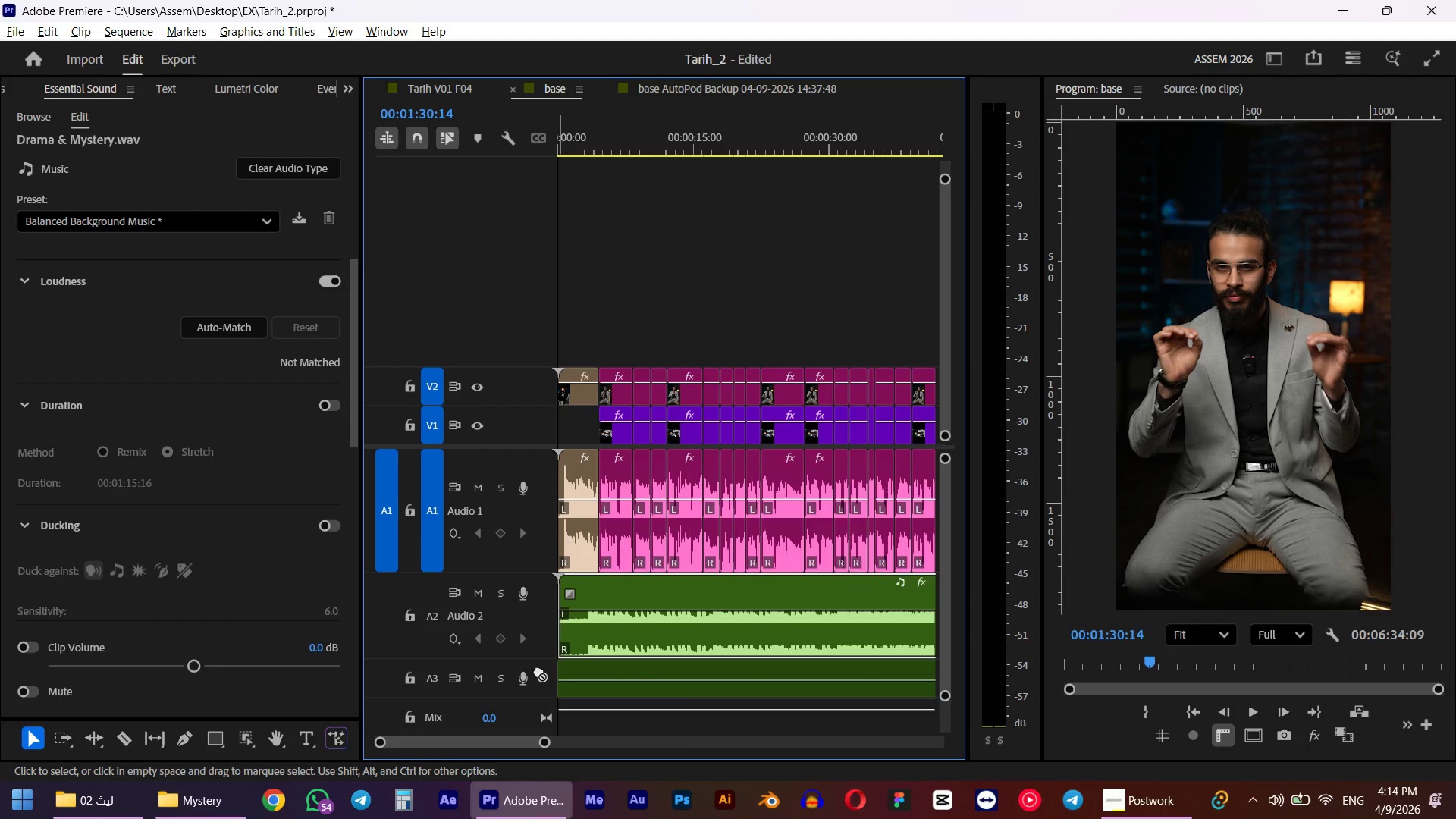 
hold_key(key=AltLeft, duration=0.55)
 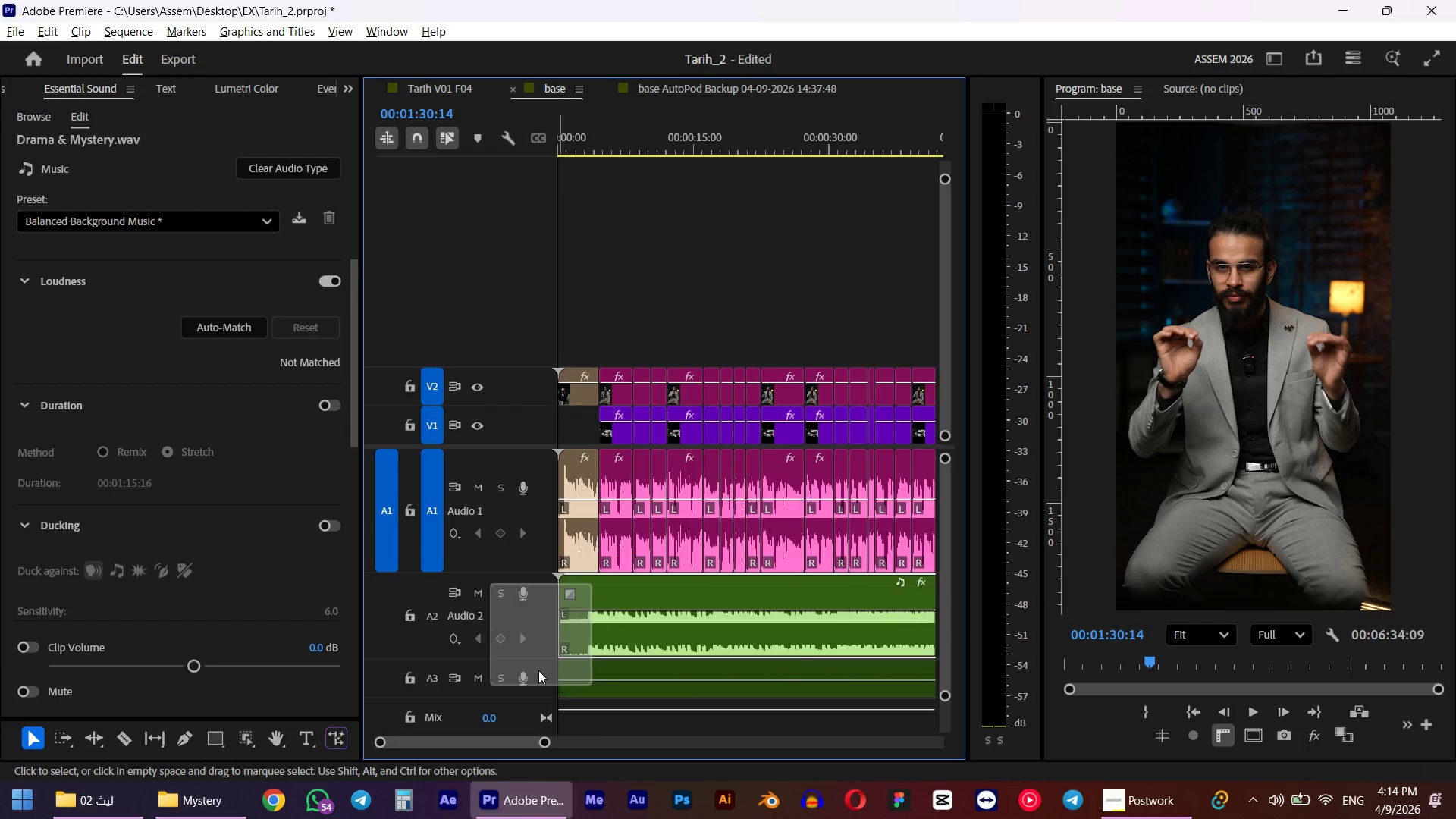 
hold_key(key=AltLeft, duration=0.44)
scroll: coordinate [611, 671], scroll_direction: down, amount: 5.0
 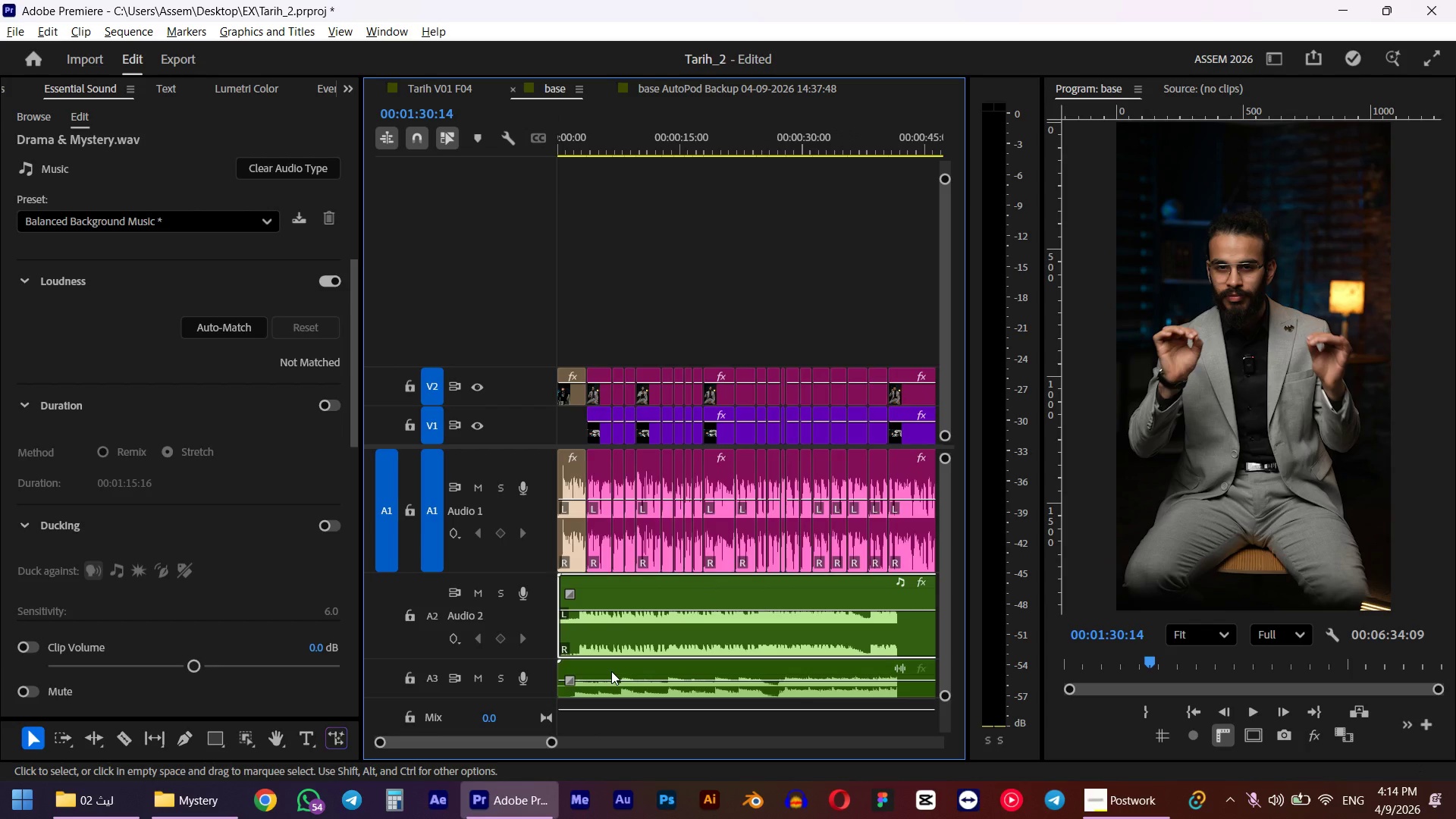 
hold_key(key=AltLeft, duration=0.53)
scroll: coordinate [597, 687], scroll_direction: up, amount: 13.0
 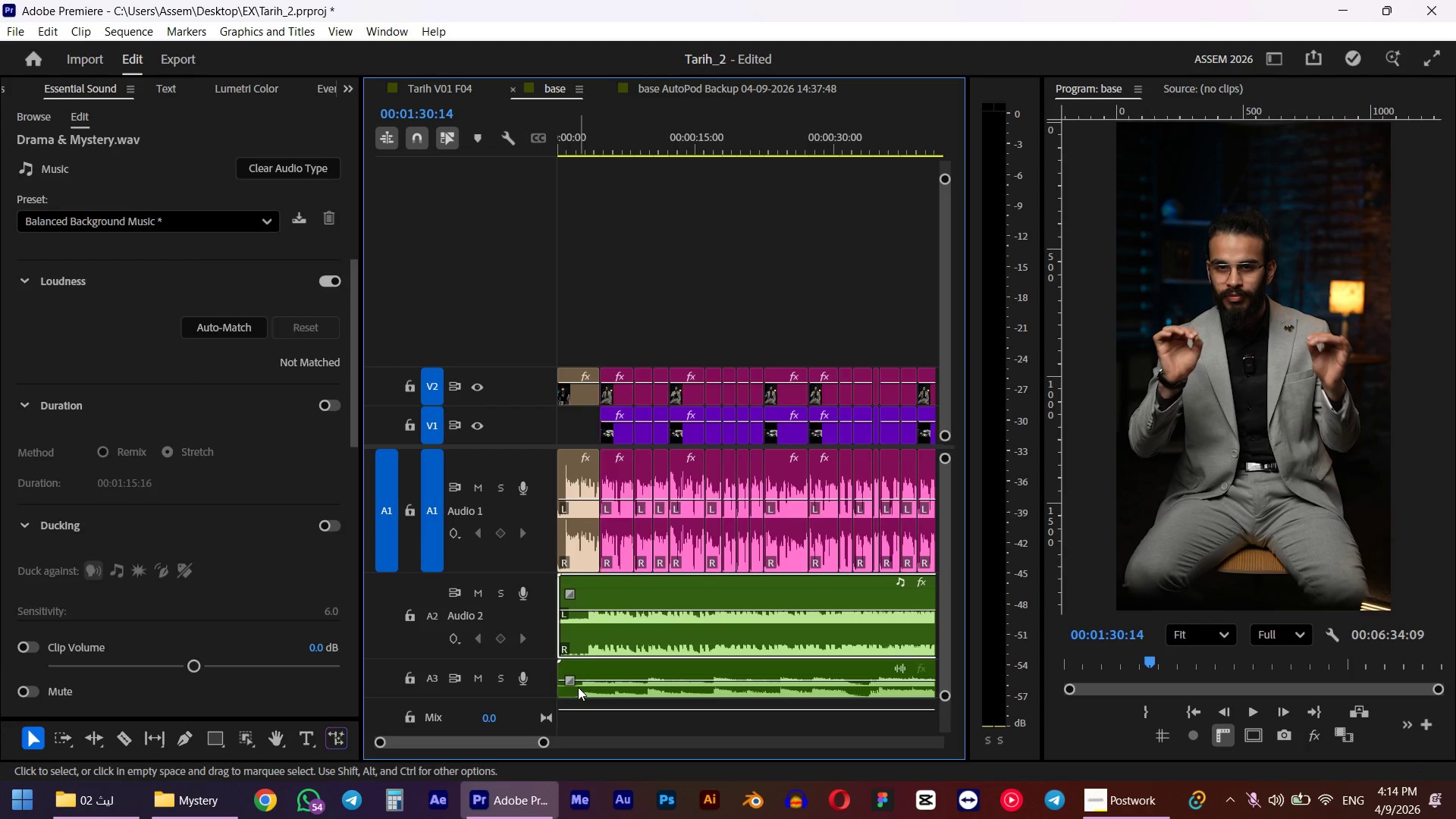 
left_click([578, 687])
 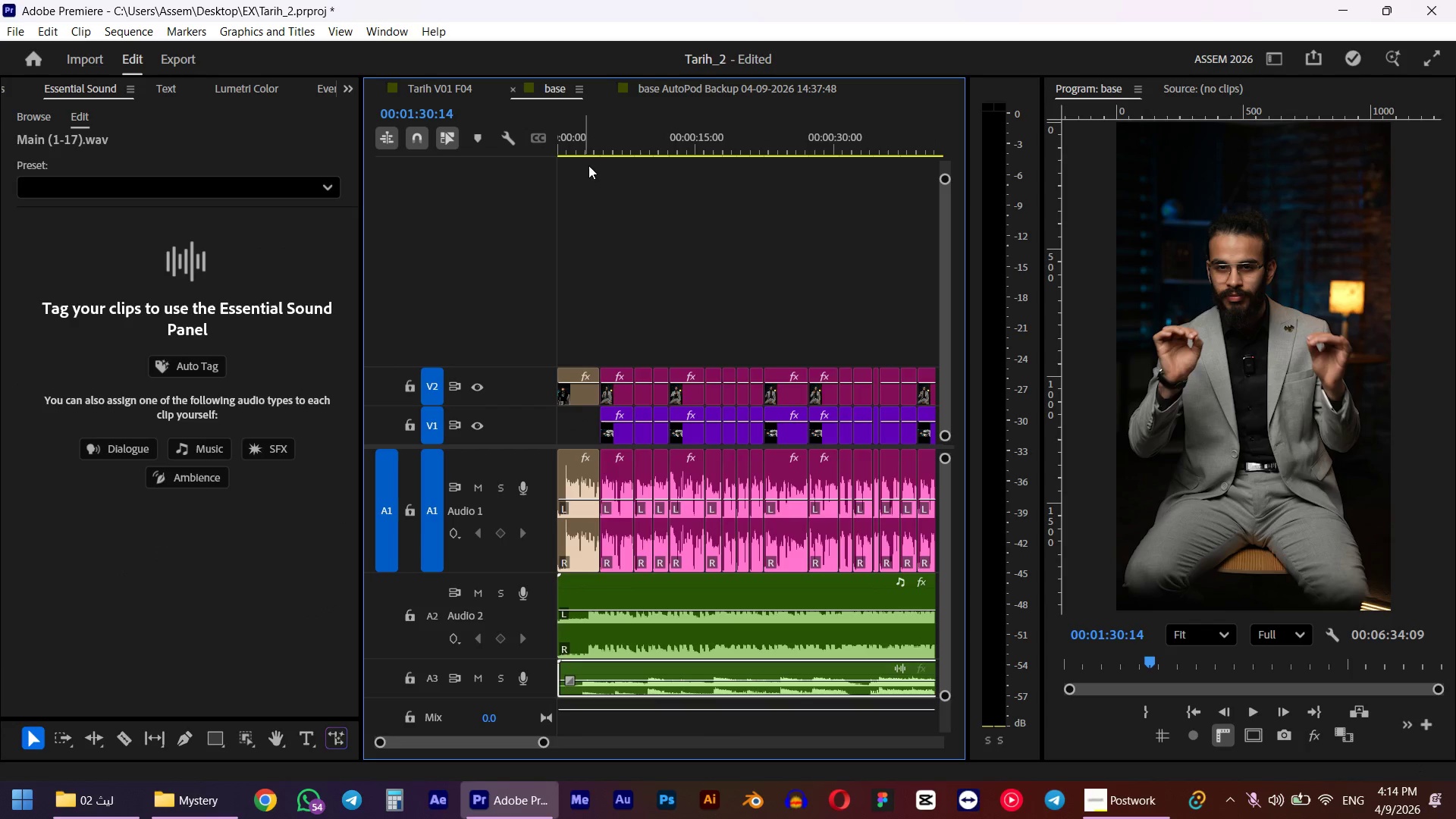 
hold_key(key=AltLeft, duration=1.05)
scroll: coordinate [488, 679], scroll_direction: up, amount: 6.0
 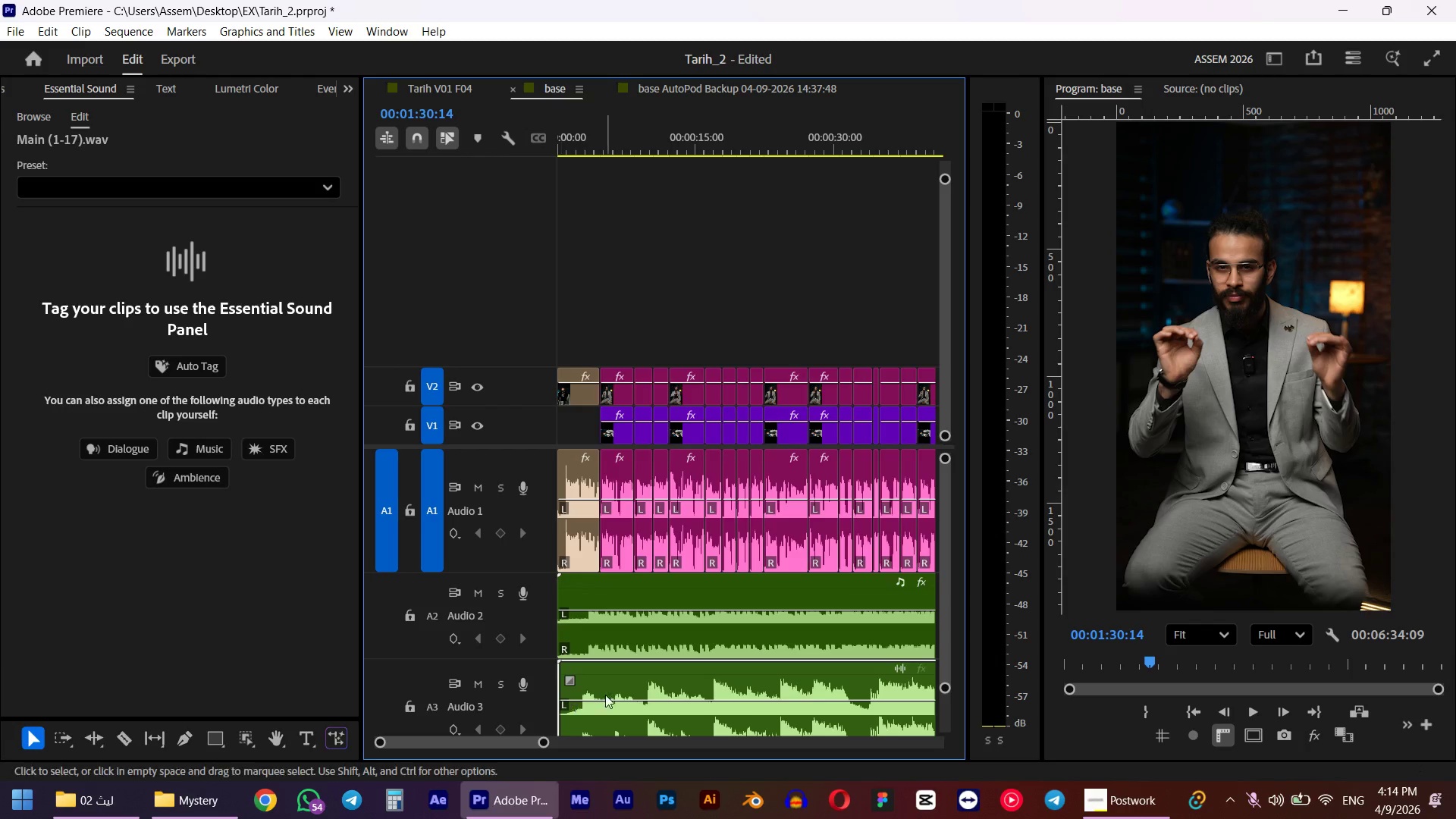 
hold_key(key=AltLeft, duration=0.83)
scroll: coordinate [607, 689], scroll_direction: down, amount: 6.0
 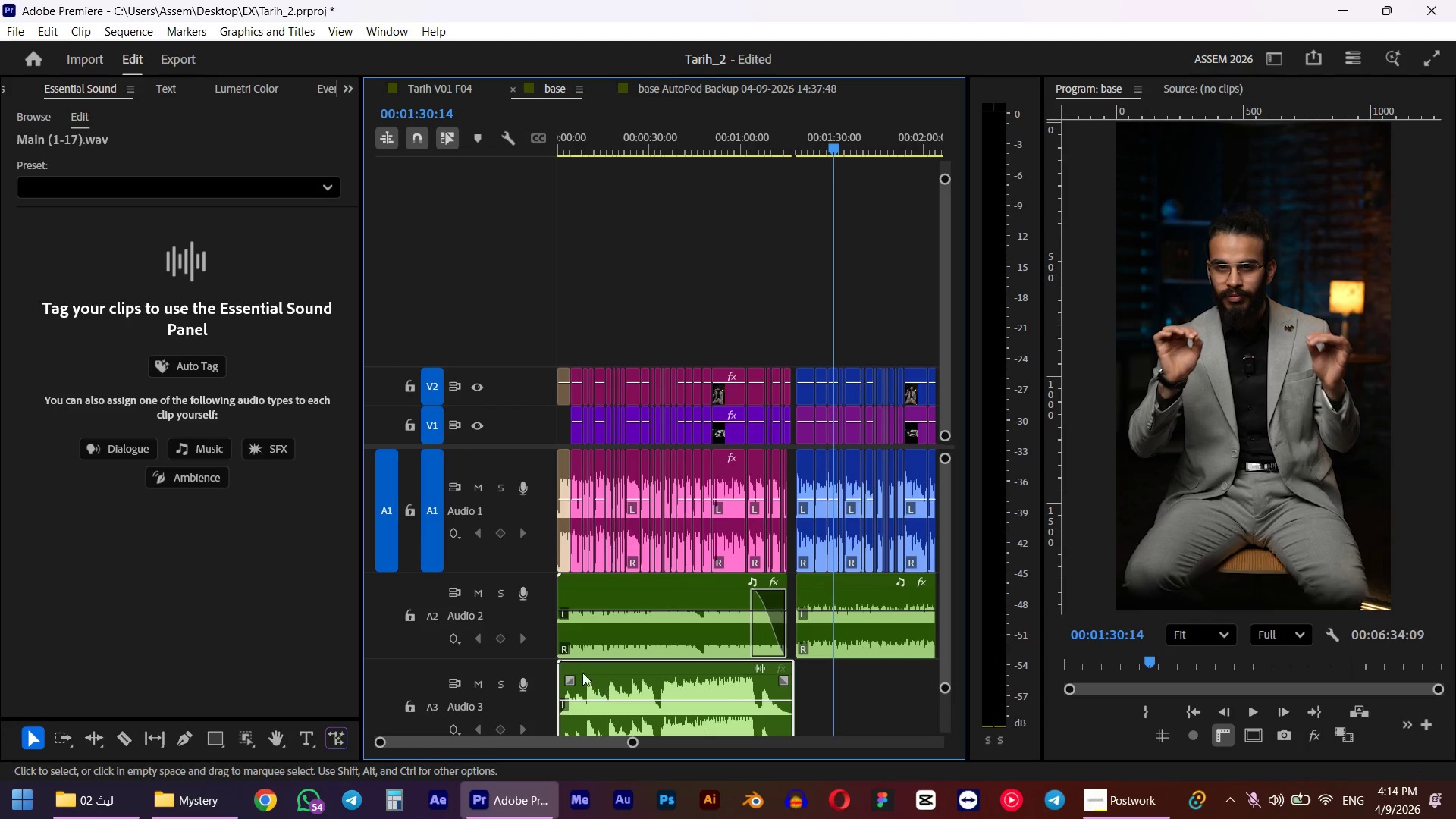 
left_click([479, 589])
 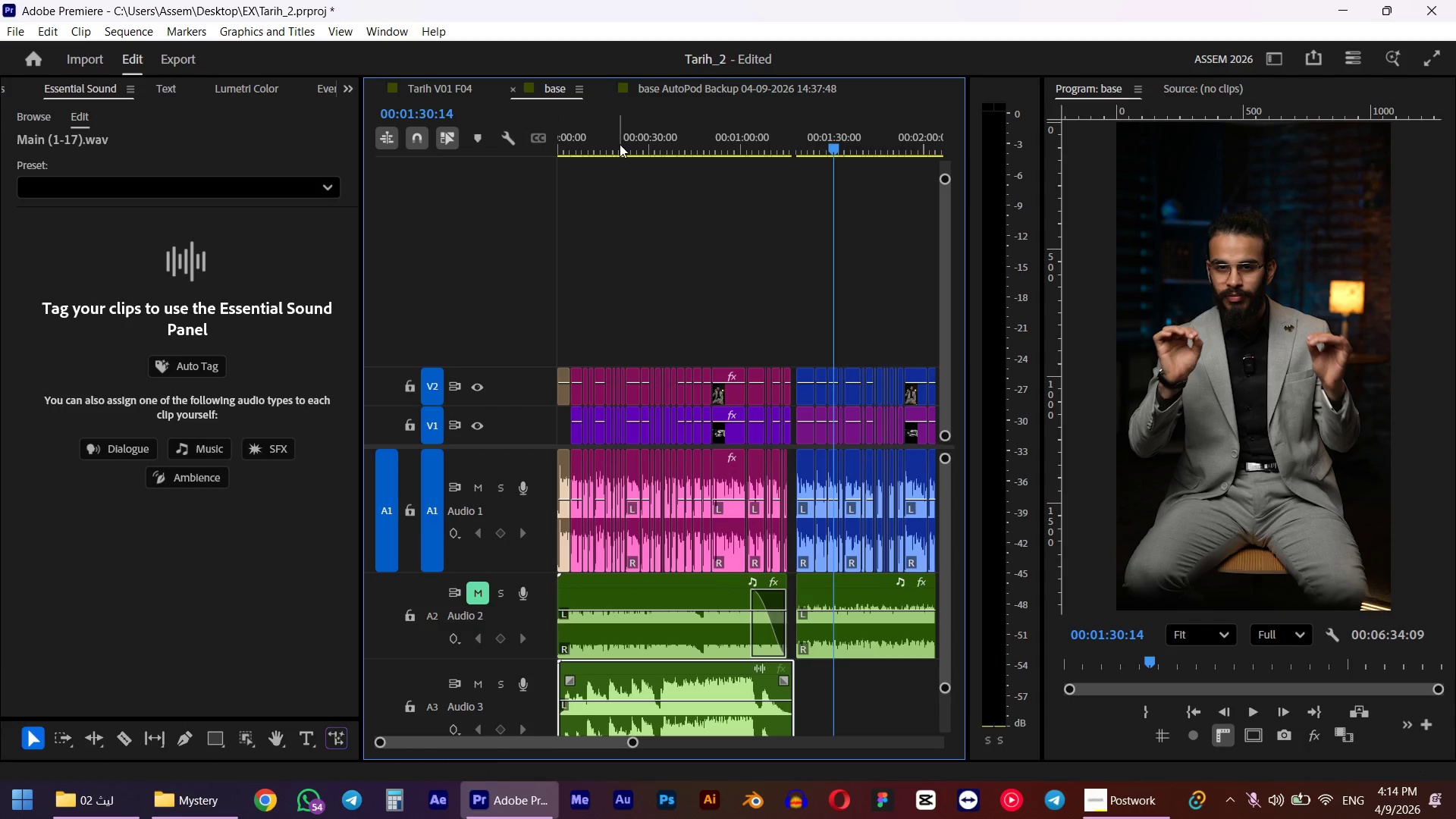 
left_click_drag(start_coordinate=[619, 144], to_coordinate=[493, 155])
 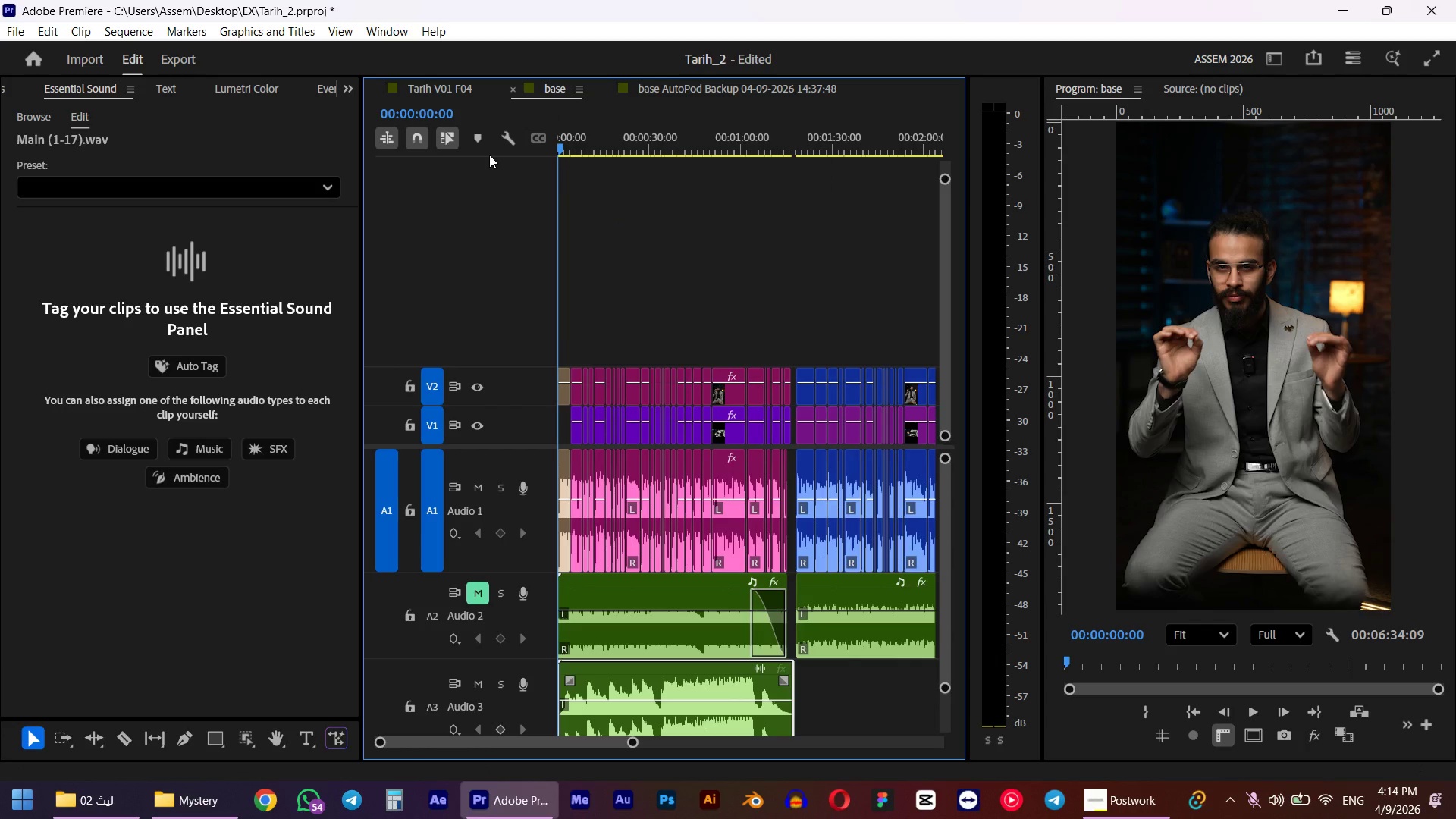 
key(Space)
 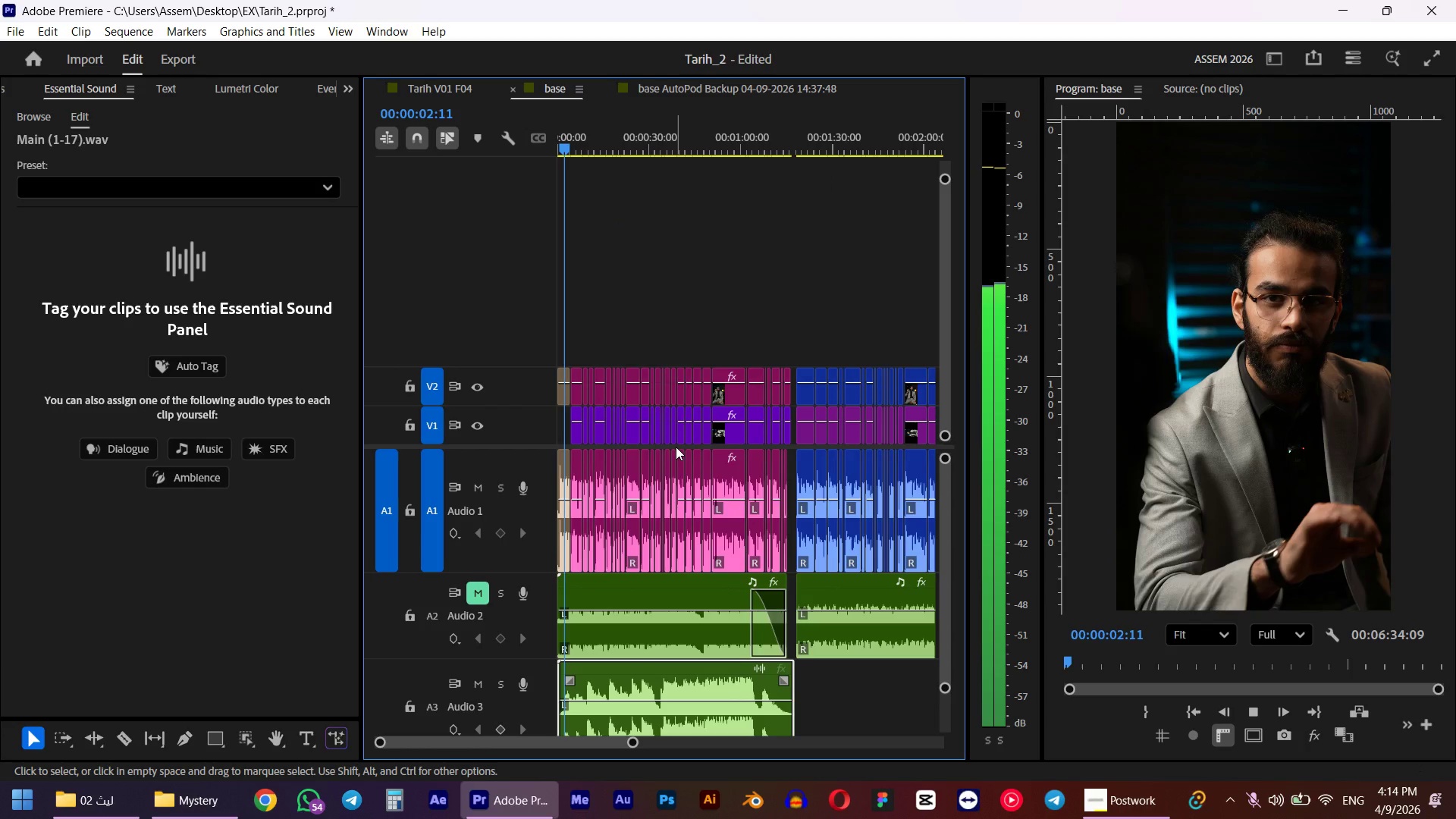 
wait(8.78)
 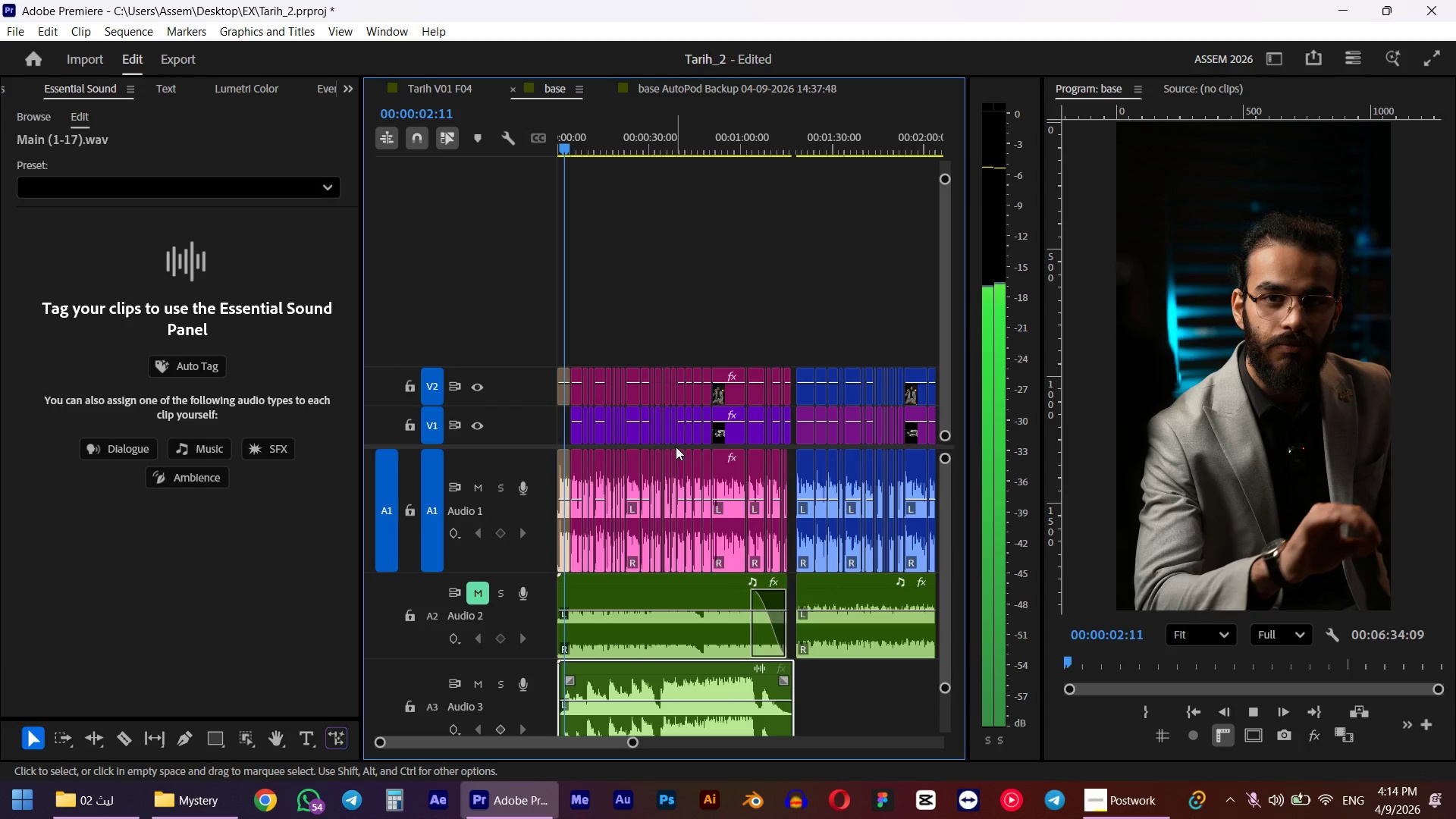 
key(Space)
 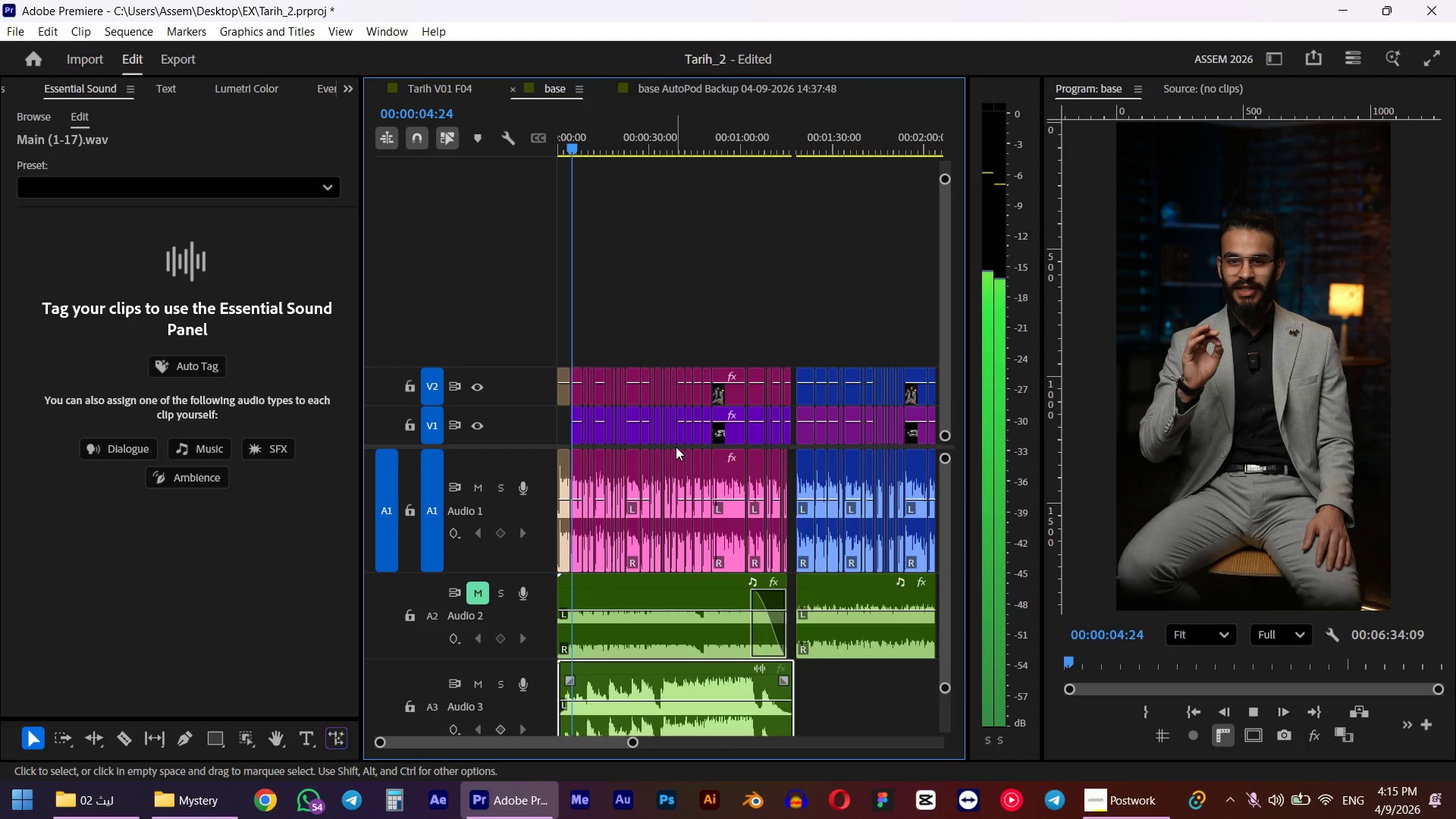 
left_click_drag(start_coordinate=[574, 153], to_coordinate=[510, 161])
 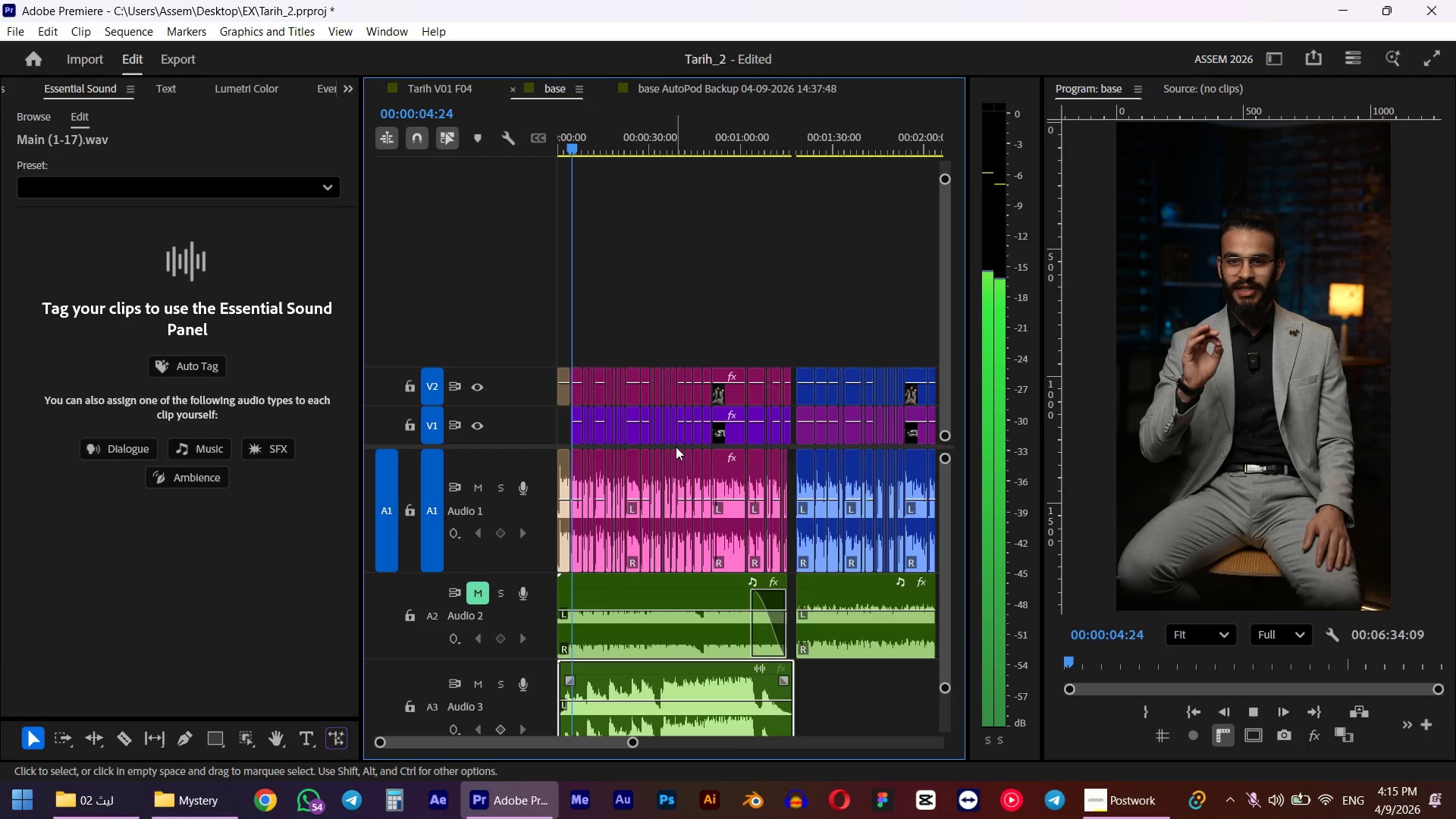 
key(Space)
 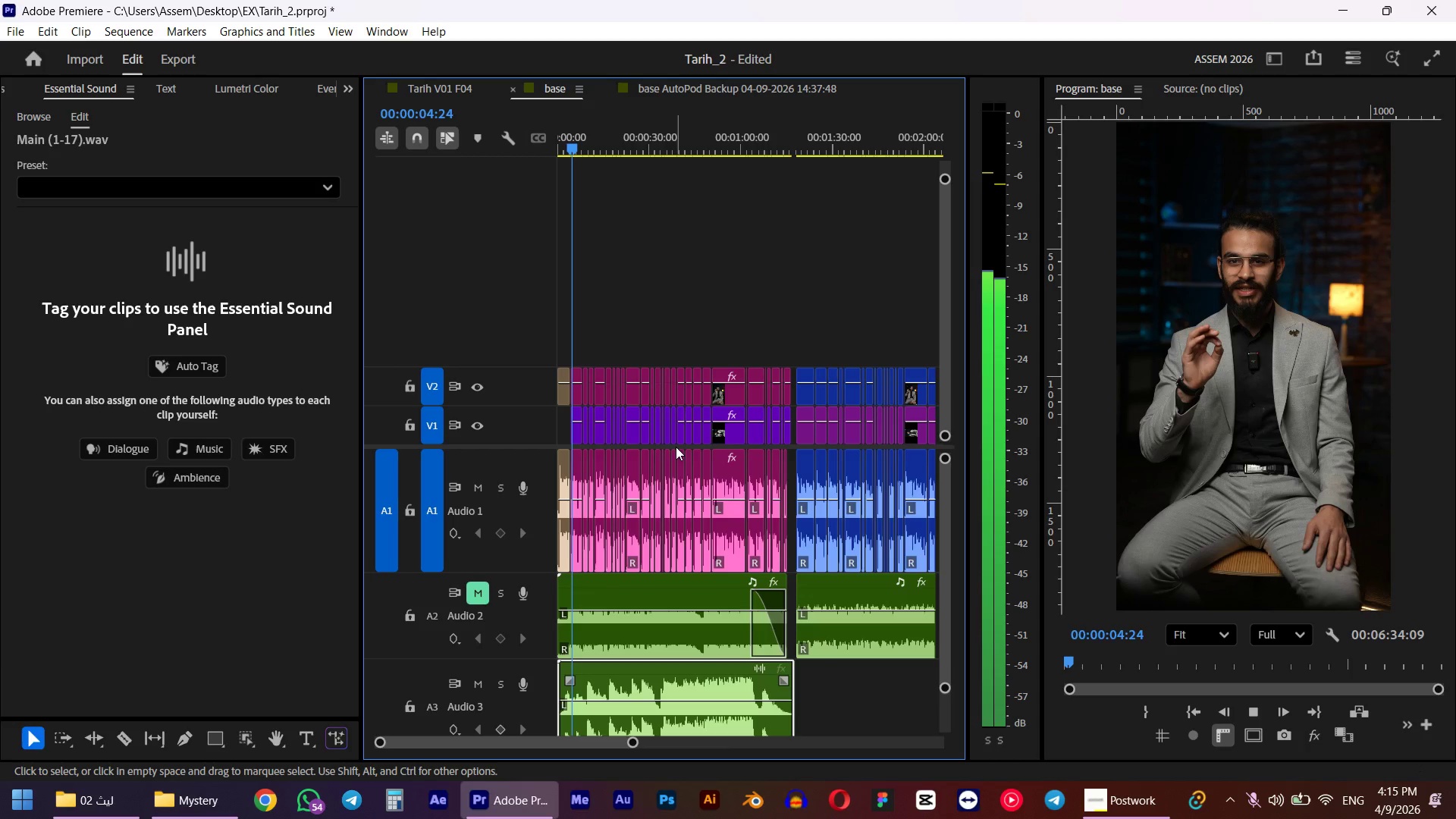 
wait(5.3)
 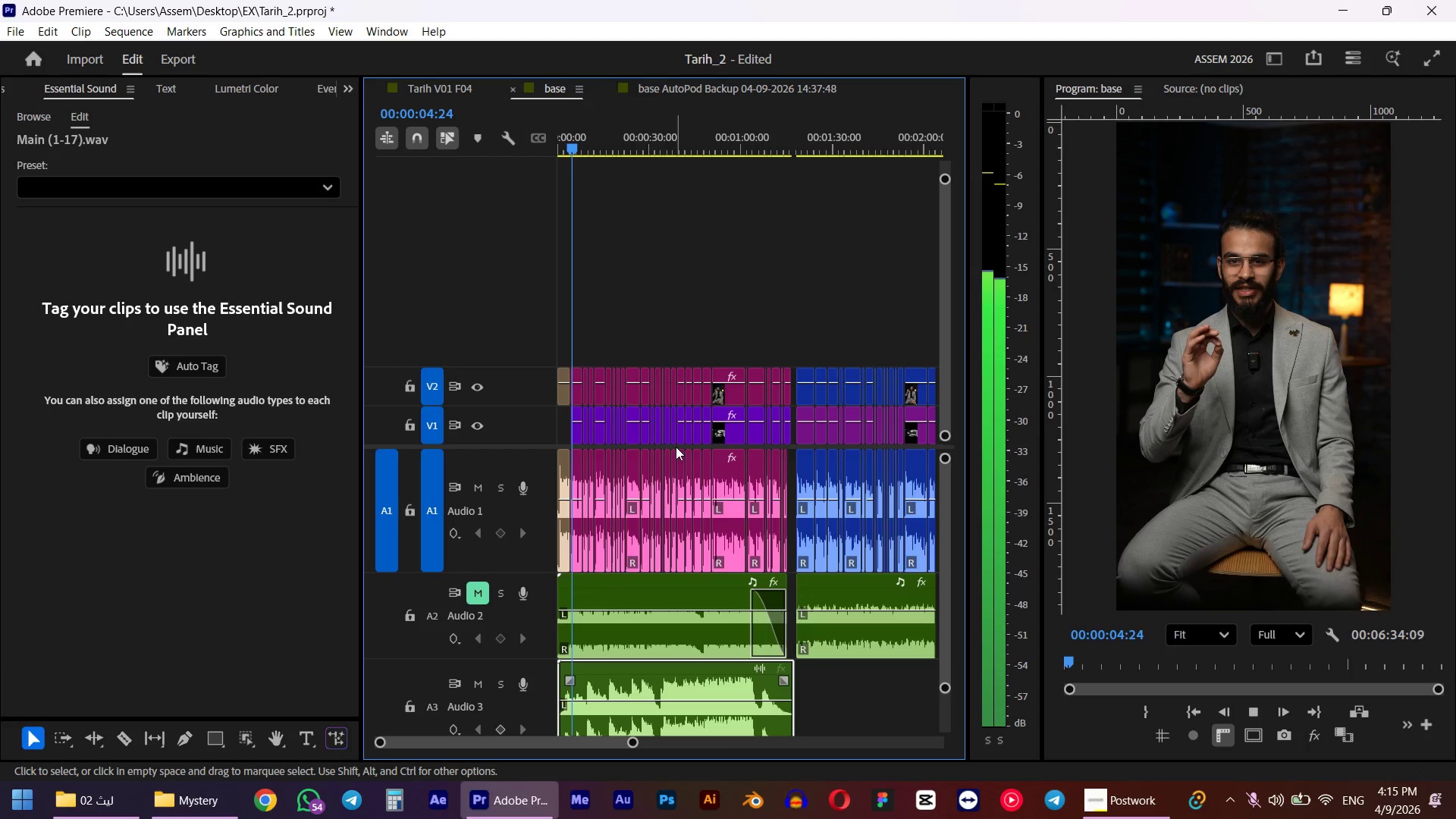 
key(Space)
 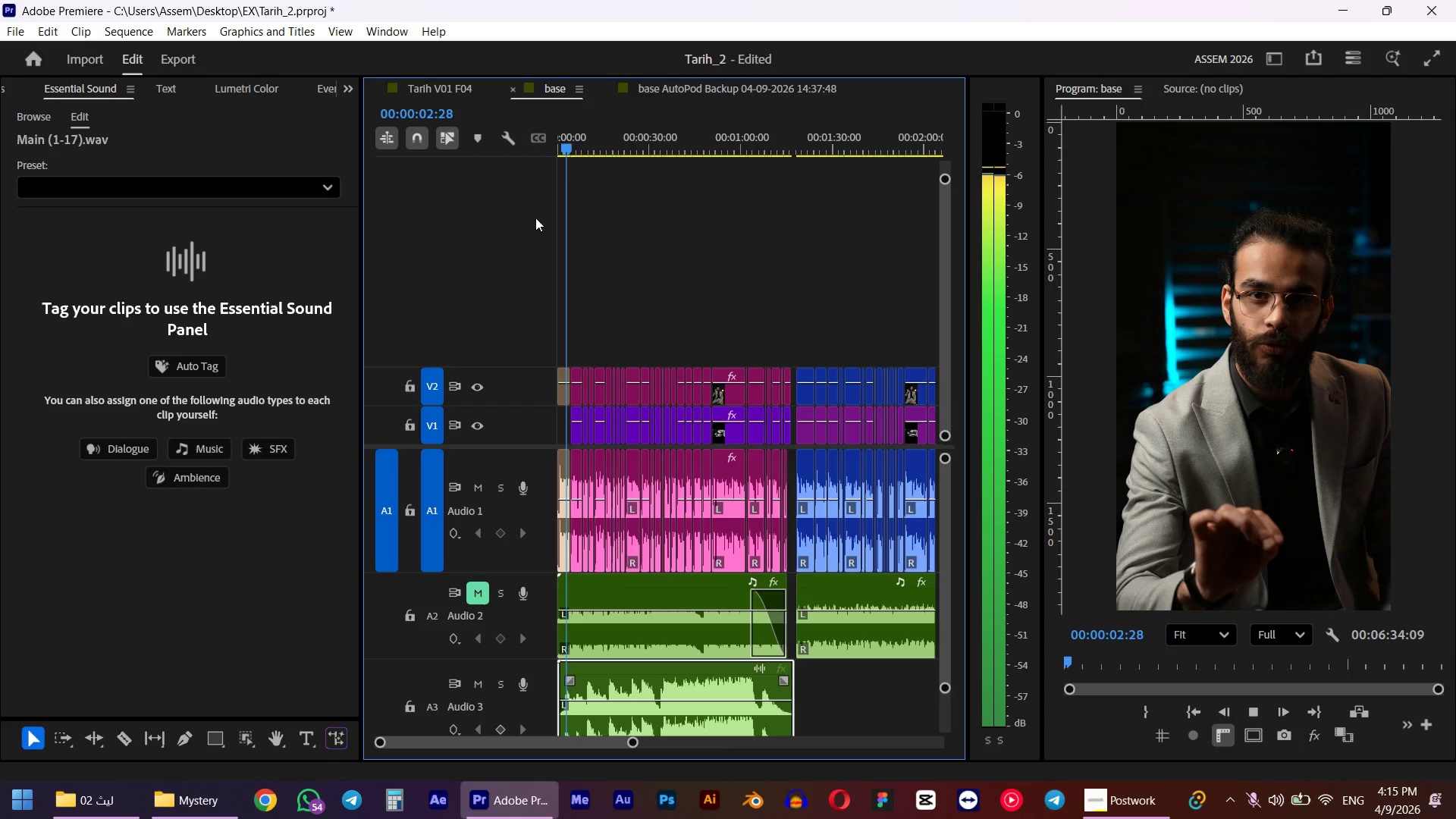 
double_click([475, 583])
 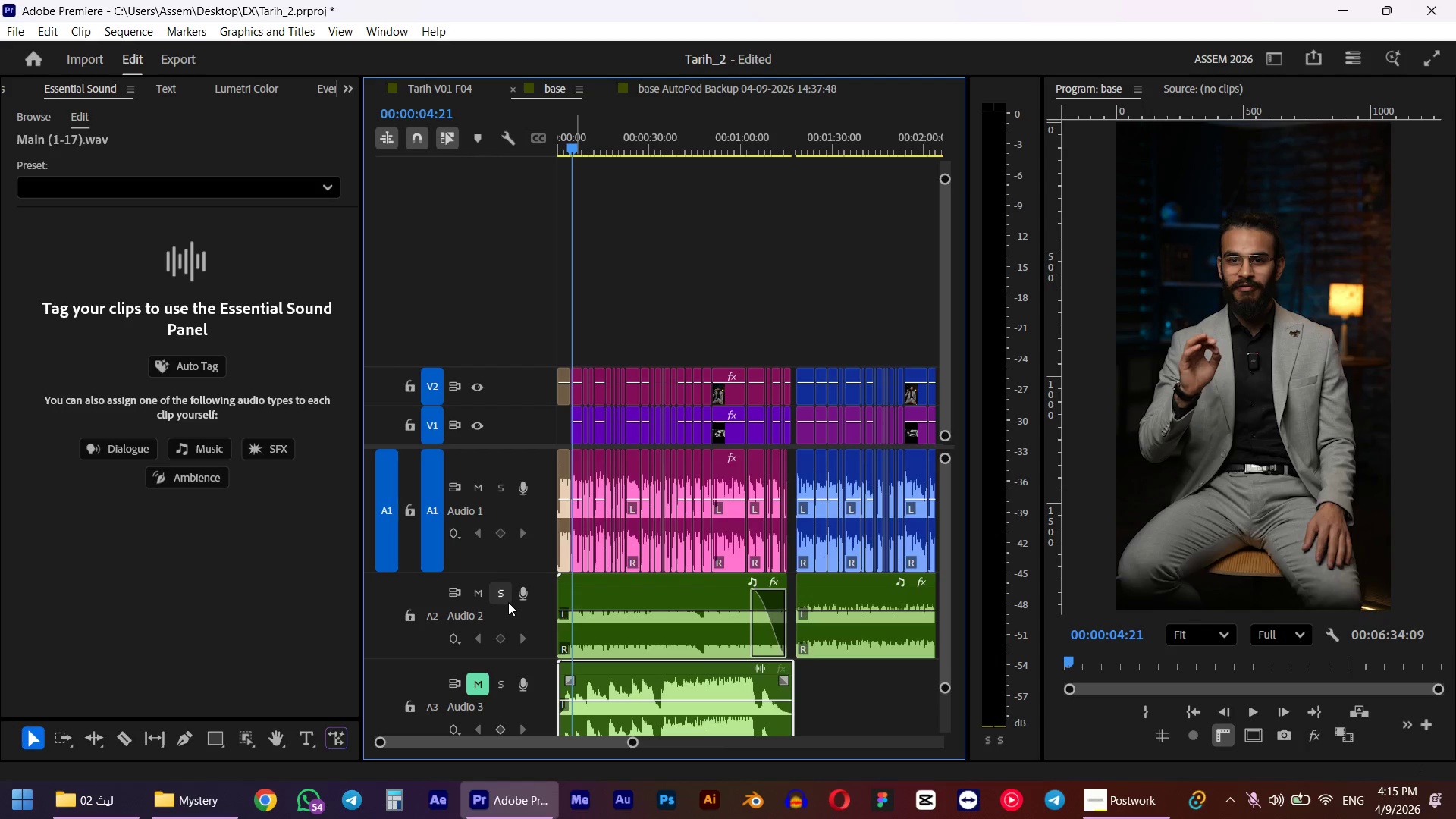 
key(Space)
 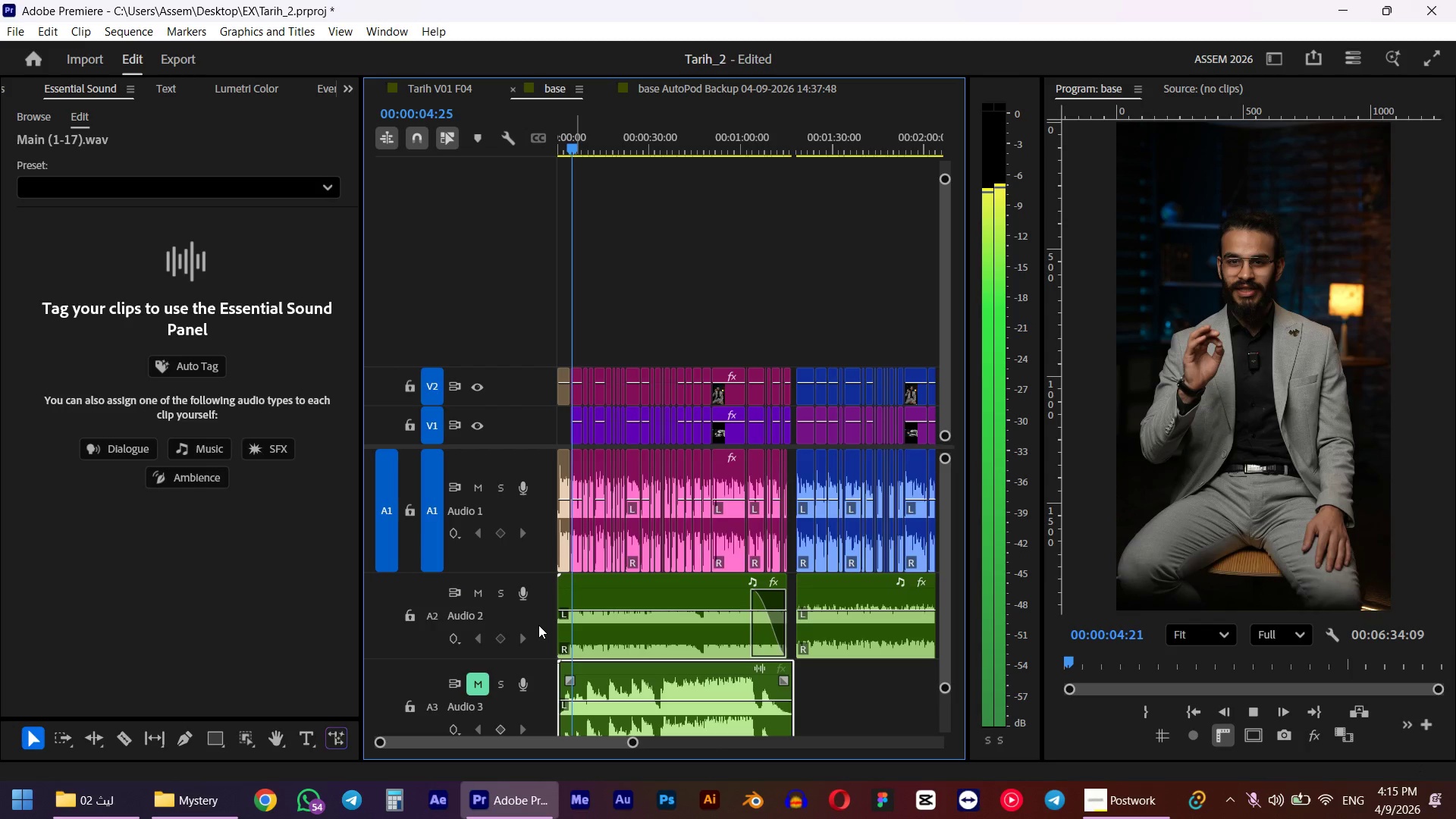 
left_click_drag(start_coordinate=[592, 133], to_coordinate=[509, 156])
 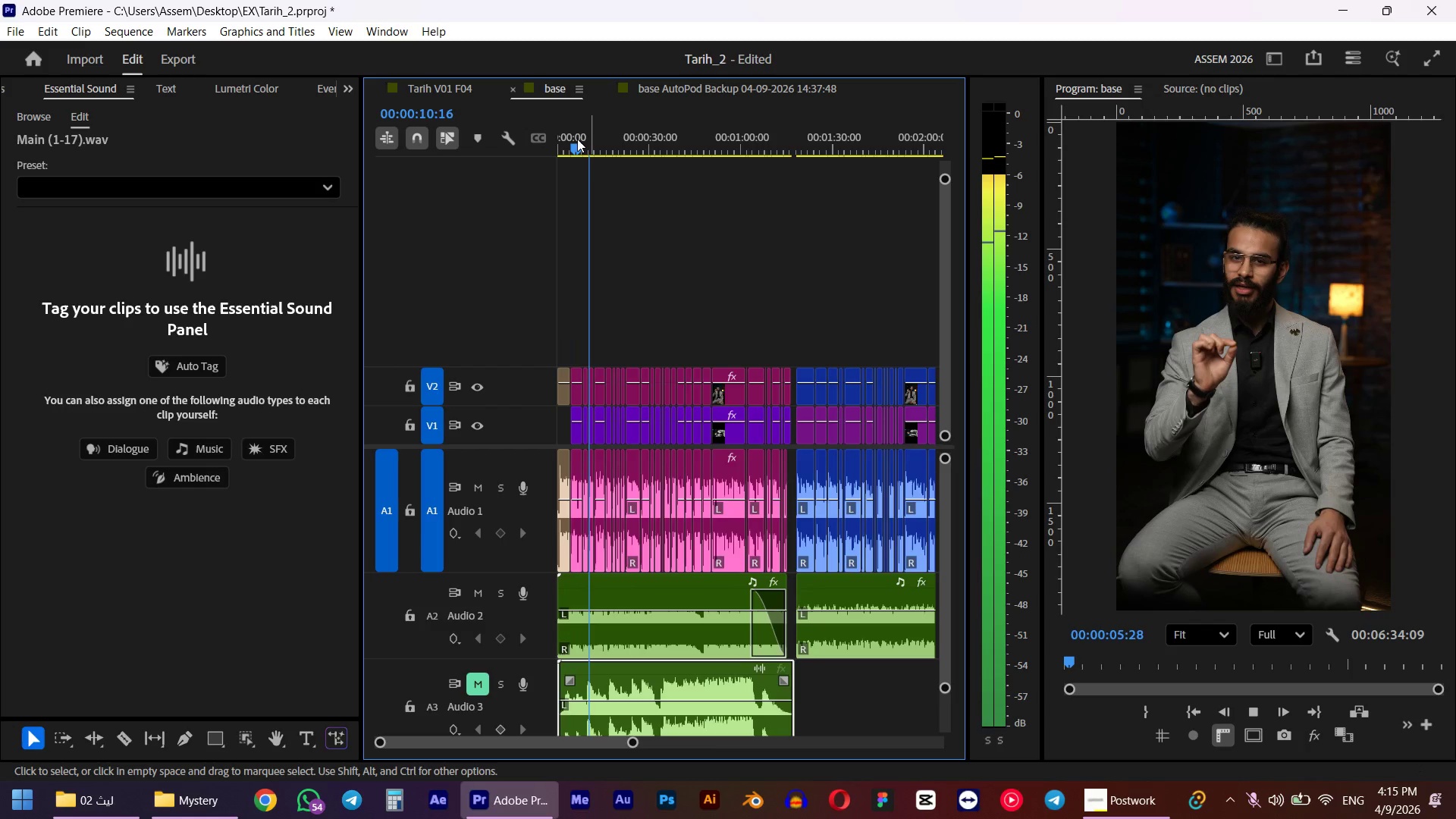 
key(Space)
 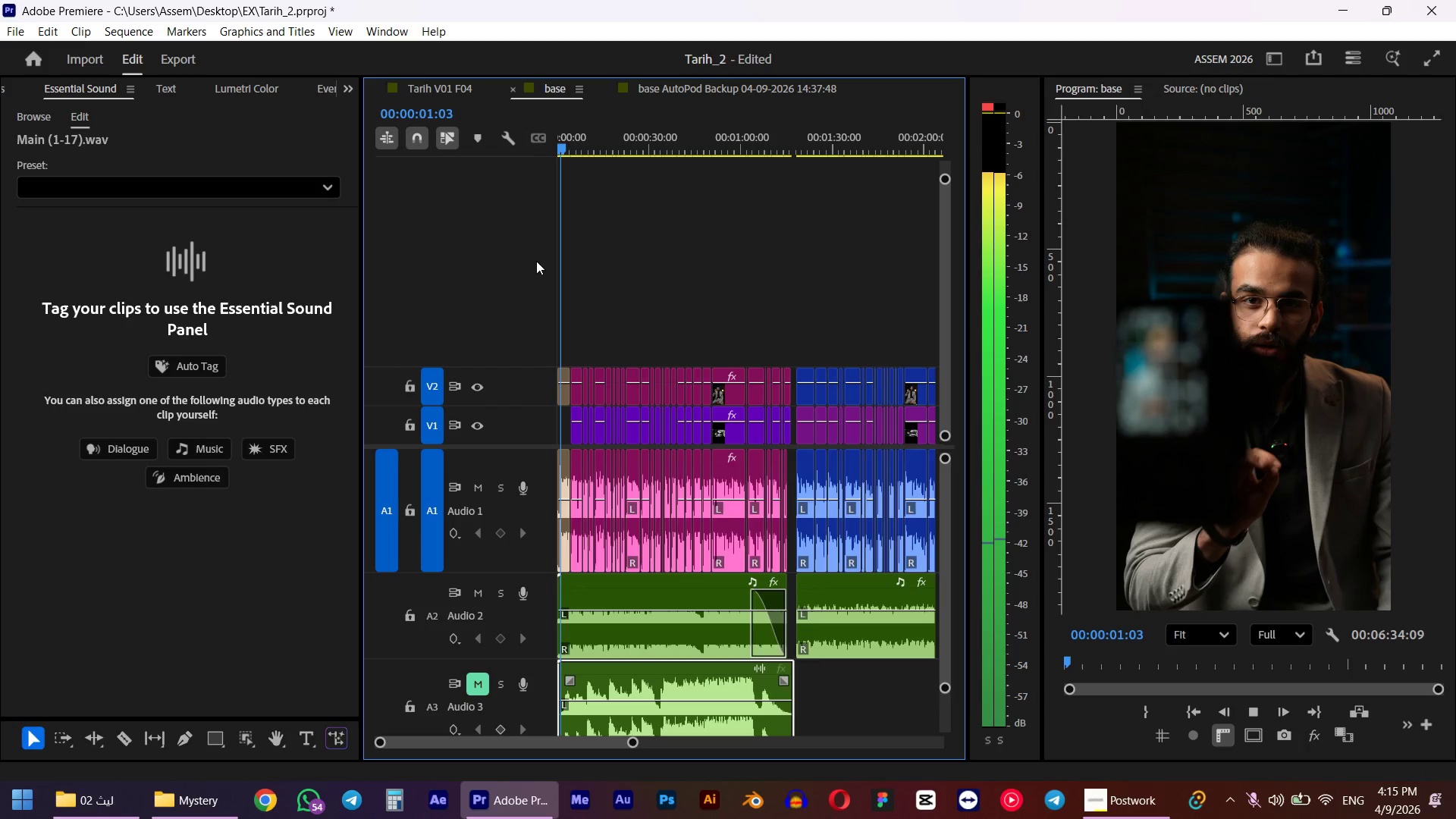 
key(Space)
 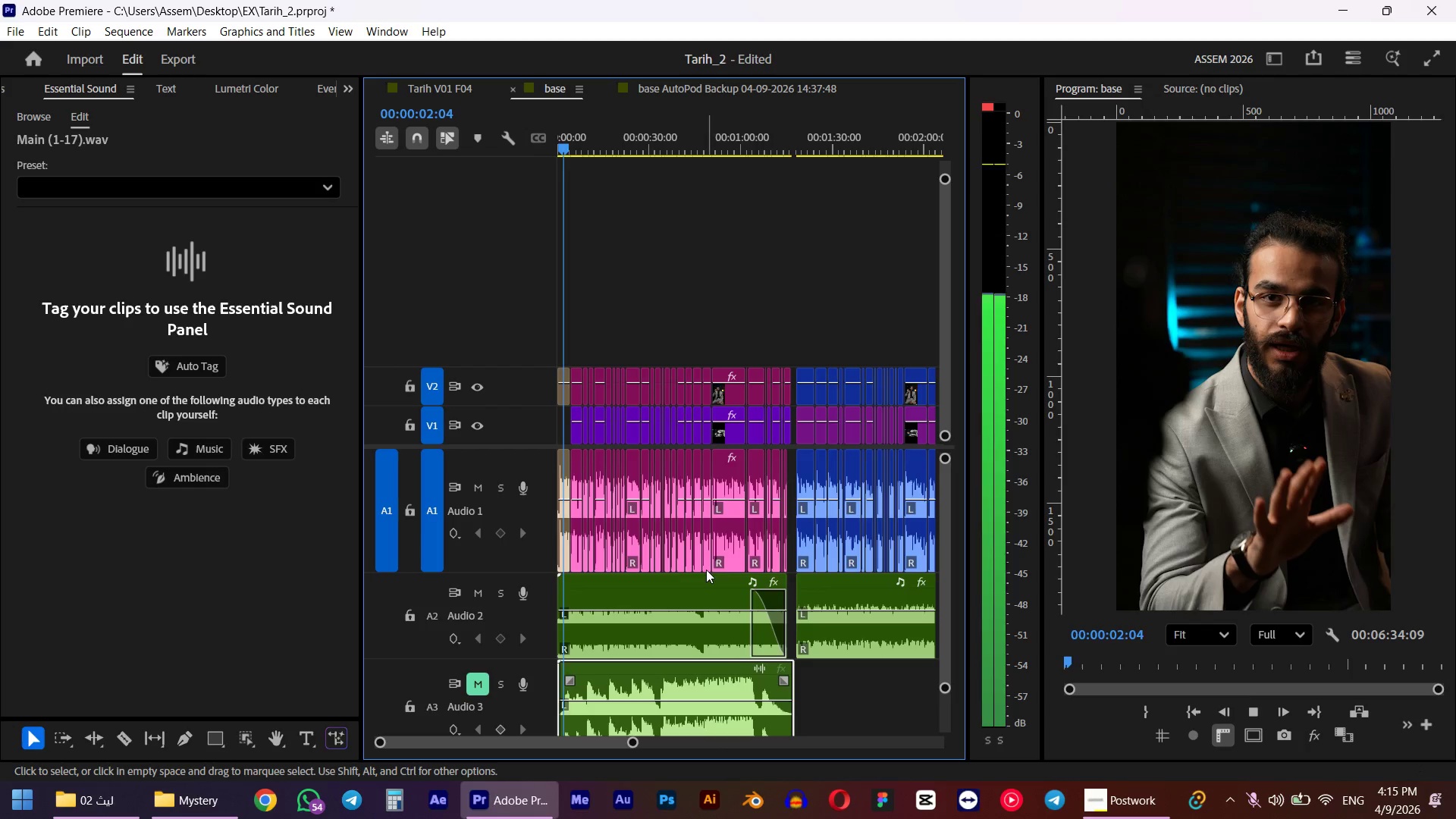 
hold_key(key=AltLeft, duration=0.5)
scroll: coordinate [671, 565], scroll_direction: down, amount: 6.0
 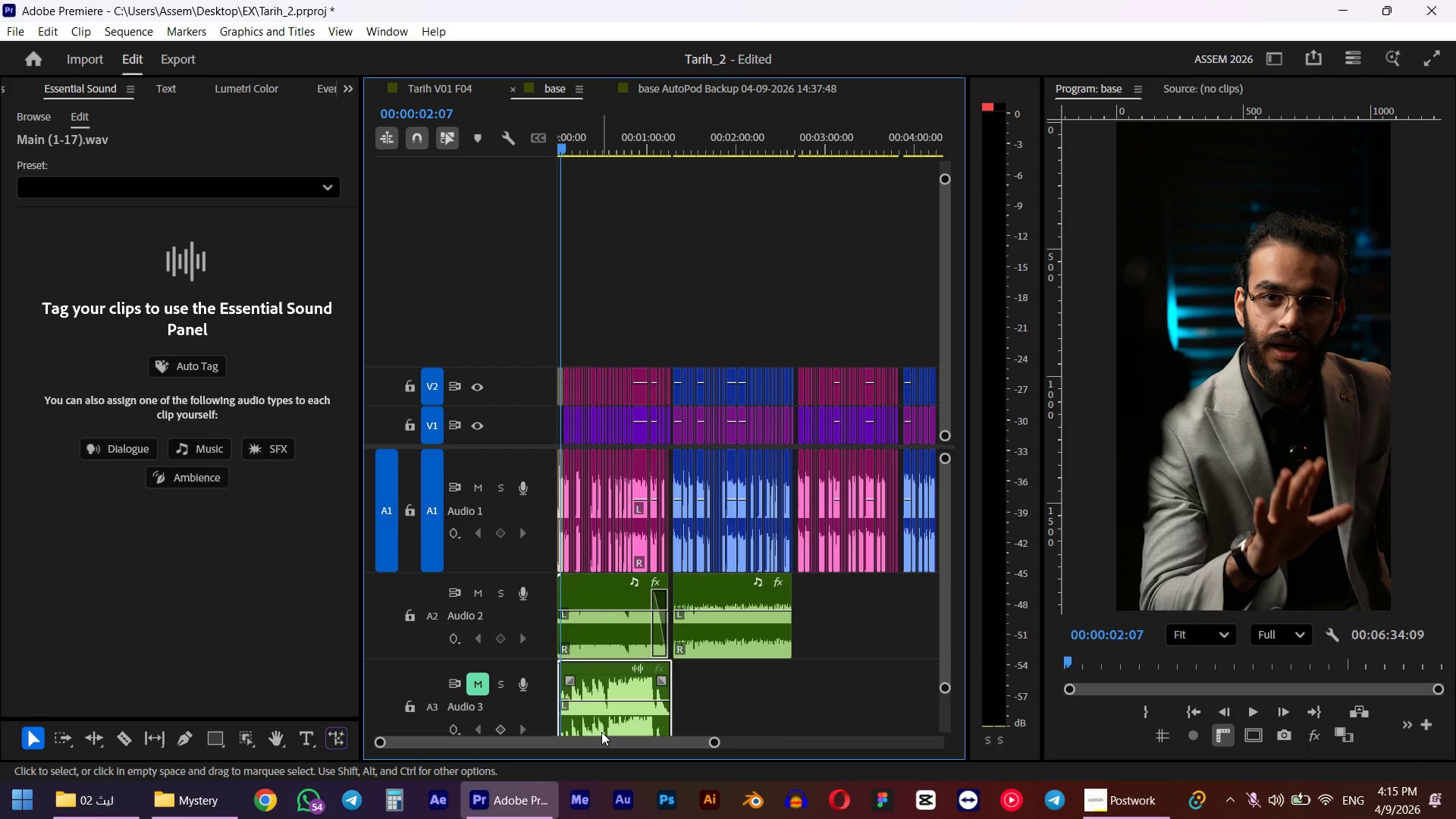 
left_click_drag(start_coordinate=[600, 728], to_coordinate=[841, 626])
 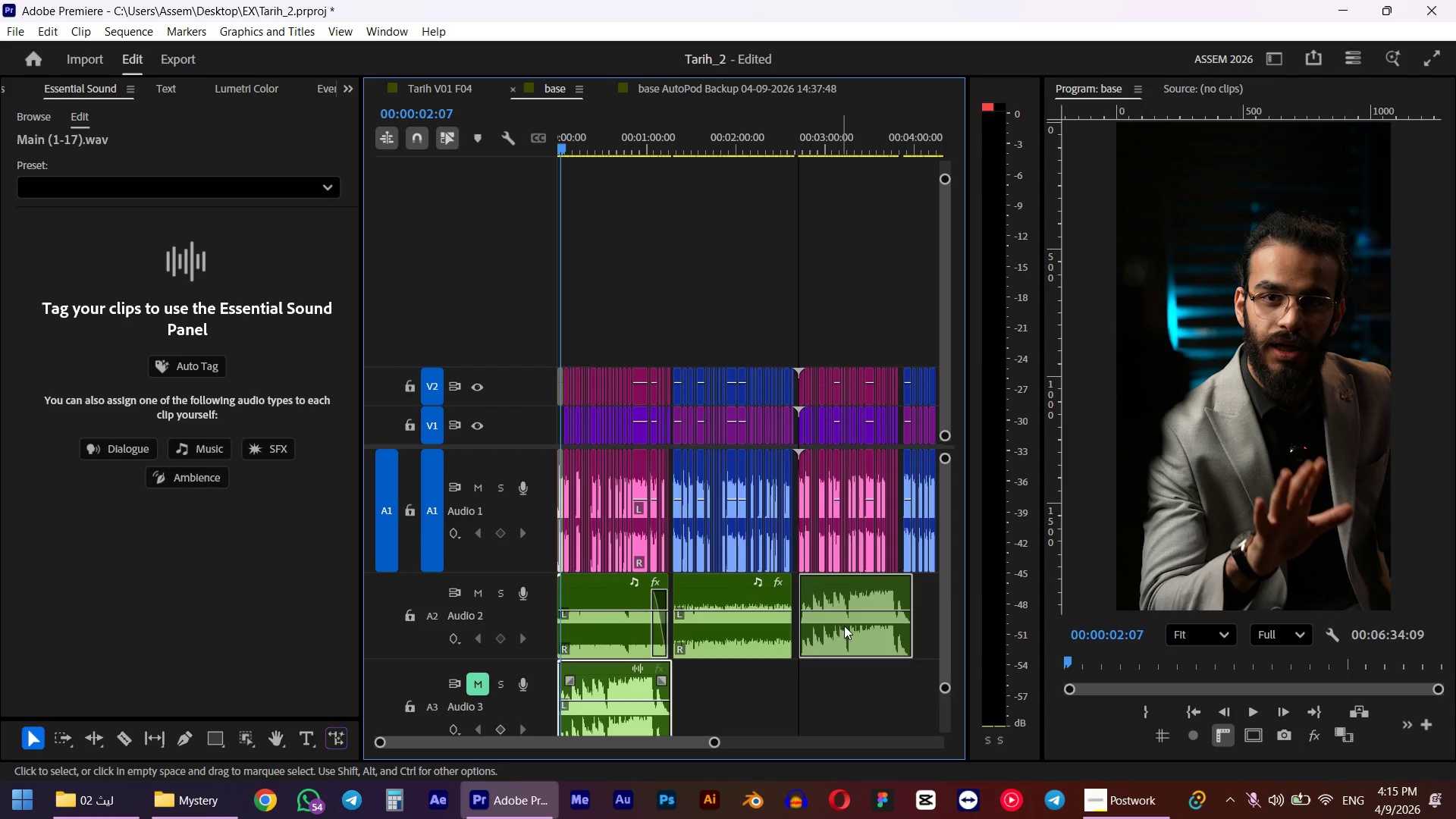 
hold_key(key=AltLeft, duration=0.8)
scroll: coordinate [846, 625], scroll_direction: up, amount: 6.0
 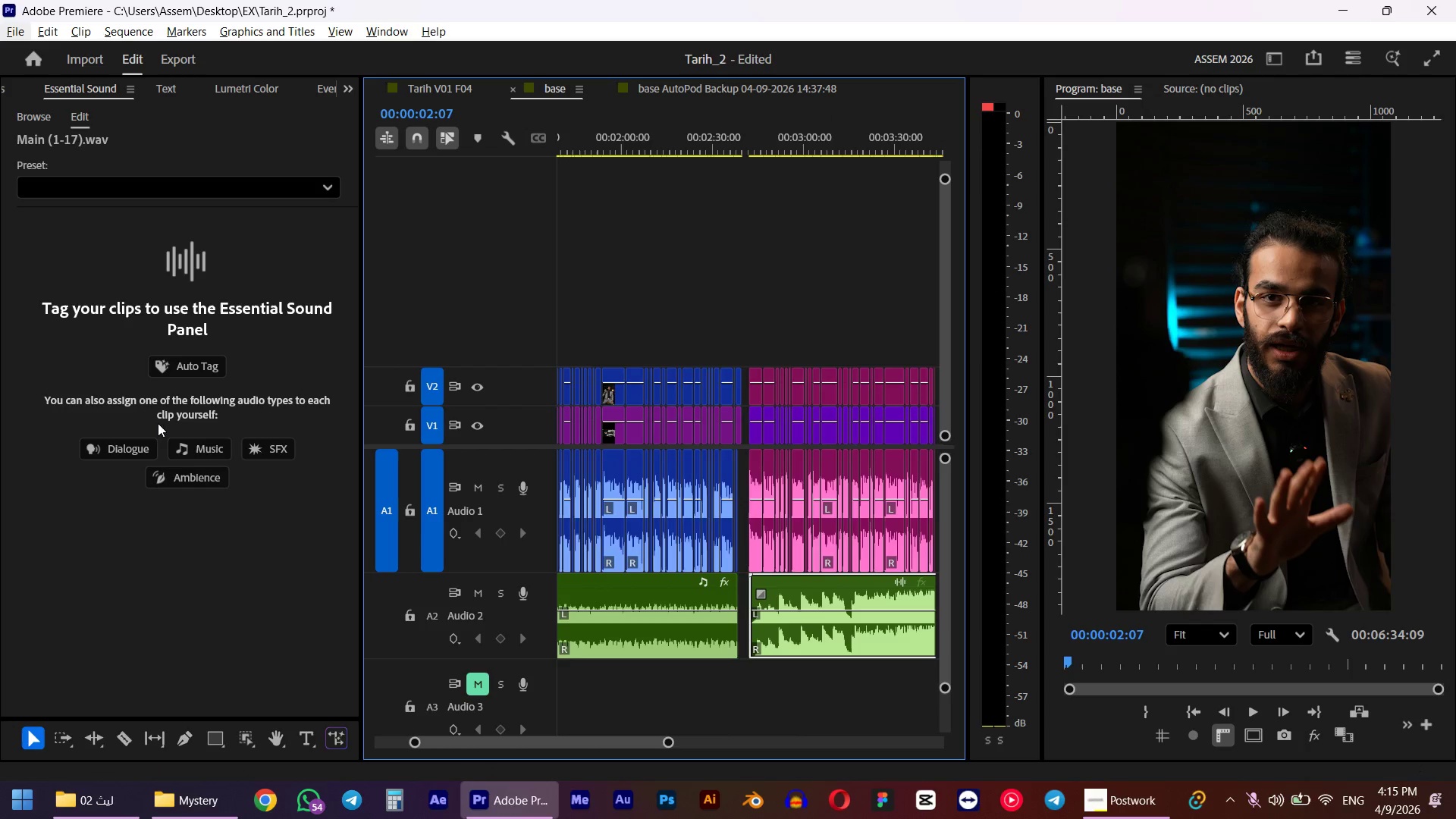 
left_click([191, 454])
 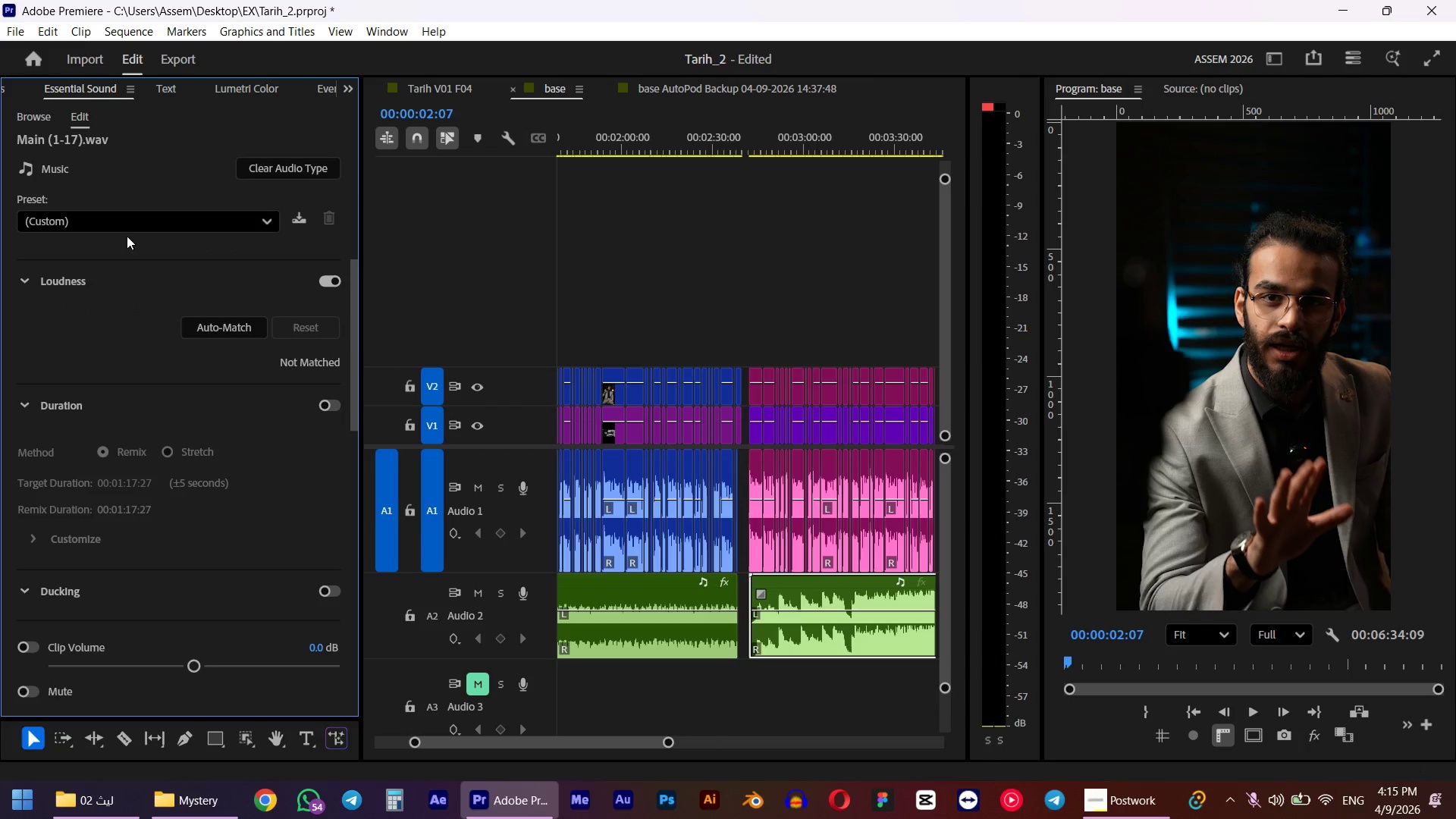 
left_click([136, 214])
 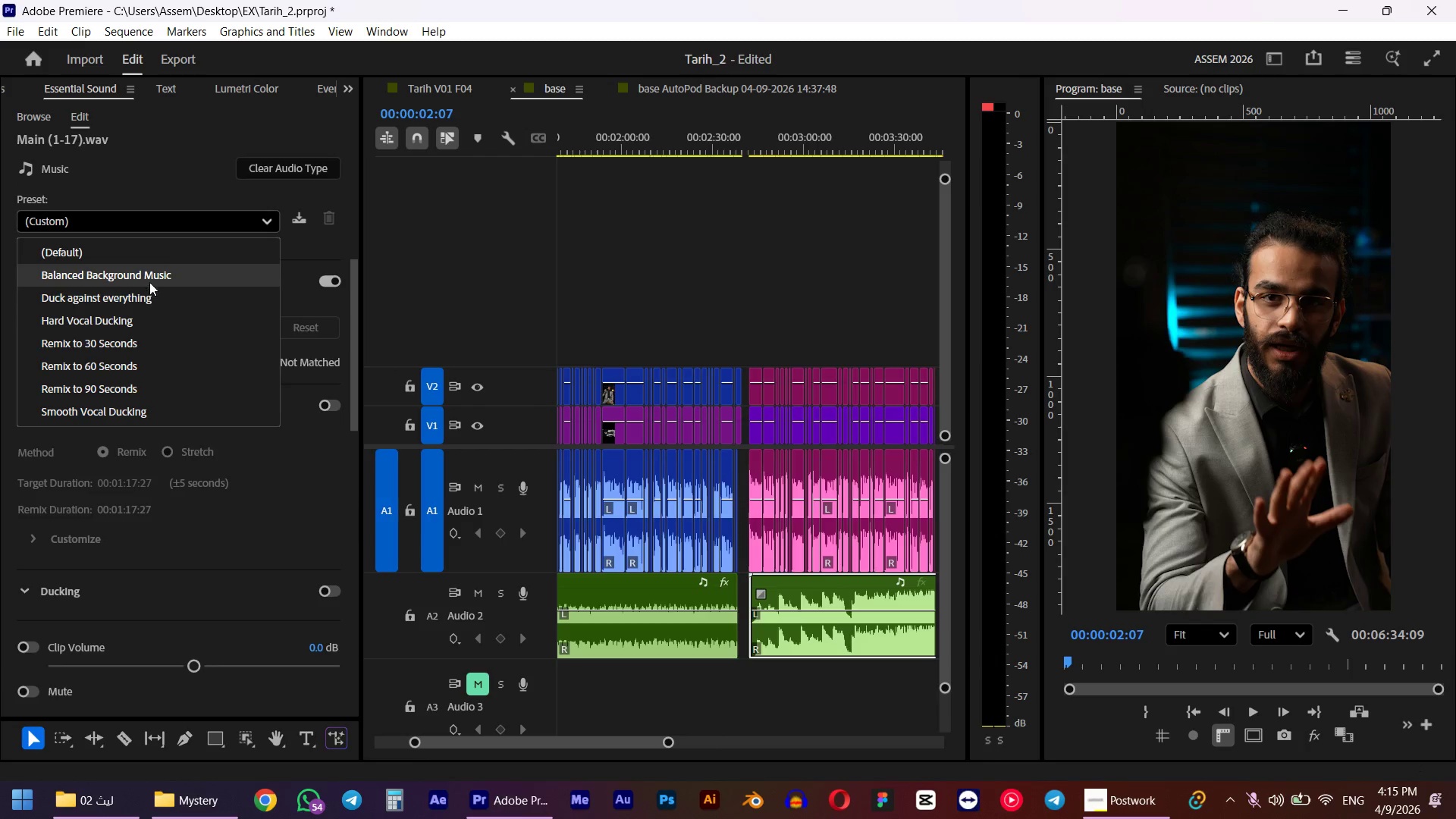 
left_click([149, 281])
 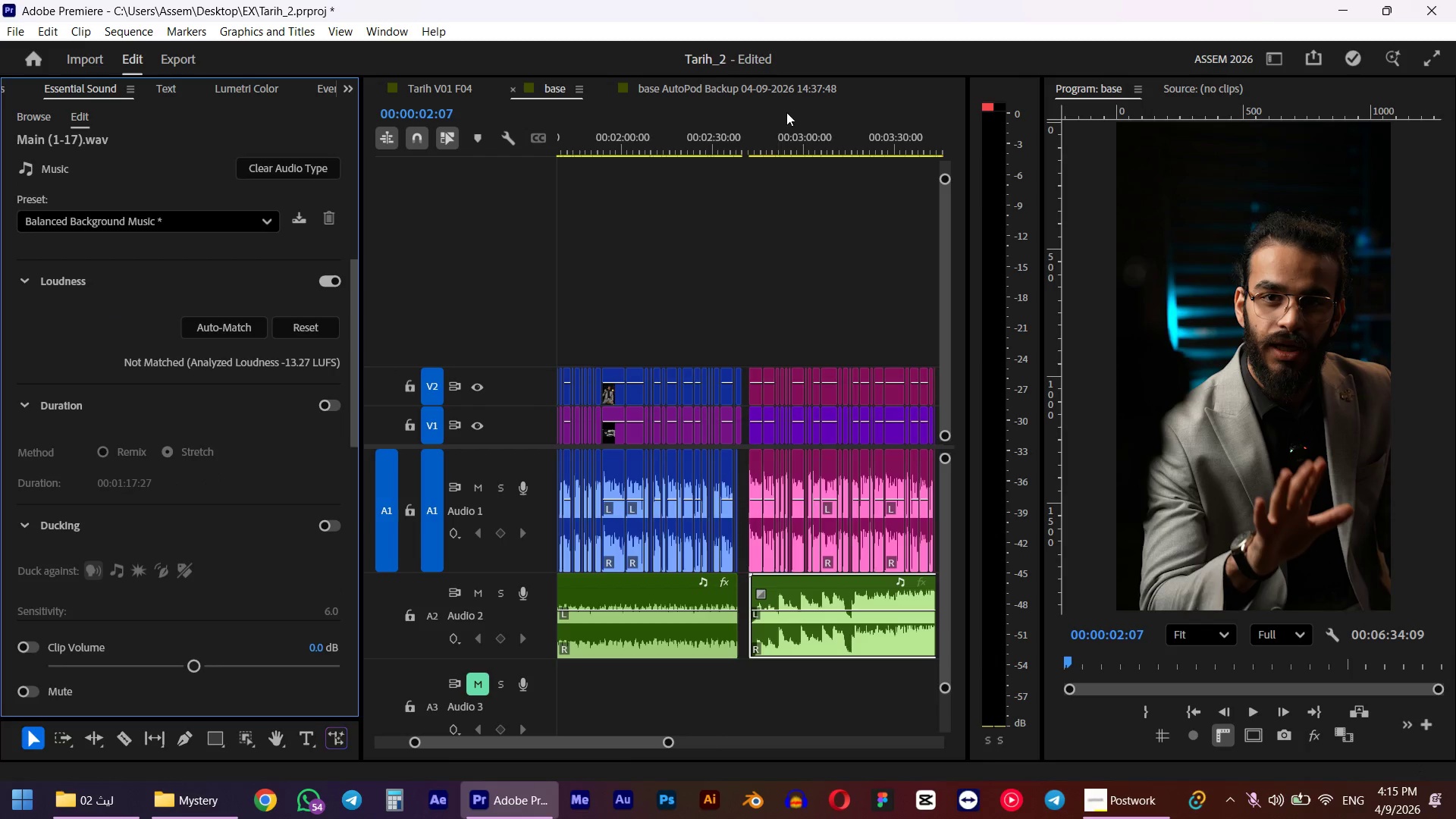 
left_click_drag(start_coordinate=[786, 118], to_coordinate=[752, 131])
 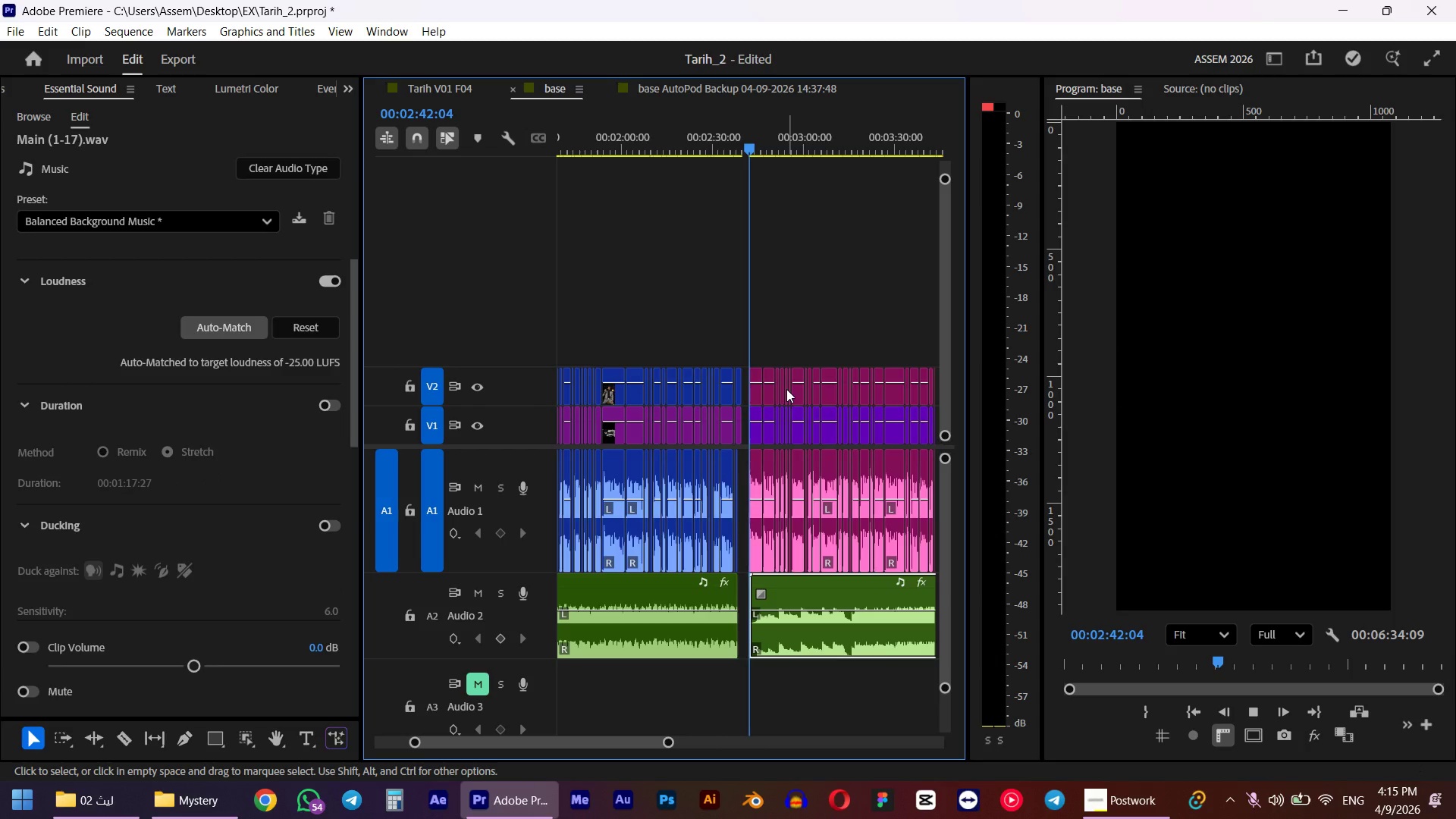 
hold_key(key=ShiftLeft, duration=1.16)
 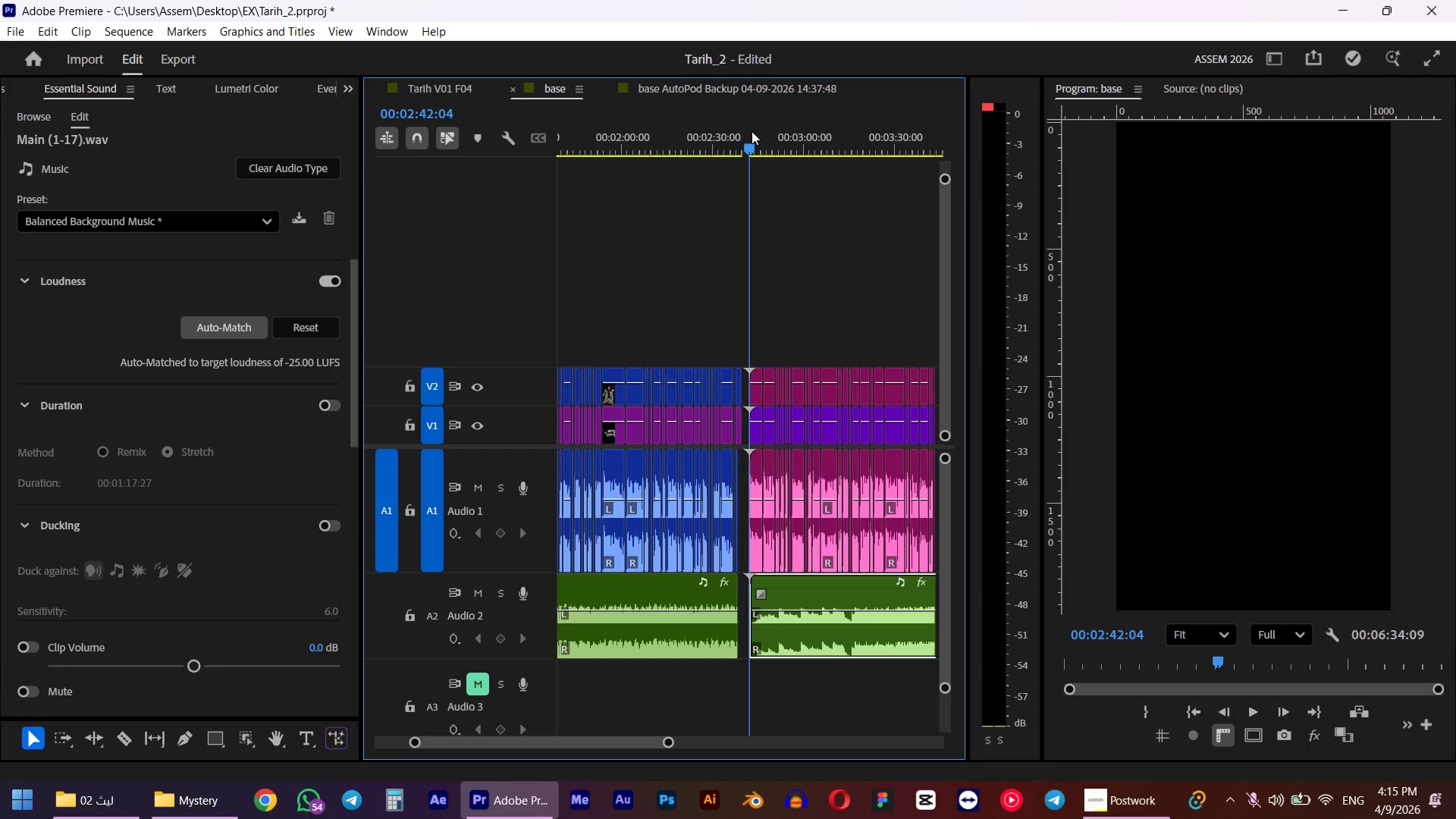 
key(Space)
 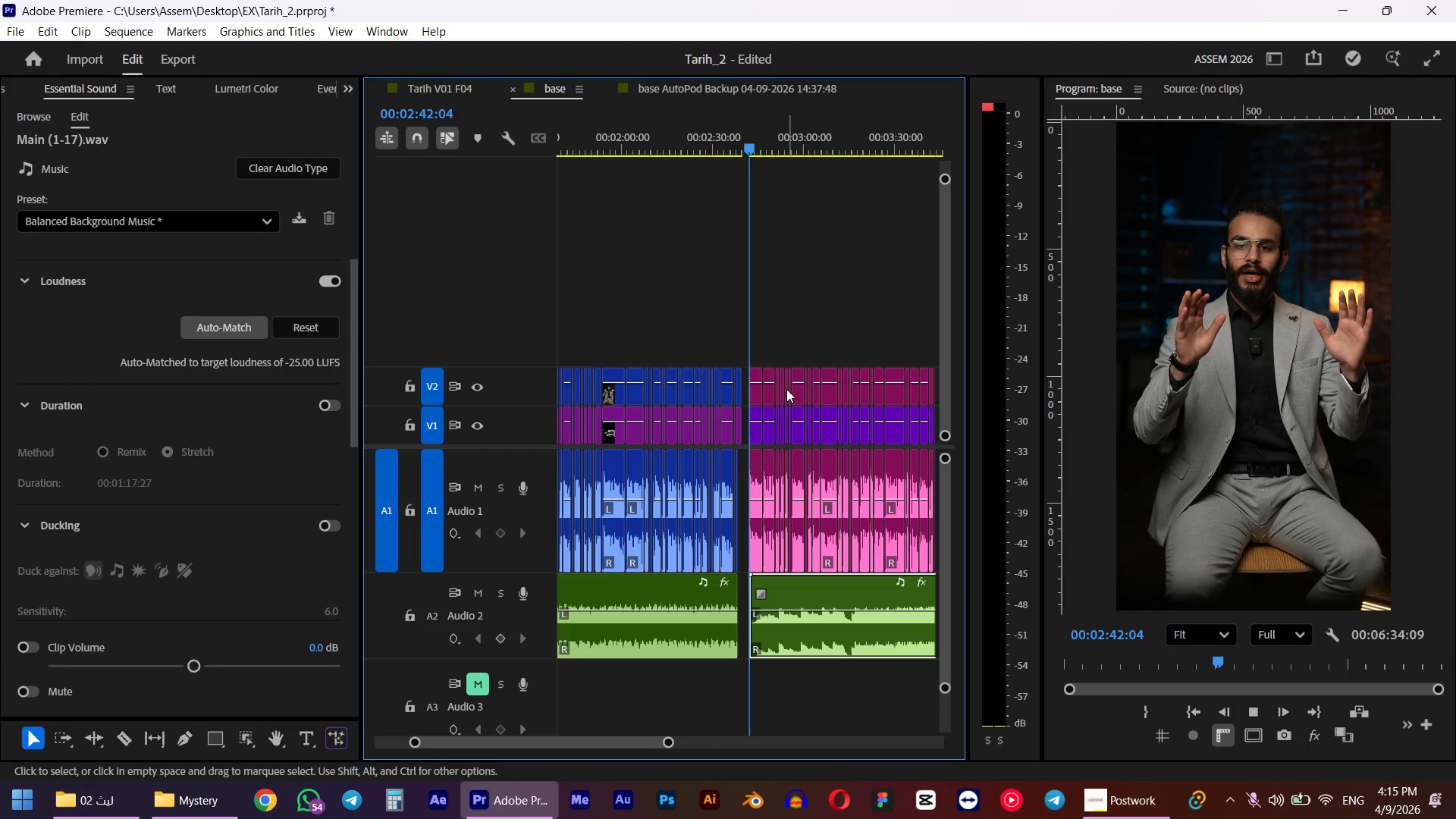 
hold_key(key=AltLeft, duration=0.84)
 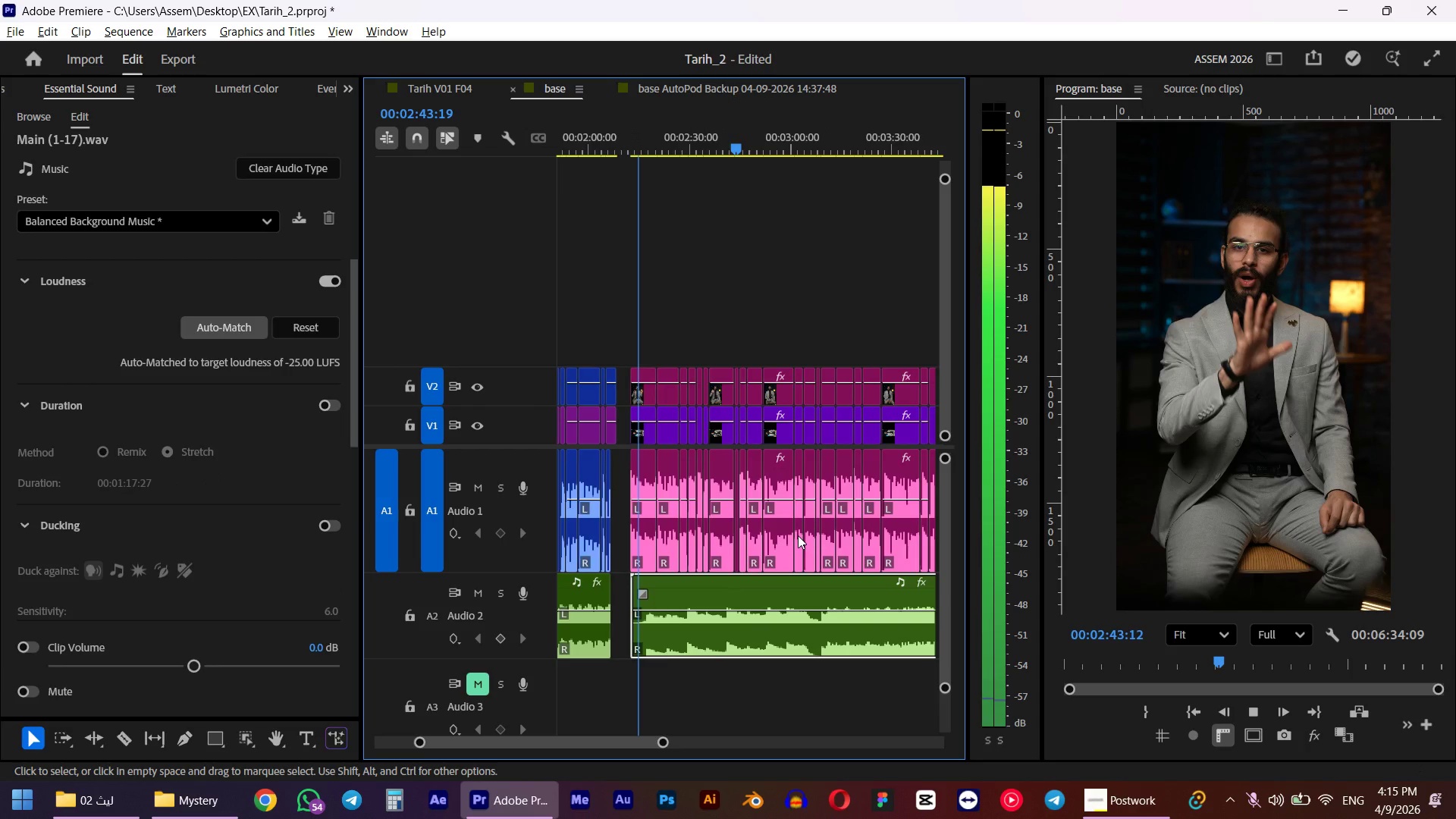 
key(Space)
 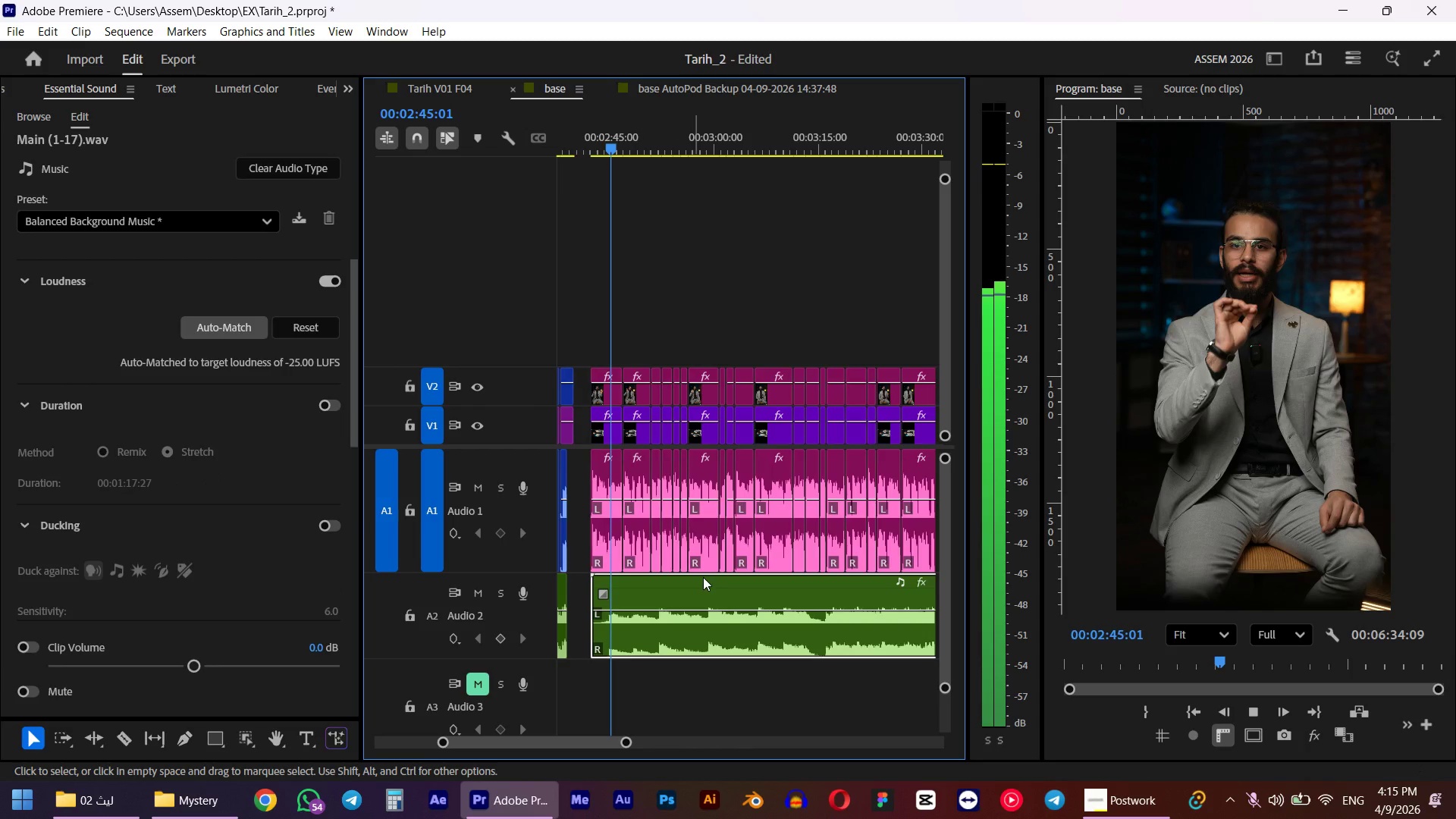 
scroll: coordinate [797, 535], scroll_direction: up, amount: 7.0
 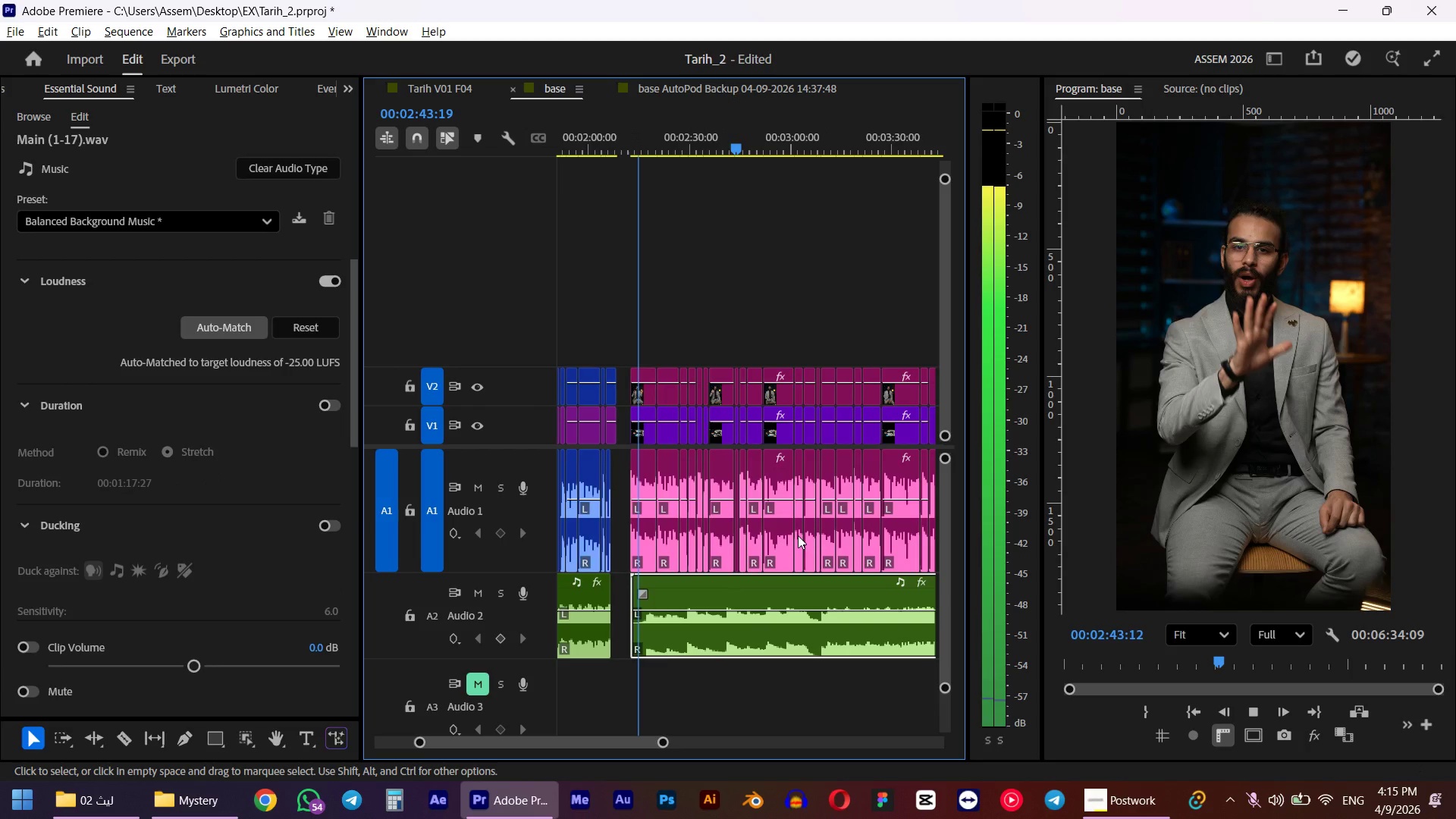 
hold_key(key=AltLeft, duration=0.97)
scroll: coordinate [592, 595], scroll_direction: up, amount: 14.0
 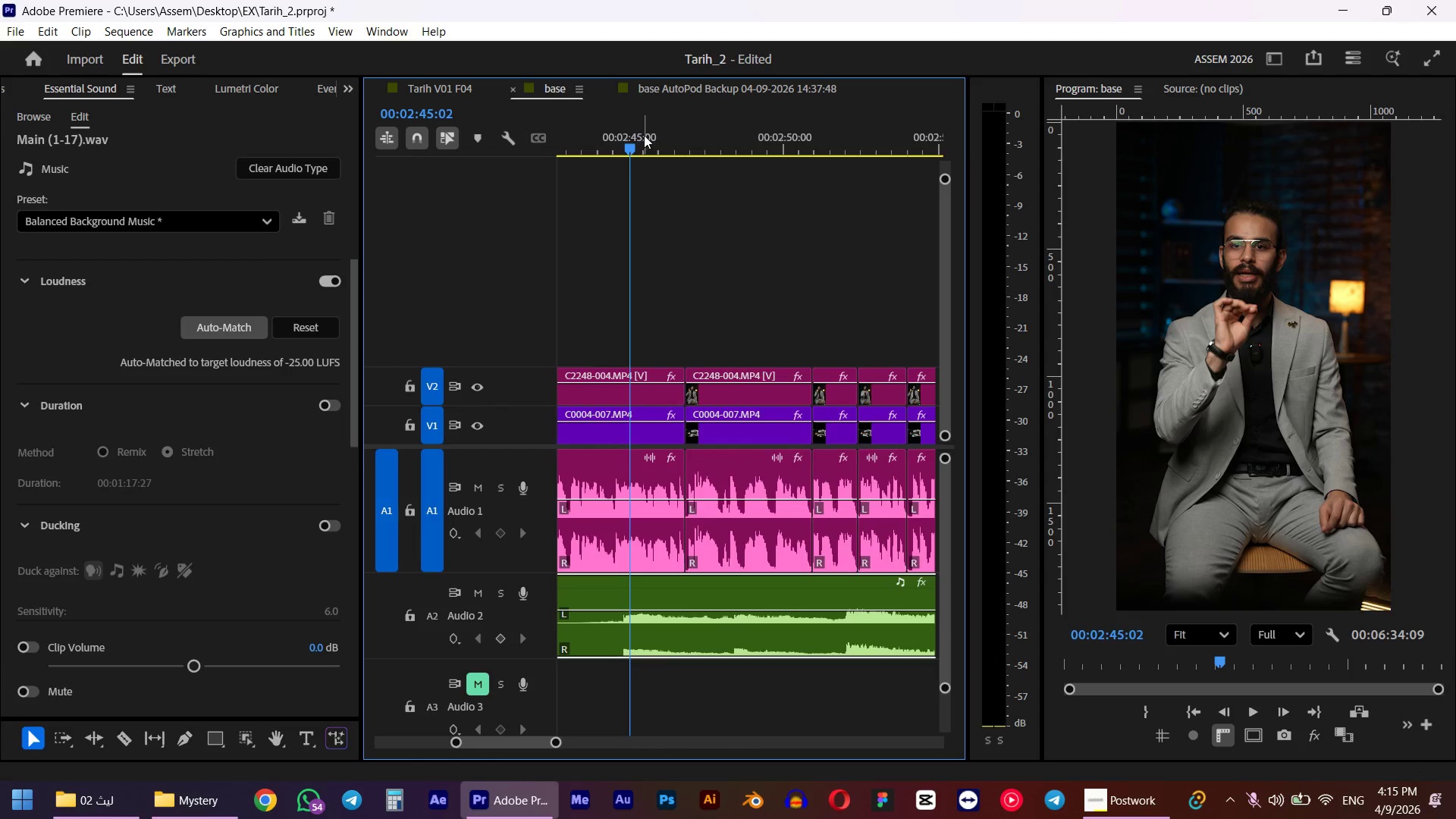 
left_click_drag(start_coordinate=[619, 144], to_coordinate=[626, 152])
 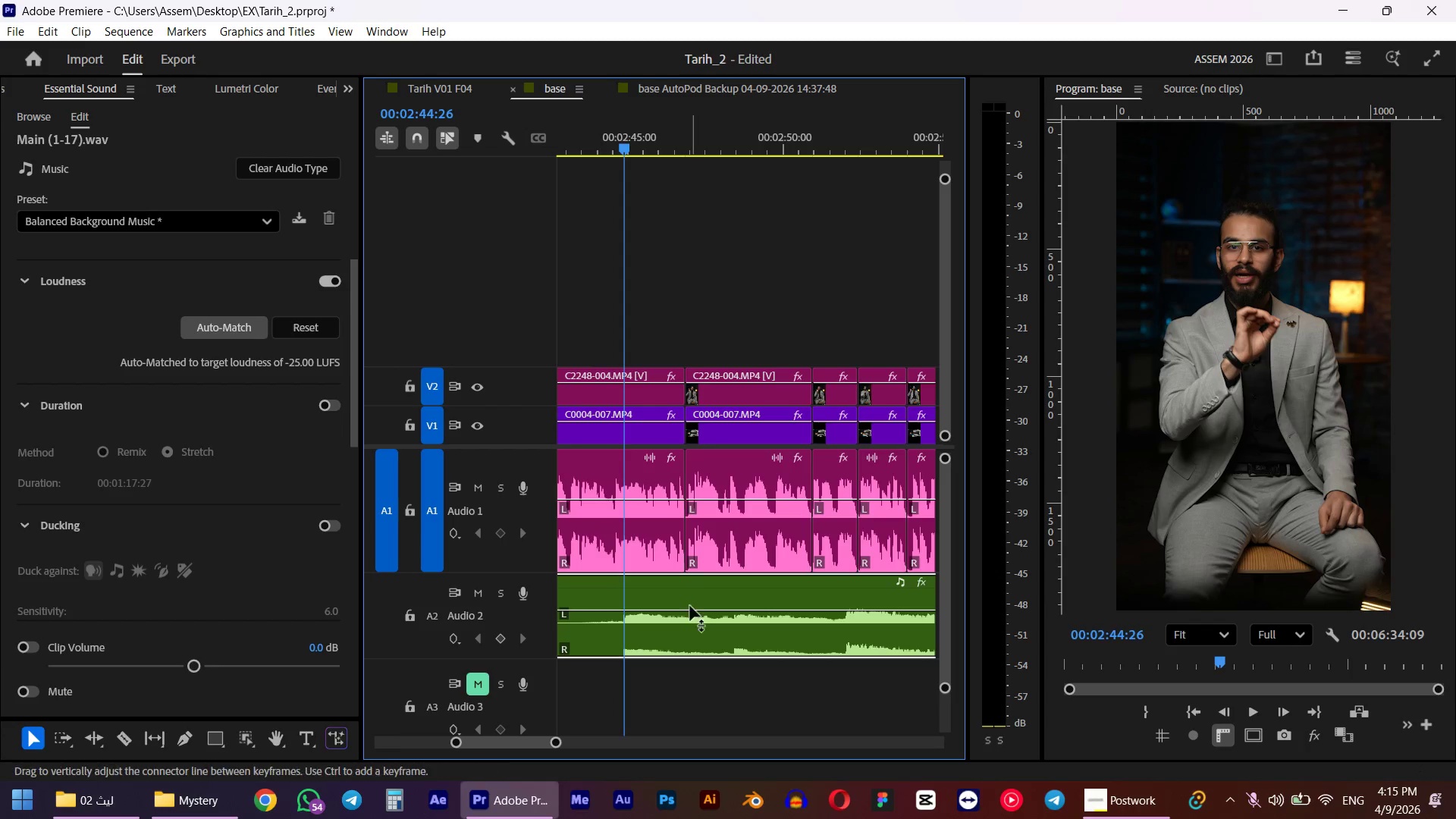 
left_click([688, 607])
 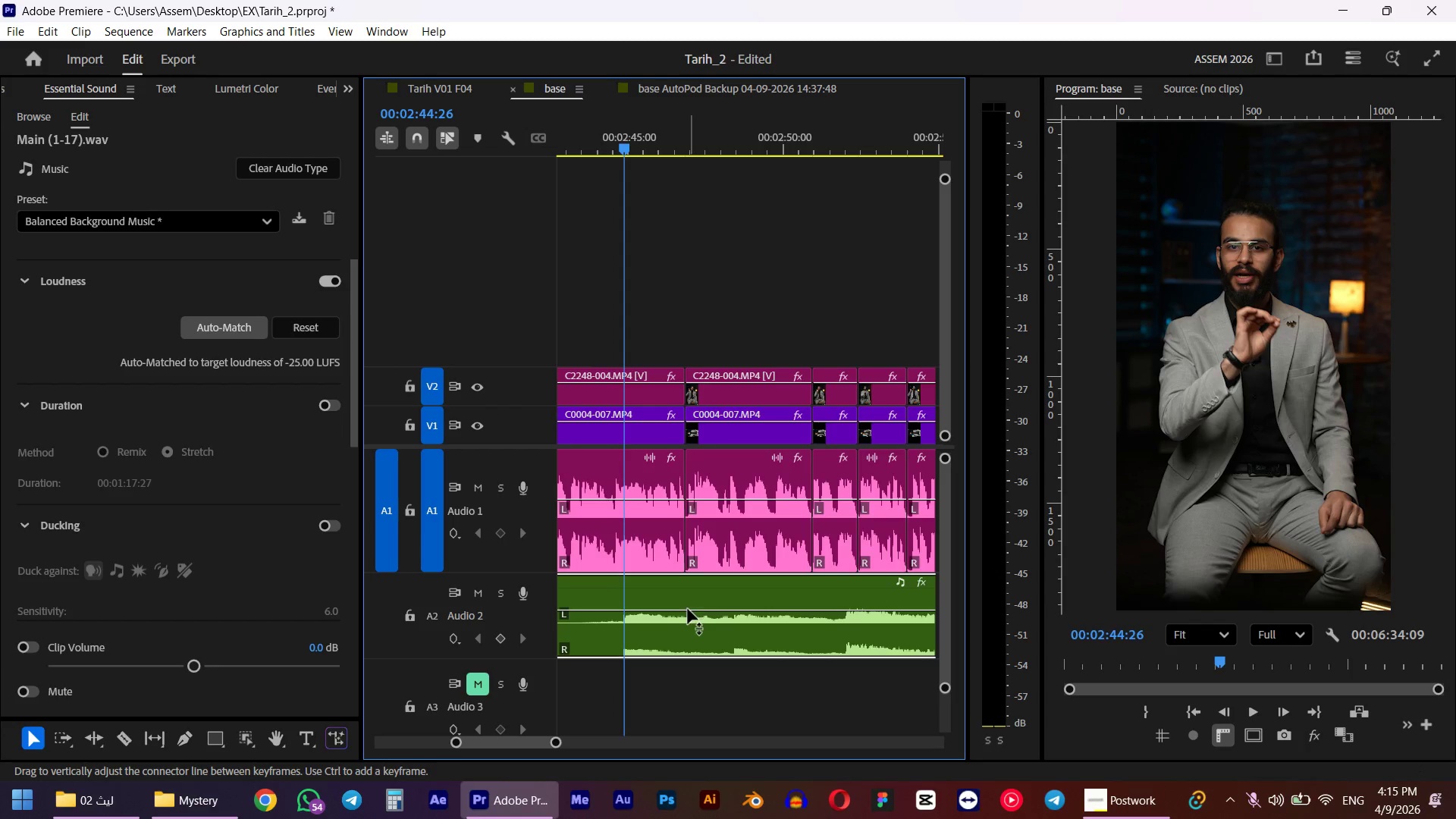 
key(W)
 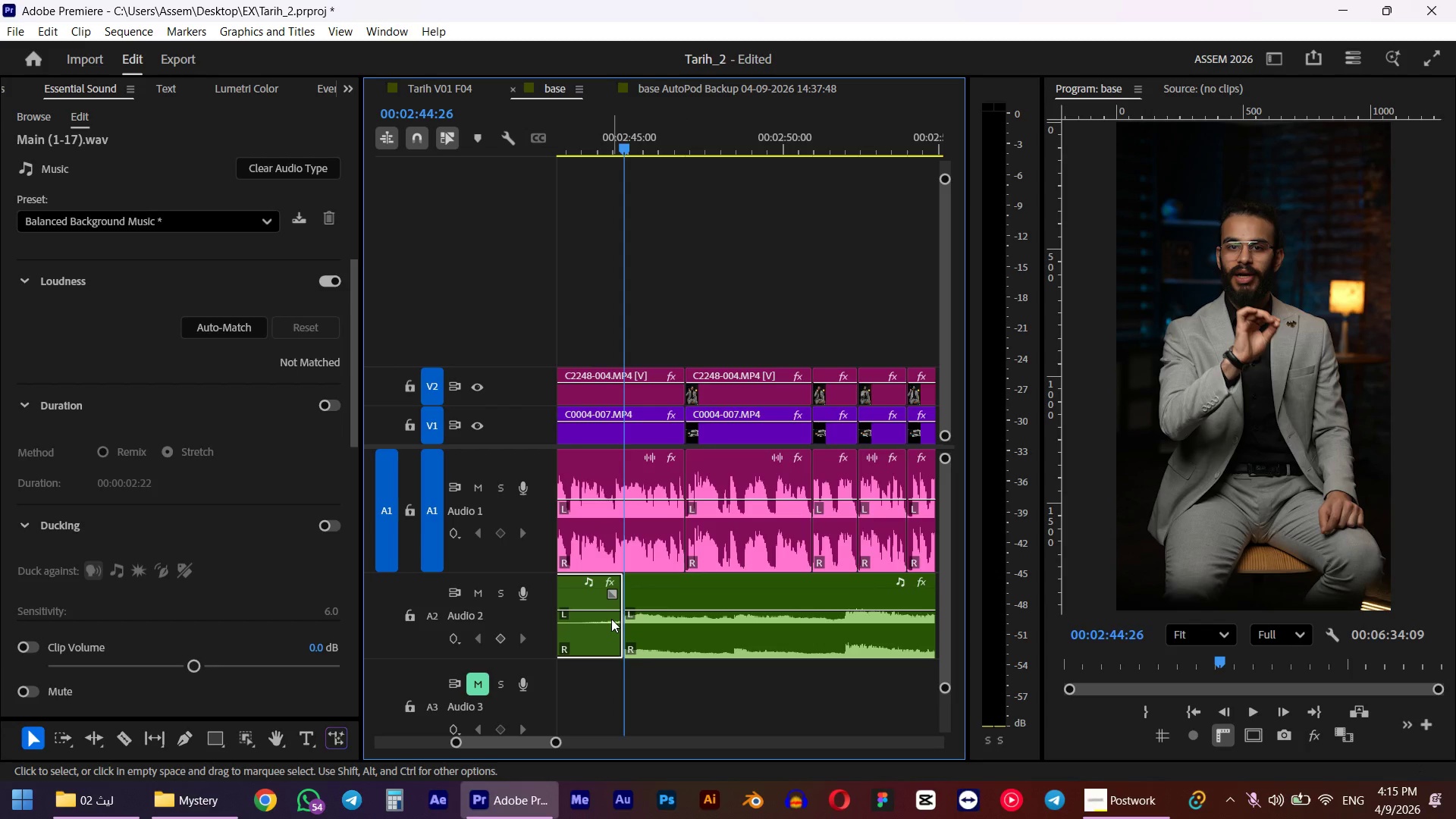 
key(Delete)
 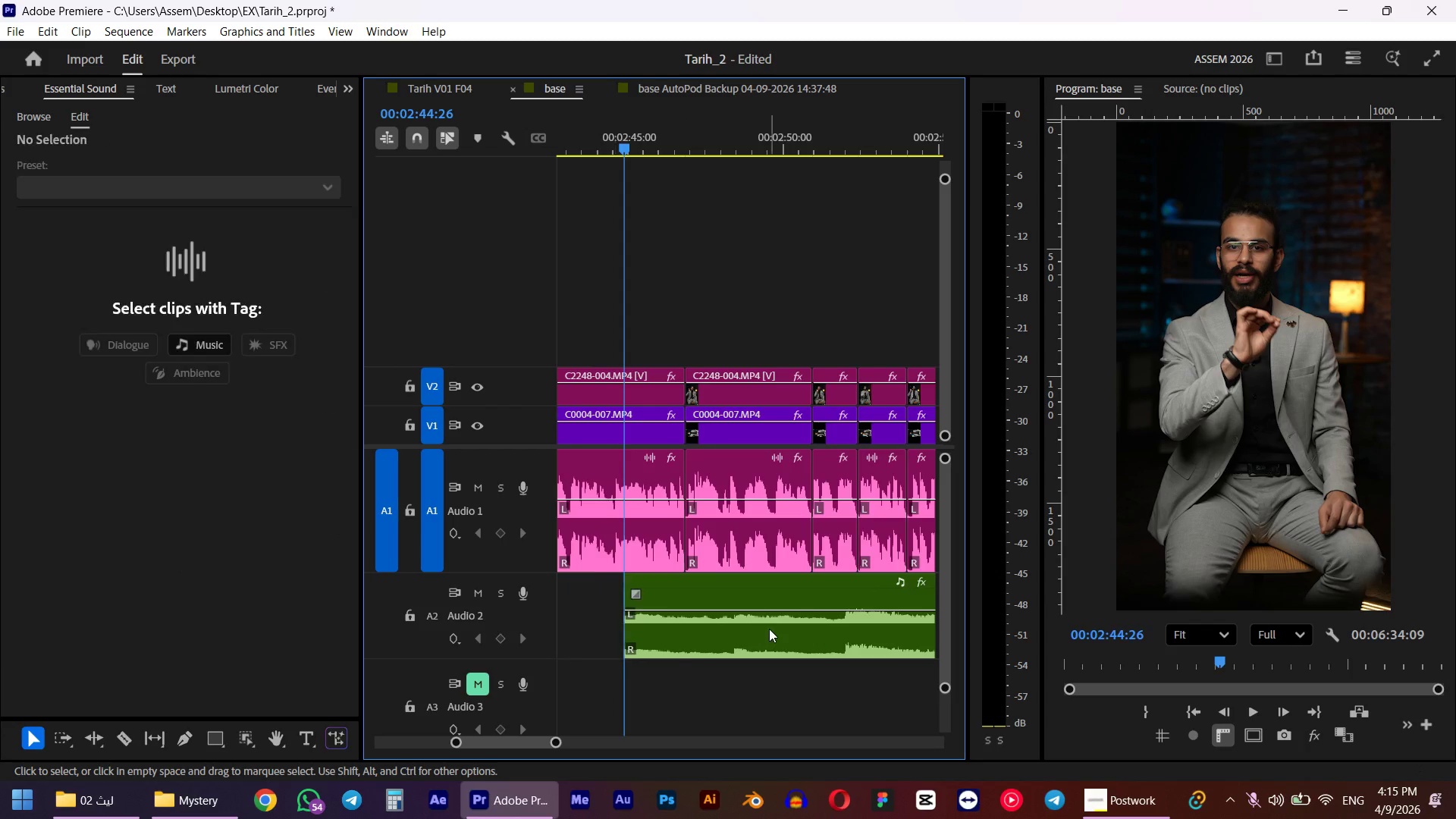 
scroll: coordinate [769, 628], scroll_direction: up, amount: 4.0
 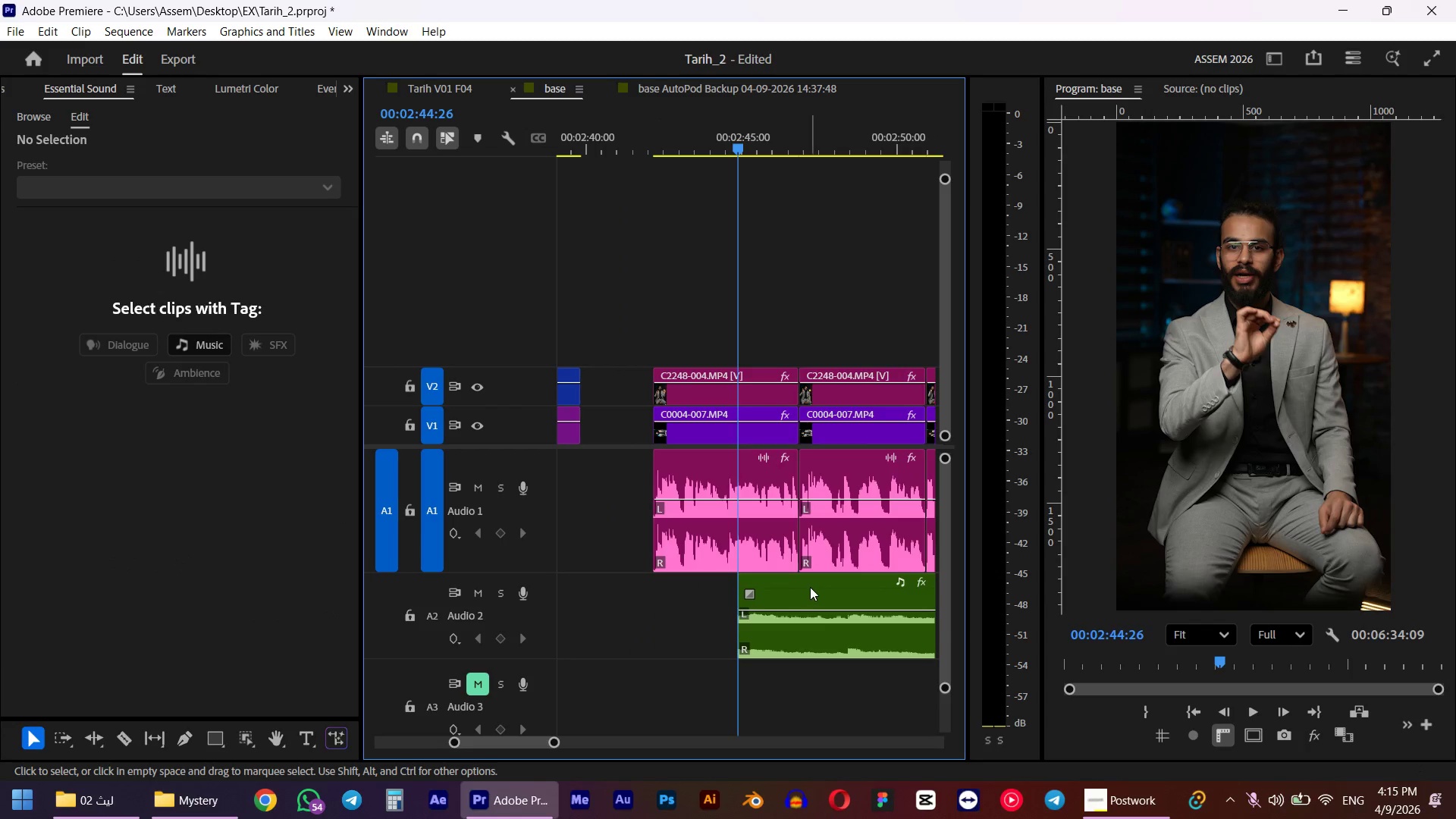 
left_click_drag(start_coordinate=[810, 587], to_coordinate=[724, 588])
 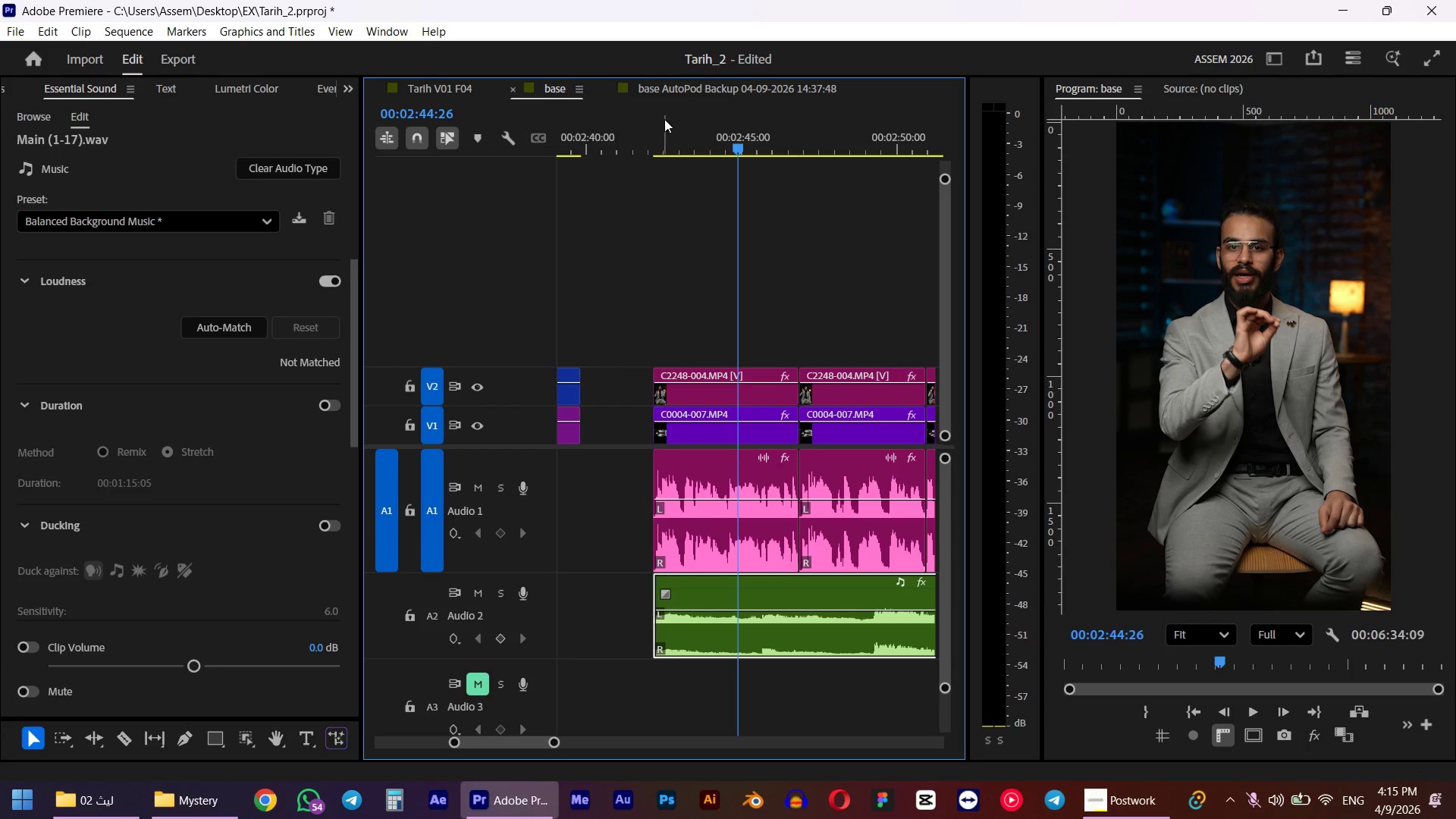 
left_click_drag(start_coordinate=[692, 137], to_coordinate=[652, 152])
 